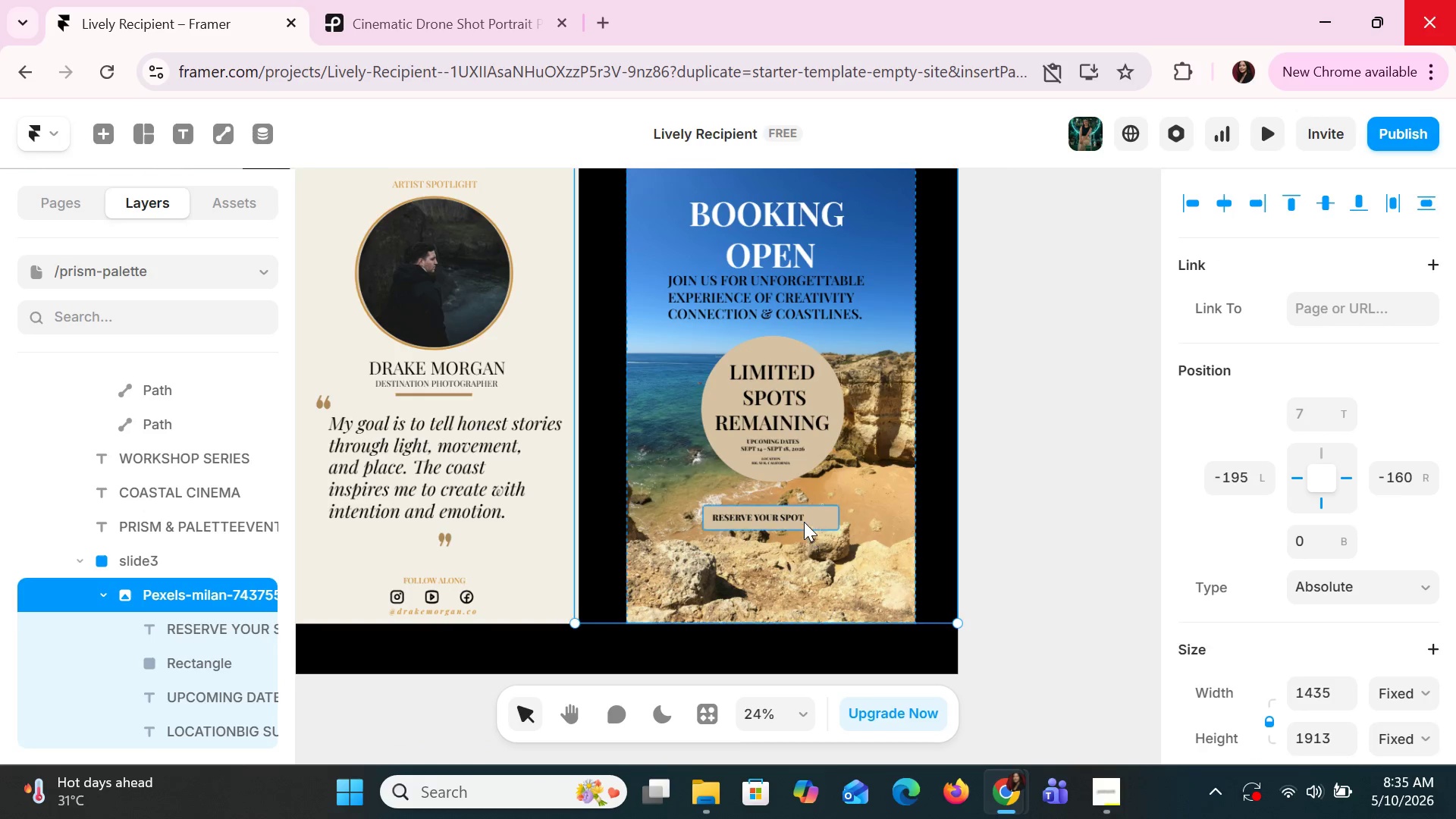 
left_click([795, 516])
 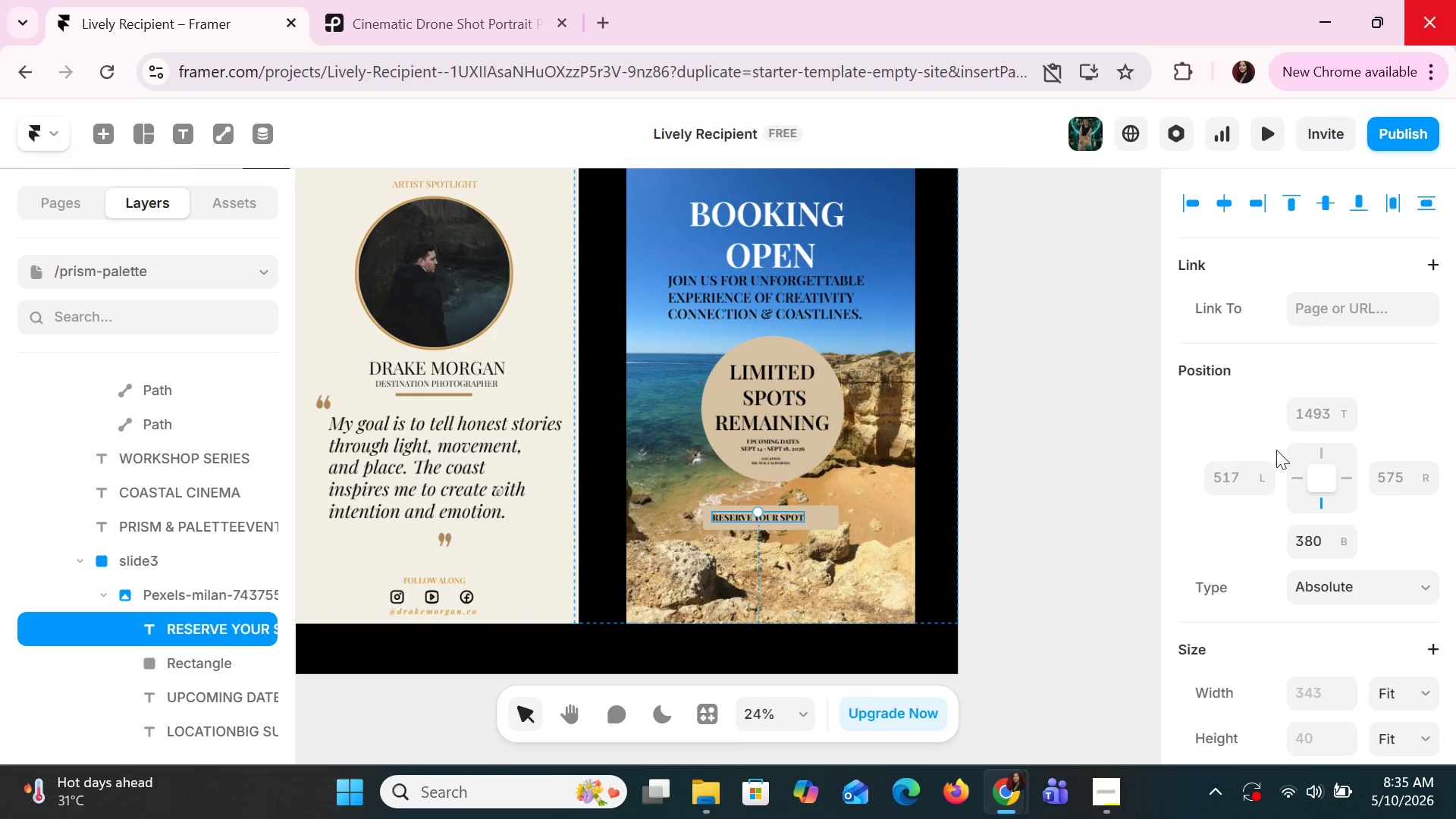 
scroll: coordinate [1285, 474], scroll_direction: down, amount: 4.0
 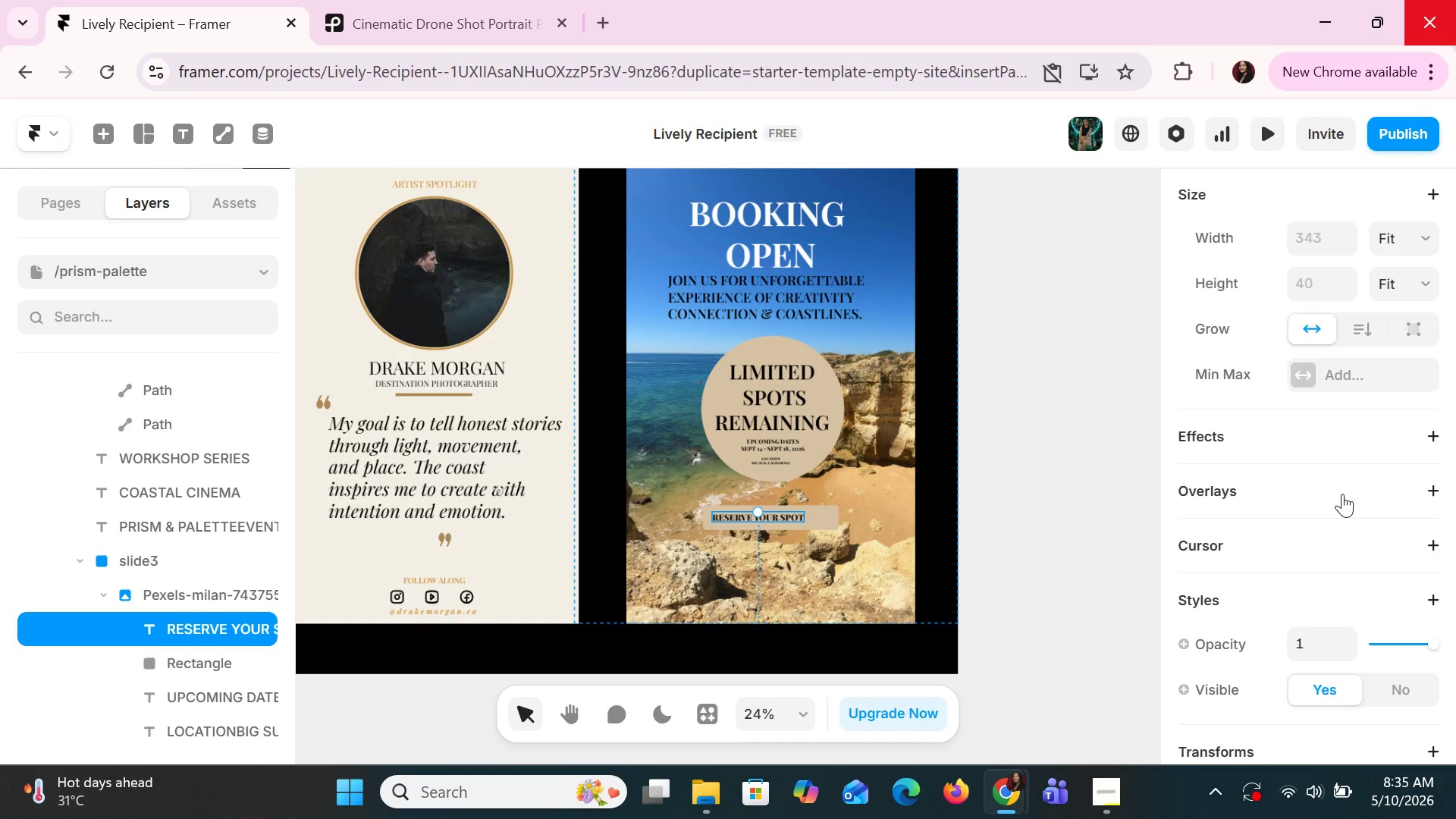 
hold_key(key=ShiftLeft, duration=0.77)
scroll: coordinate [1342, 494], scroll_direction: up, amount: 3.0
 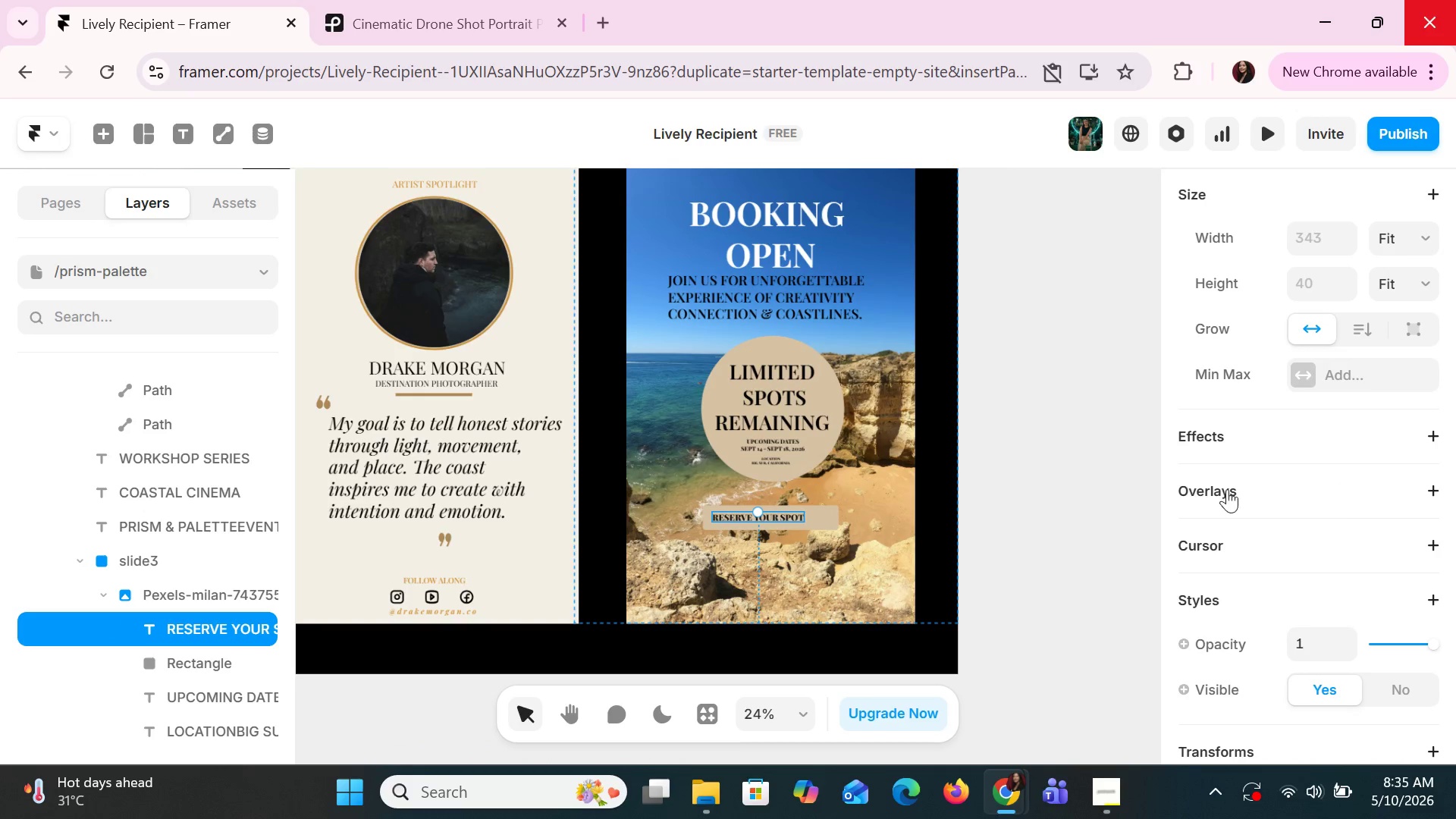 
hold_key(key=ShiftLeft, duration=1.51)
scroll: coordinate [954, 488], scroll_direction: up, amount: 3.0
 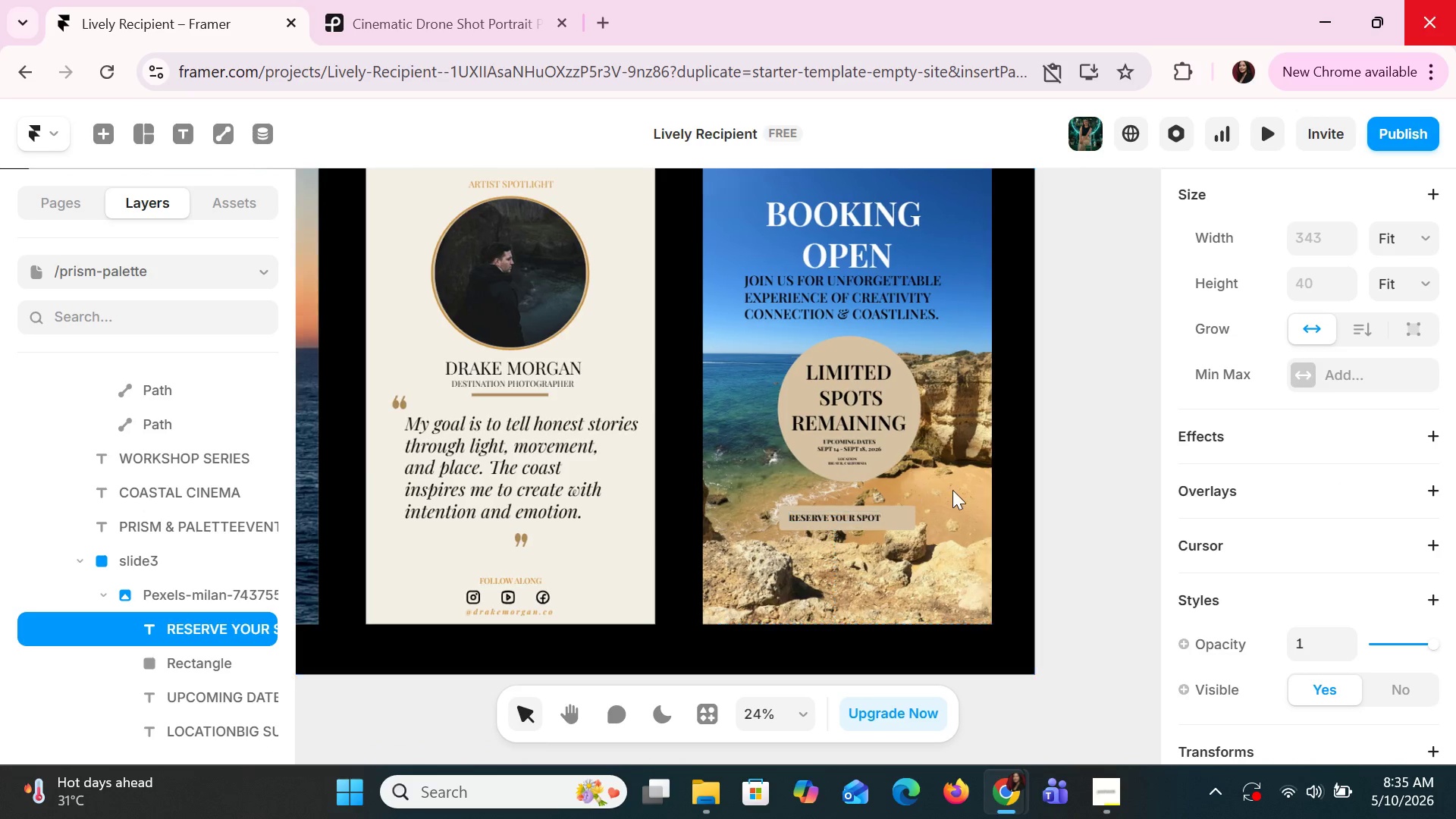 
hold_key(key=ControlLeft, duration=0.61)
scroll: coordinate [952, 490], scroll_direction: up, amount: 2.0
 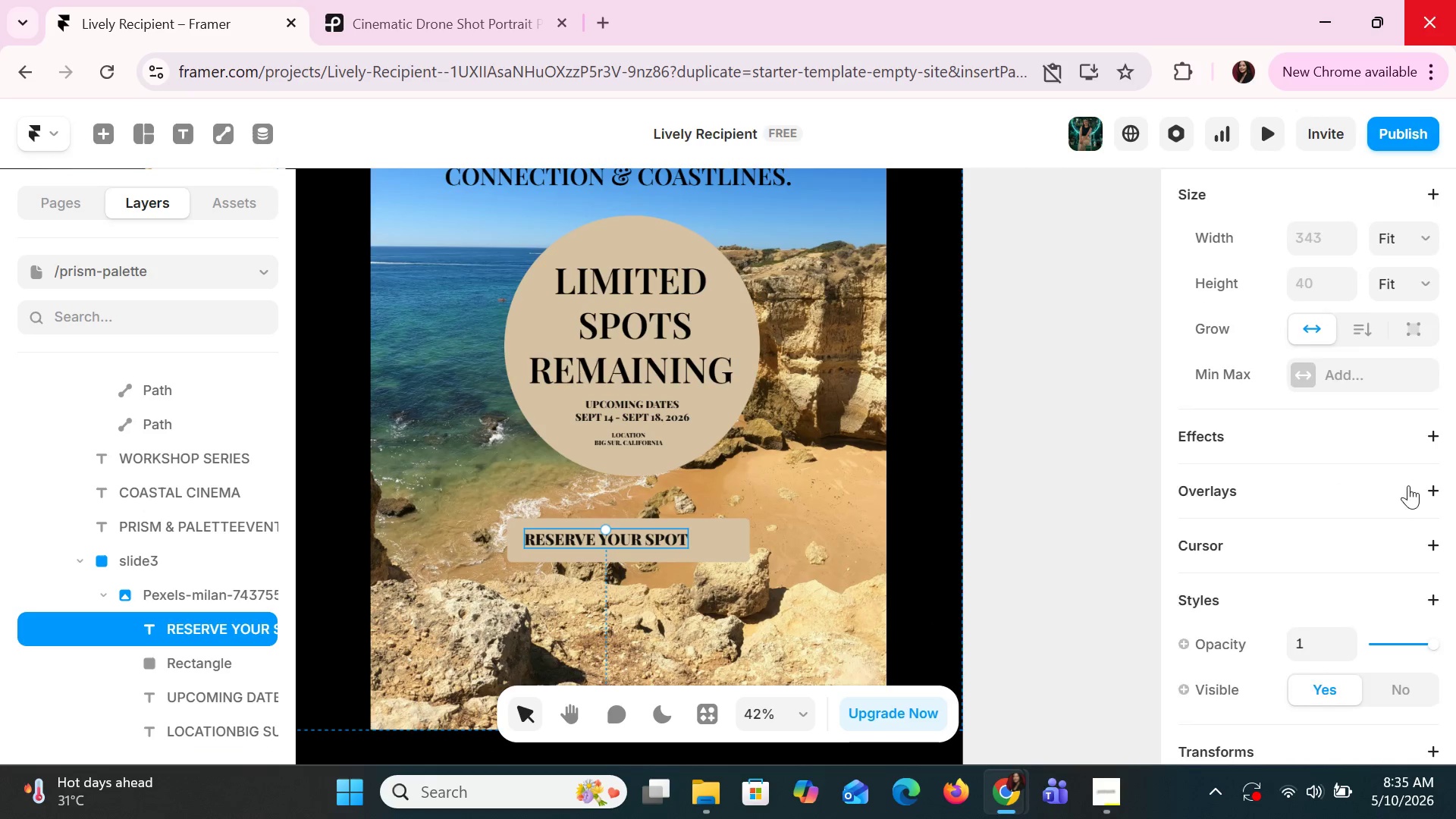 
scroll: coordinate [1408, 487], scroll_direction: down, amount: 6.0
 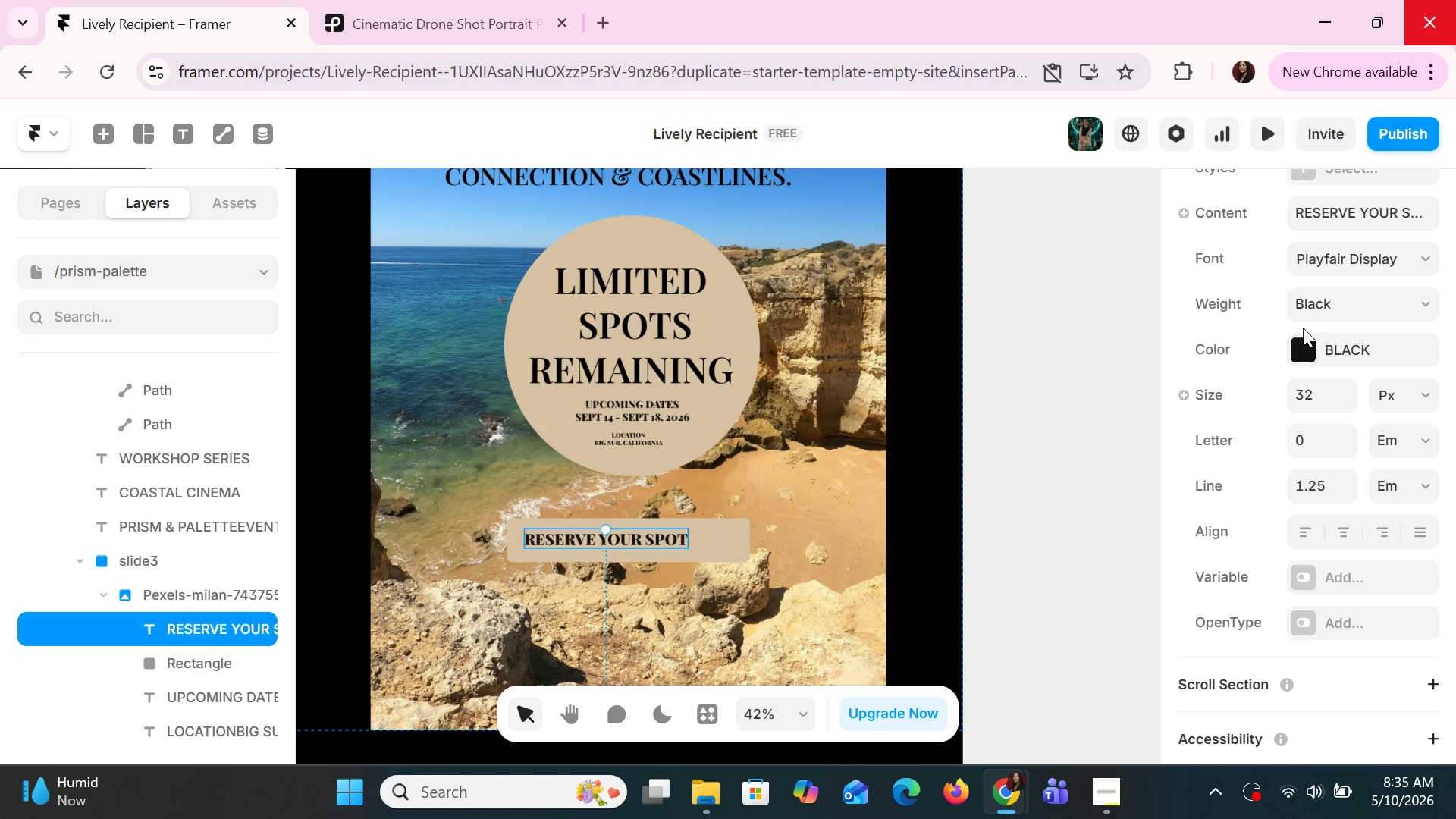 
double_click([1304, 312])
 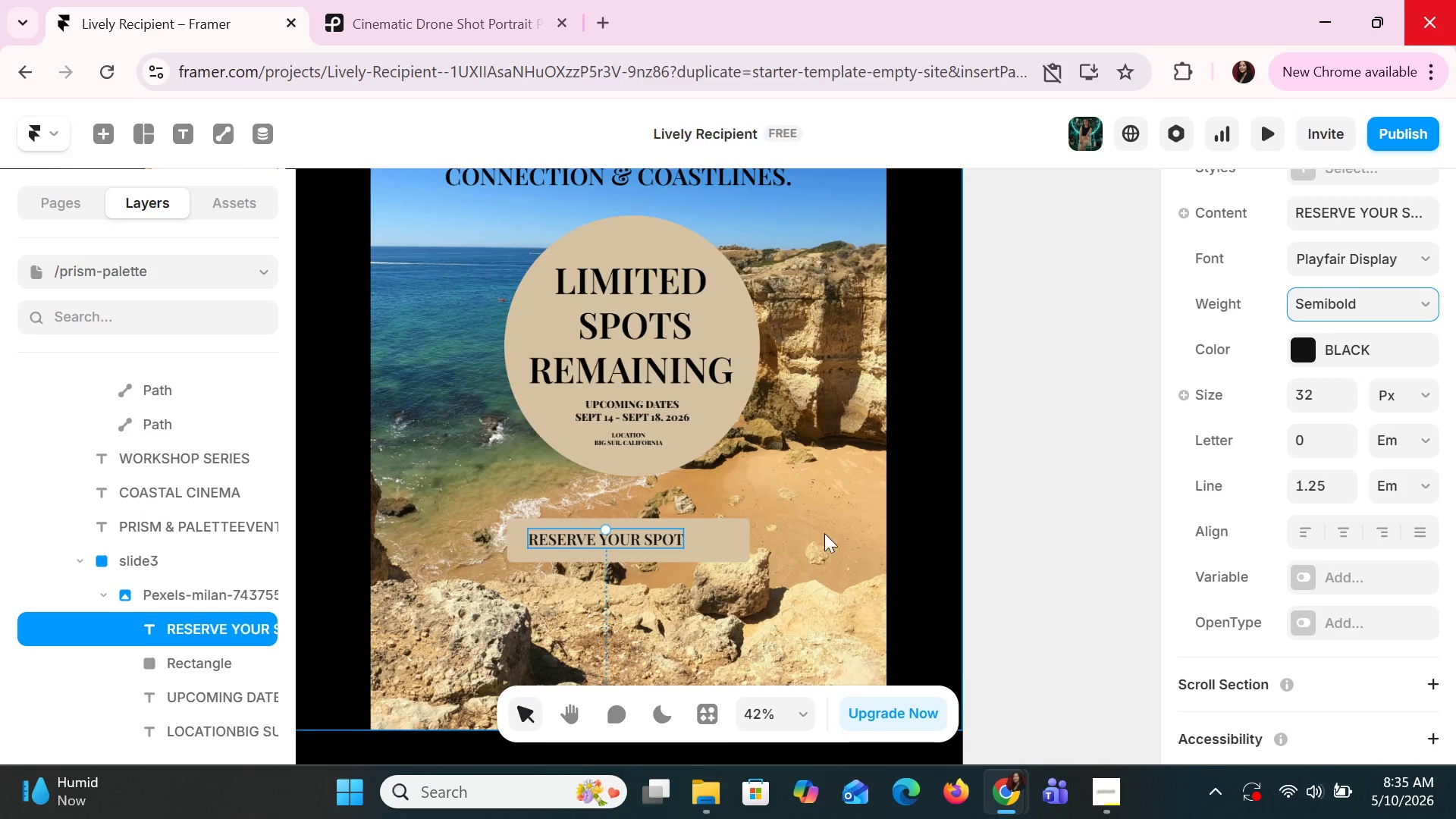 
wait(7.02)
 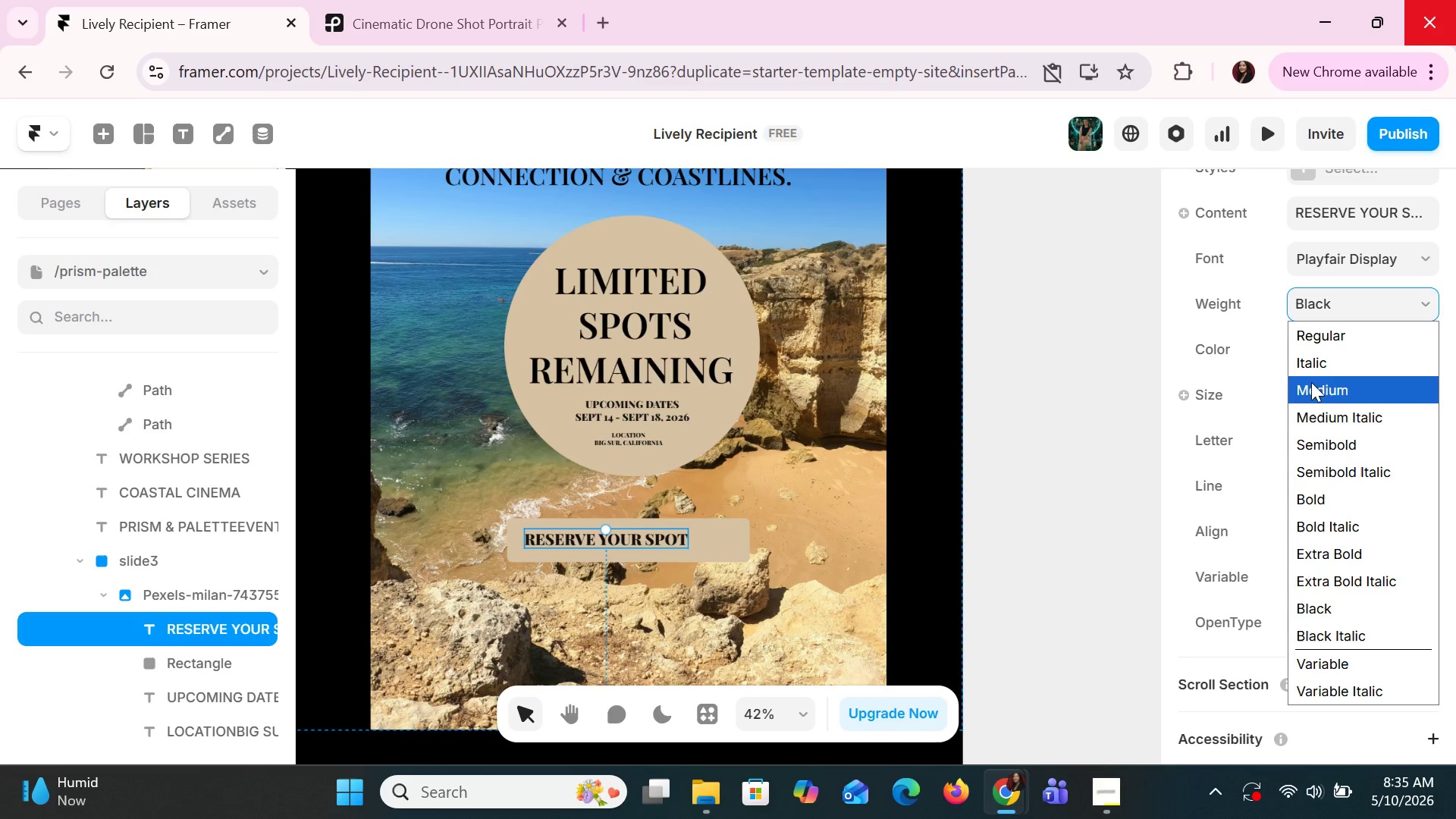 
left_click([45, 131])
 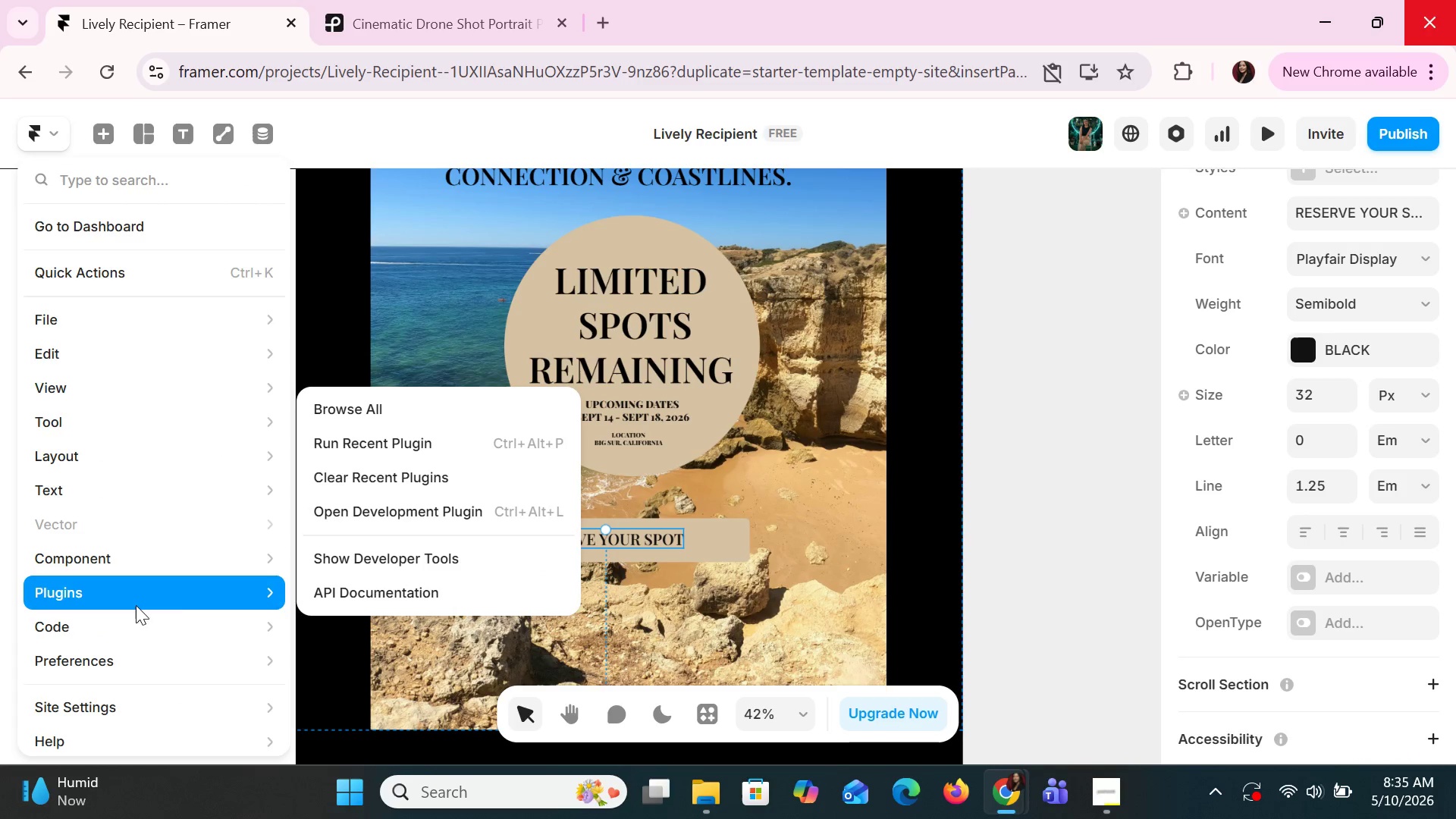 
left_click([414, 419])
 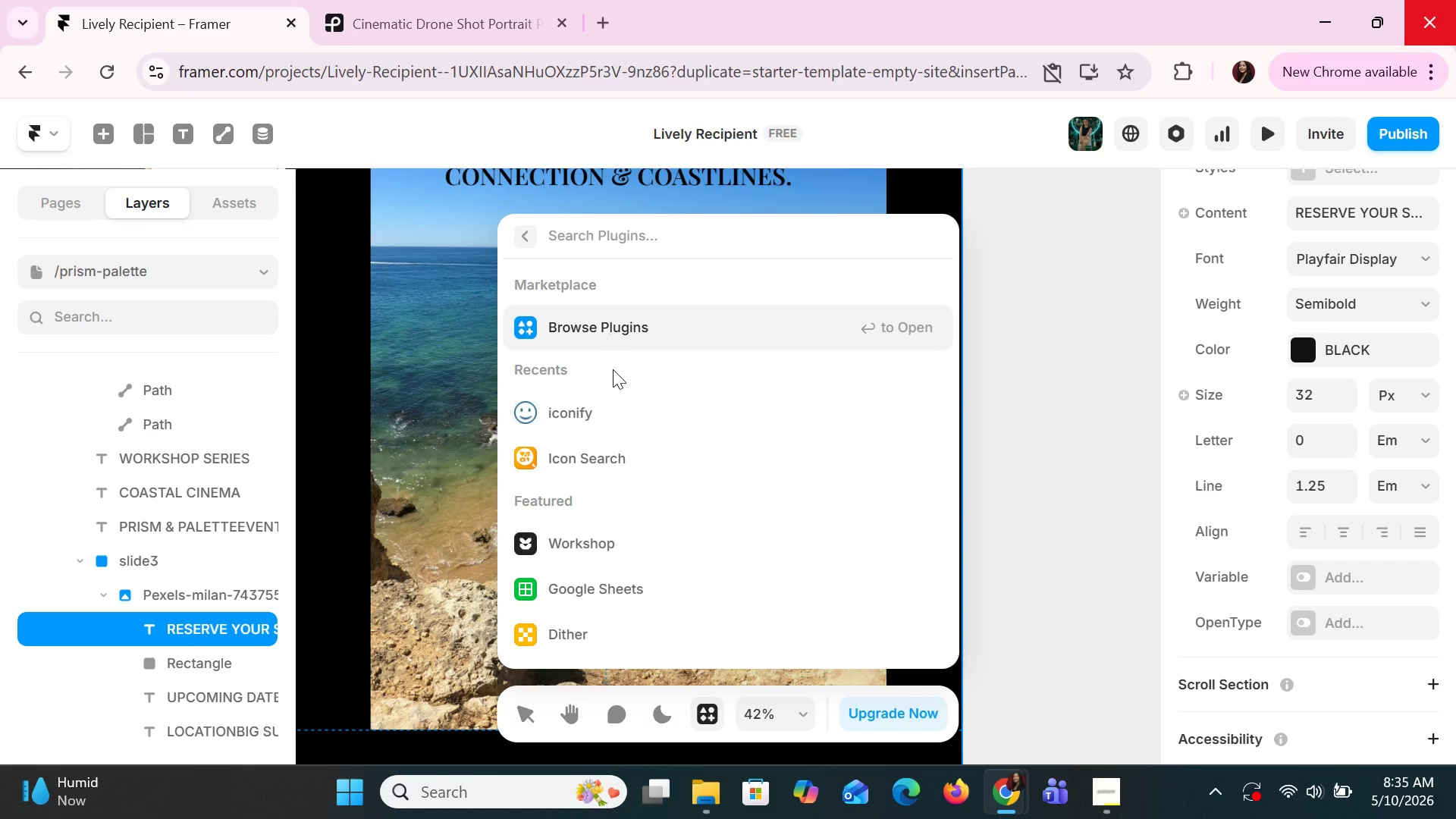 
left_click([612, 419])
 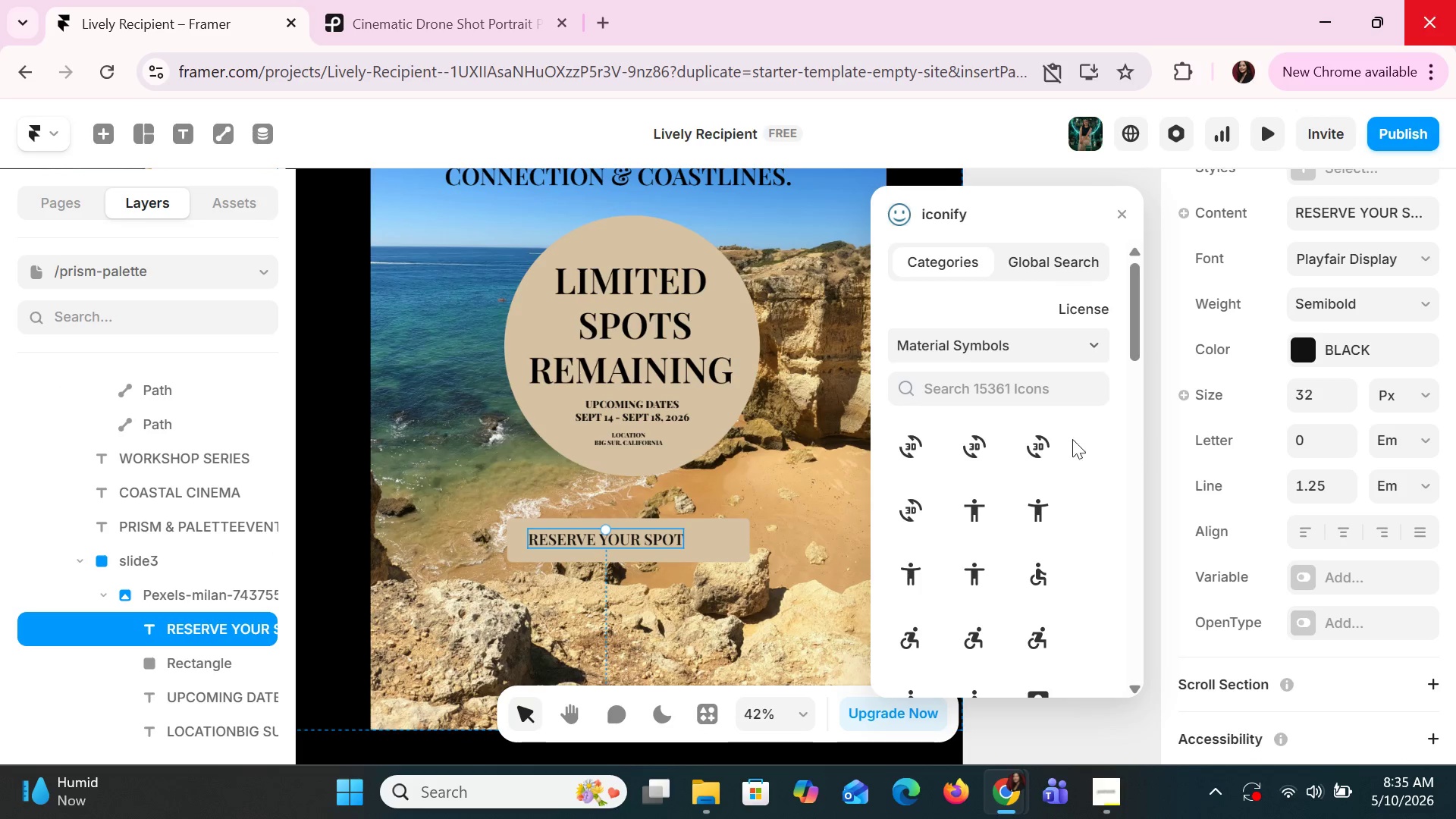 
left_click([1056, 381])
 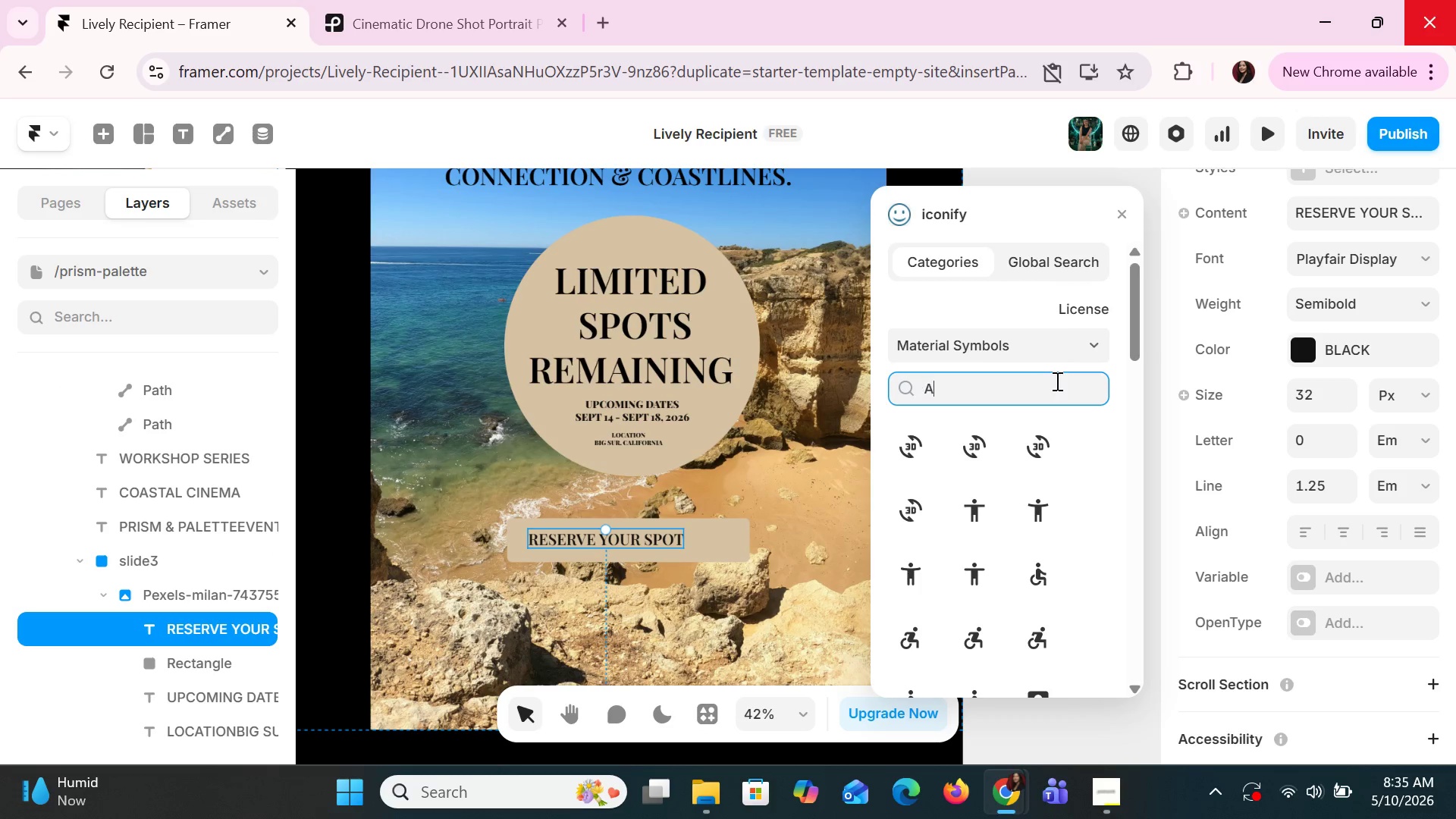 
type(ARROW)
 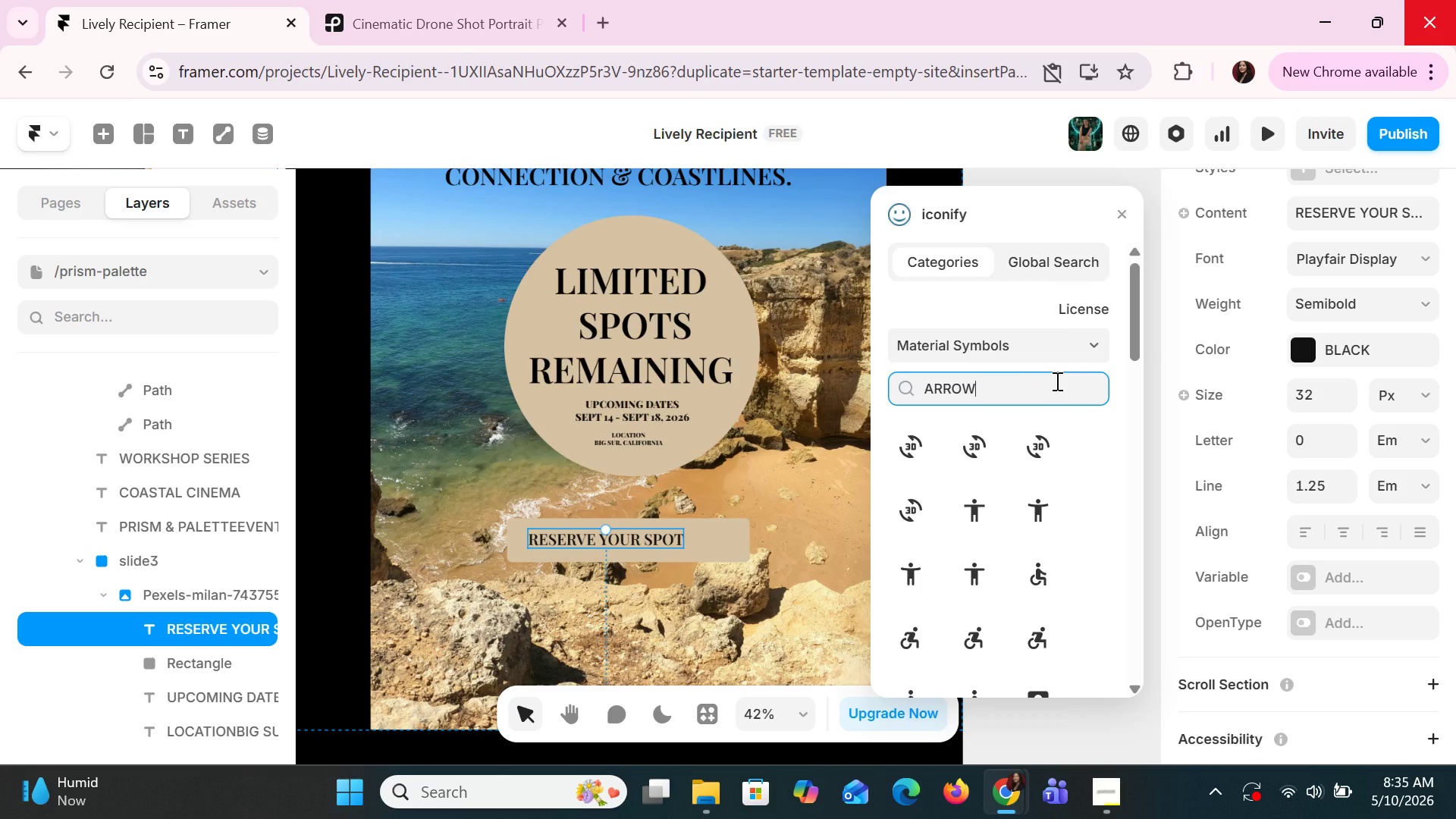 
key(Enter)
 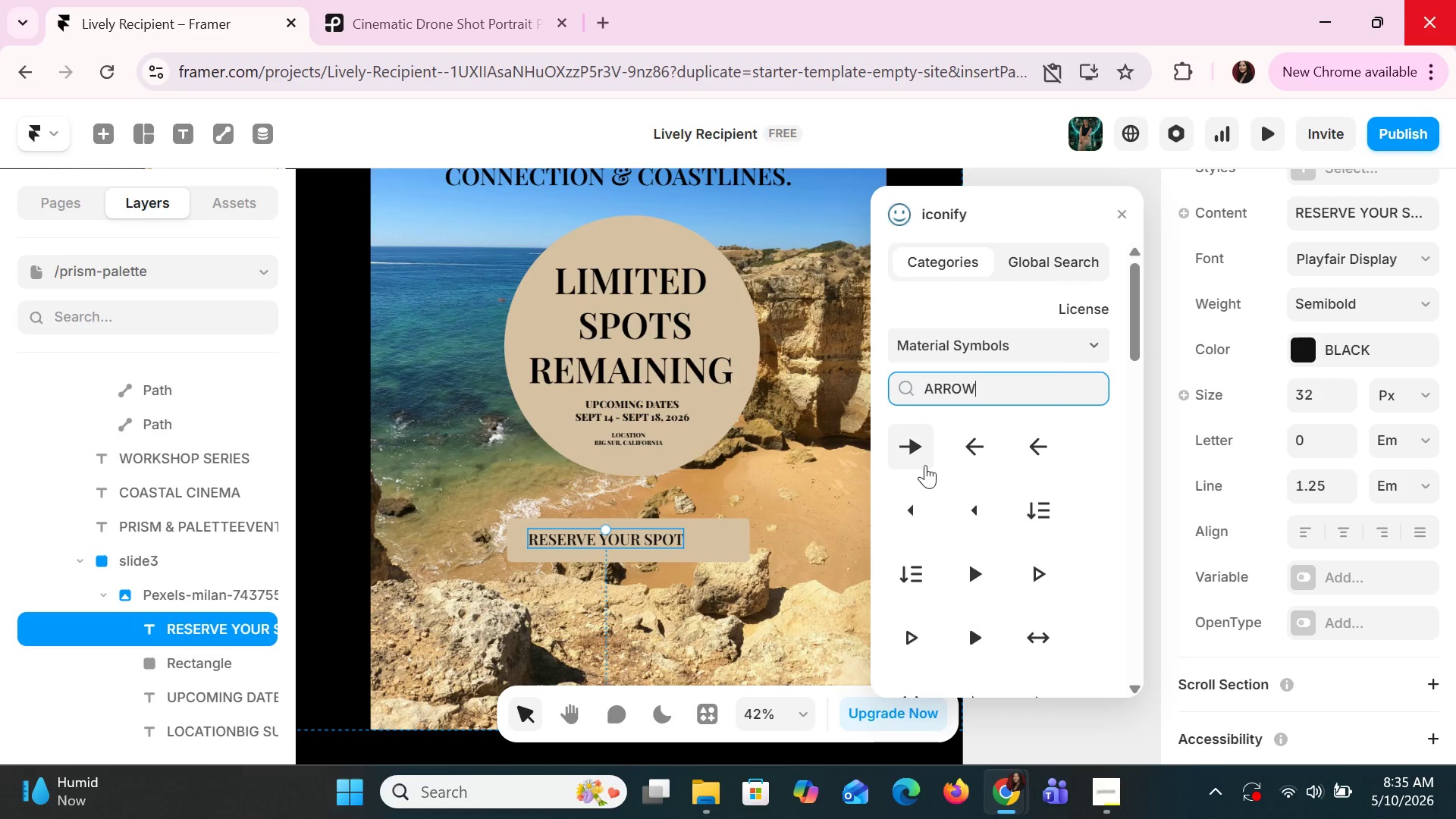 
scroll: coordinate [998, 548], scroll_direction: down, amount: 5.0
 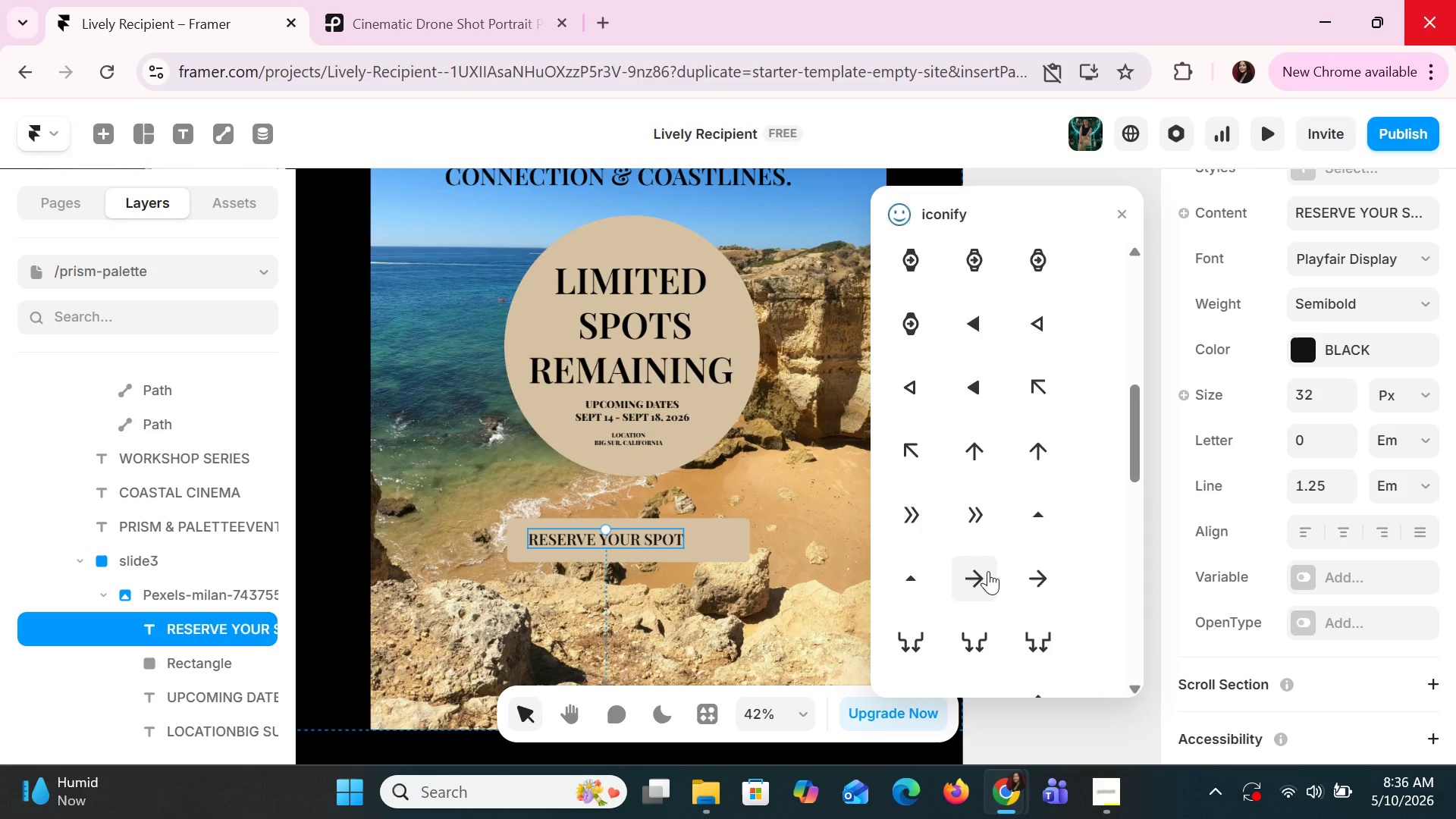 
left_click([988, 571])
 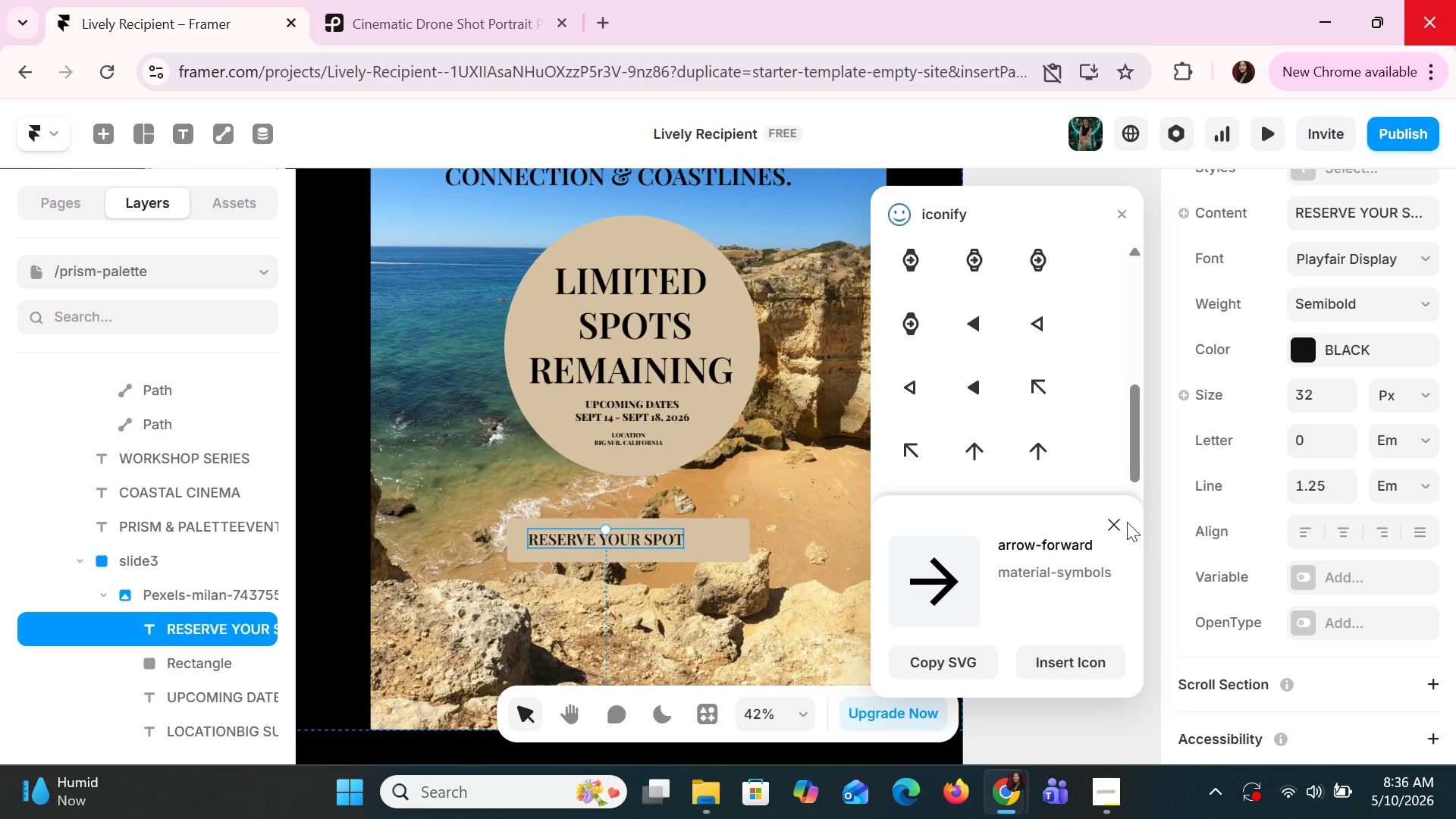 
left_click([1119, 526])
 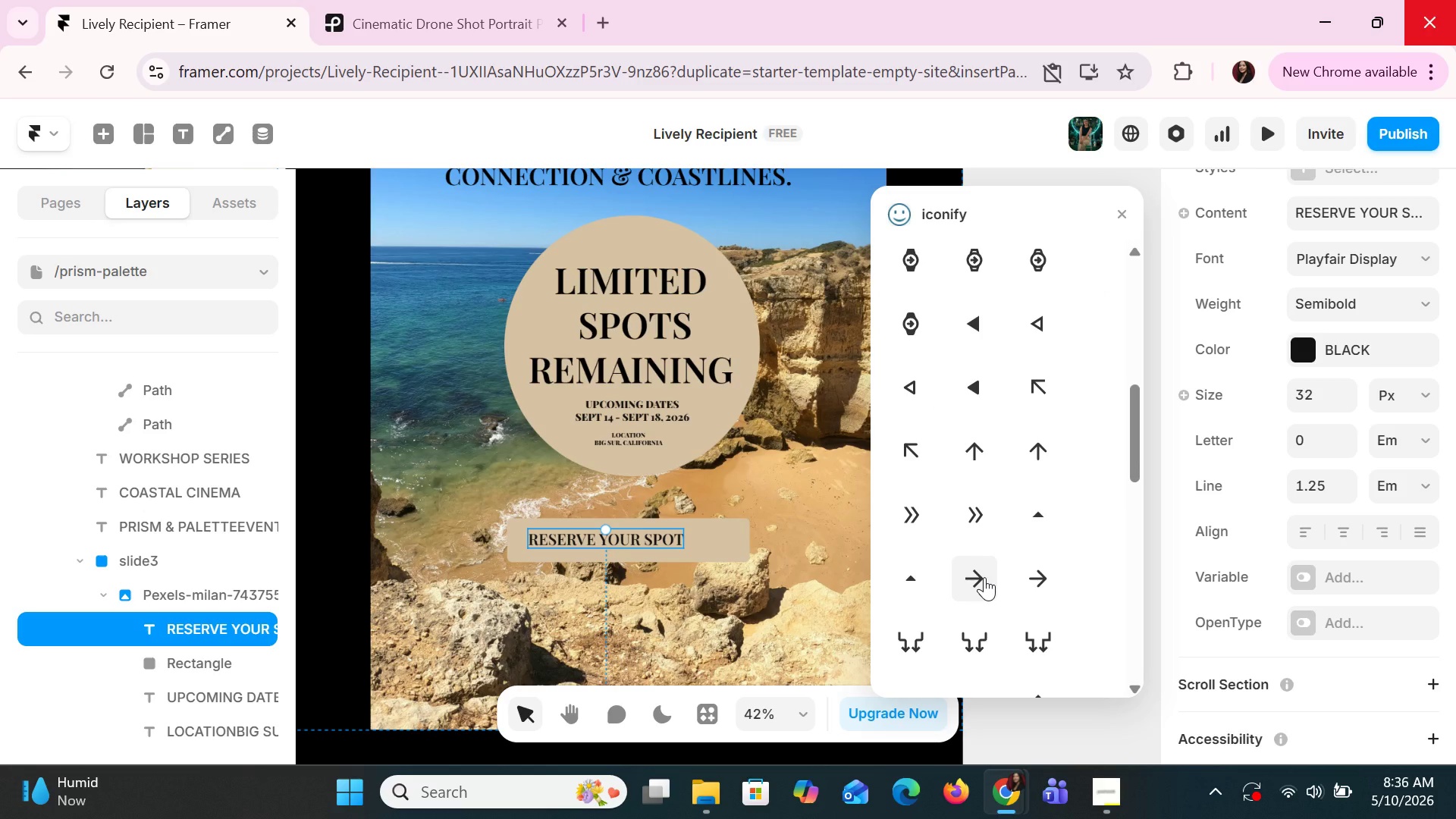 
left_click_drag(start_coordinate=[984, 577], to_coordinate=[709, 539])
 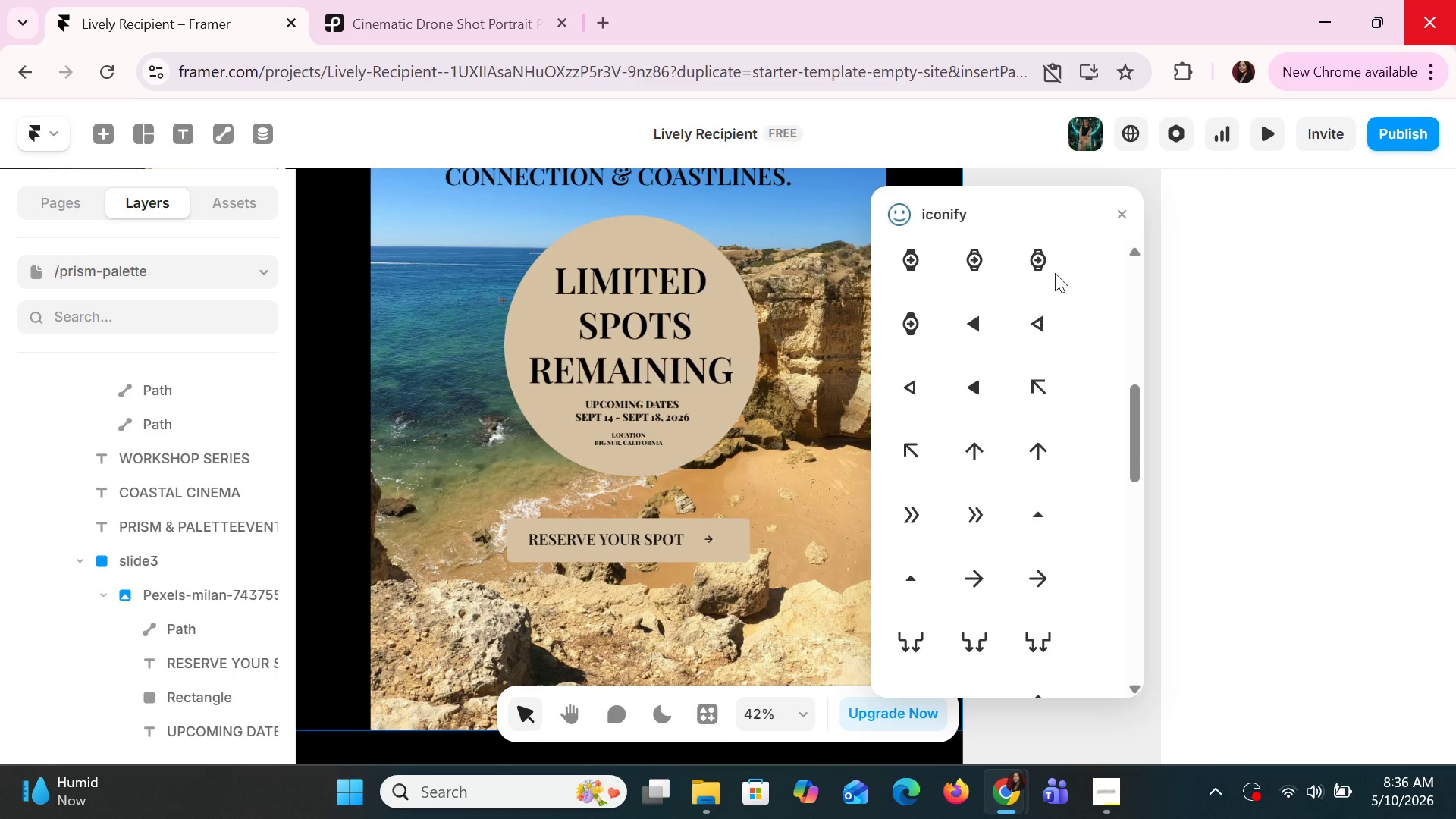 
left_click([1129, 217])
 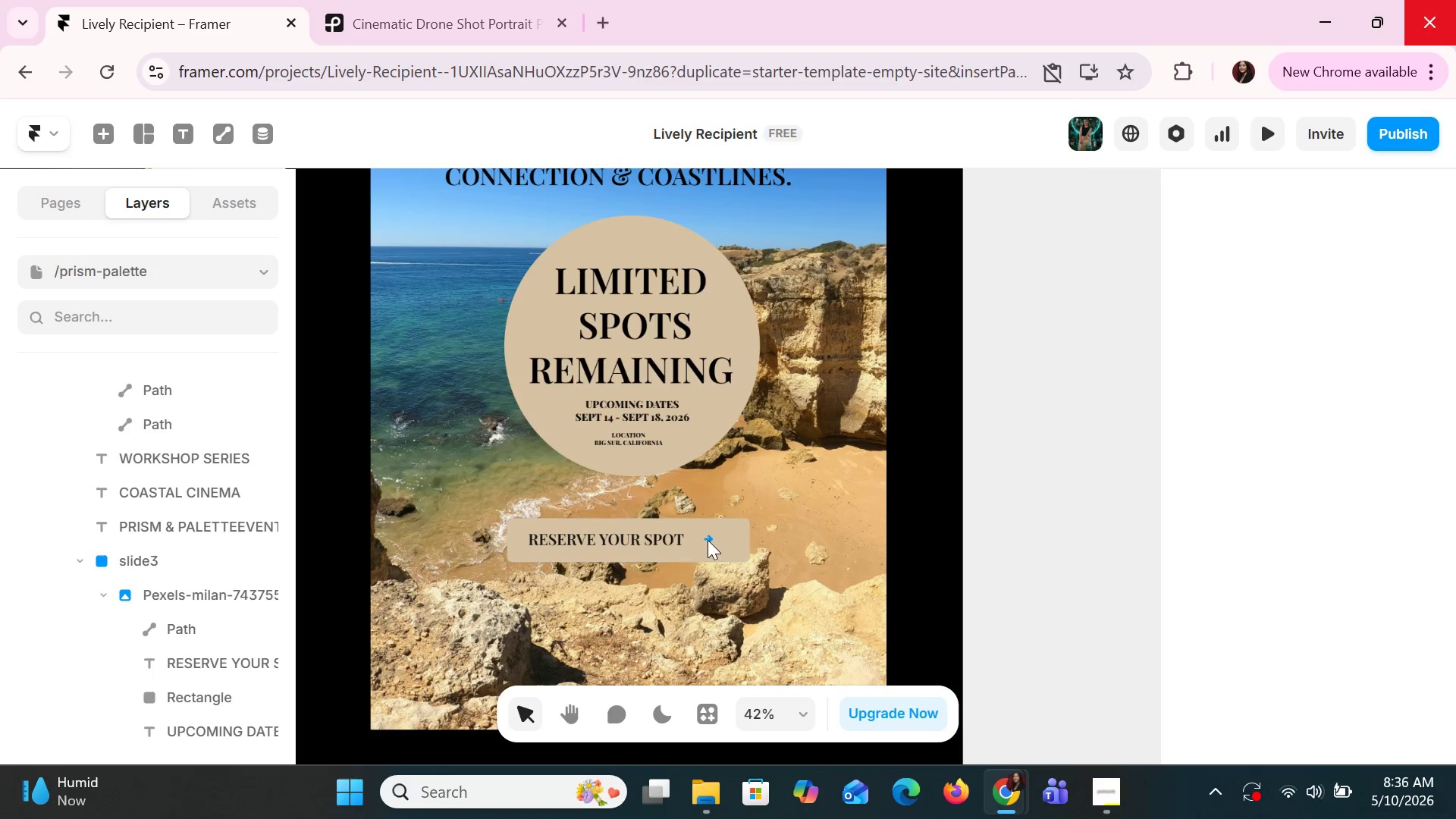 
left_click([708, 540])
 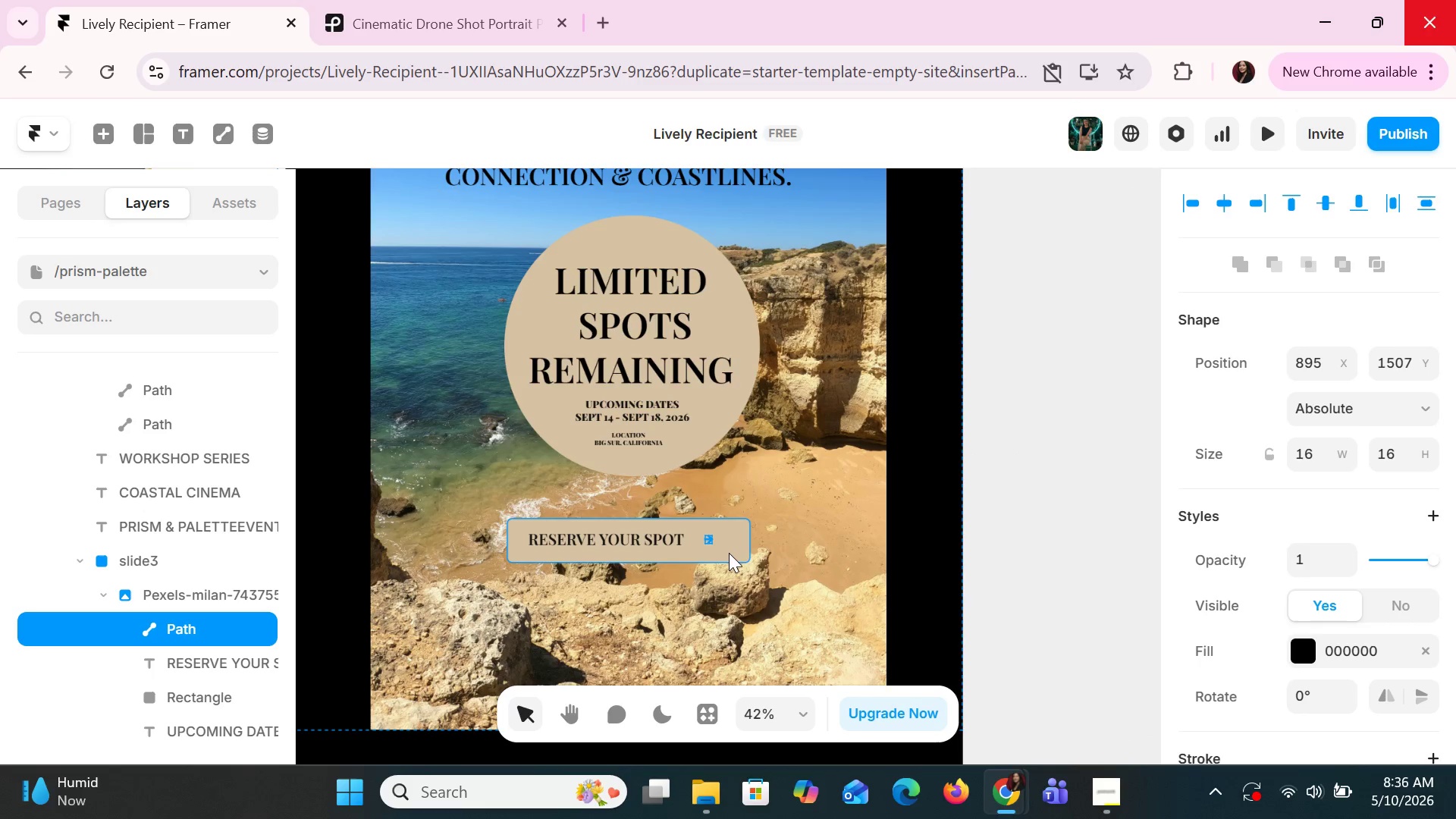 
hold_key(key=ControlLeft, duration=1.5)
 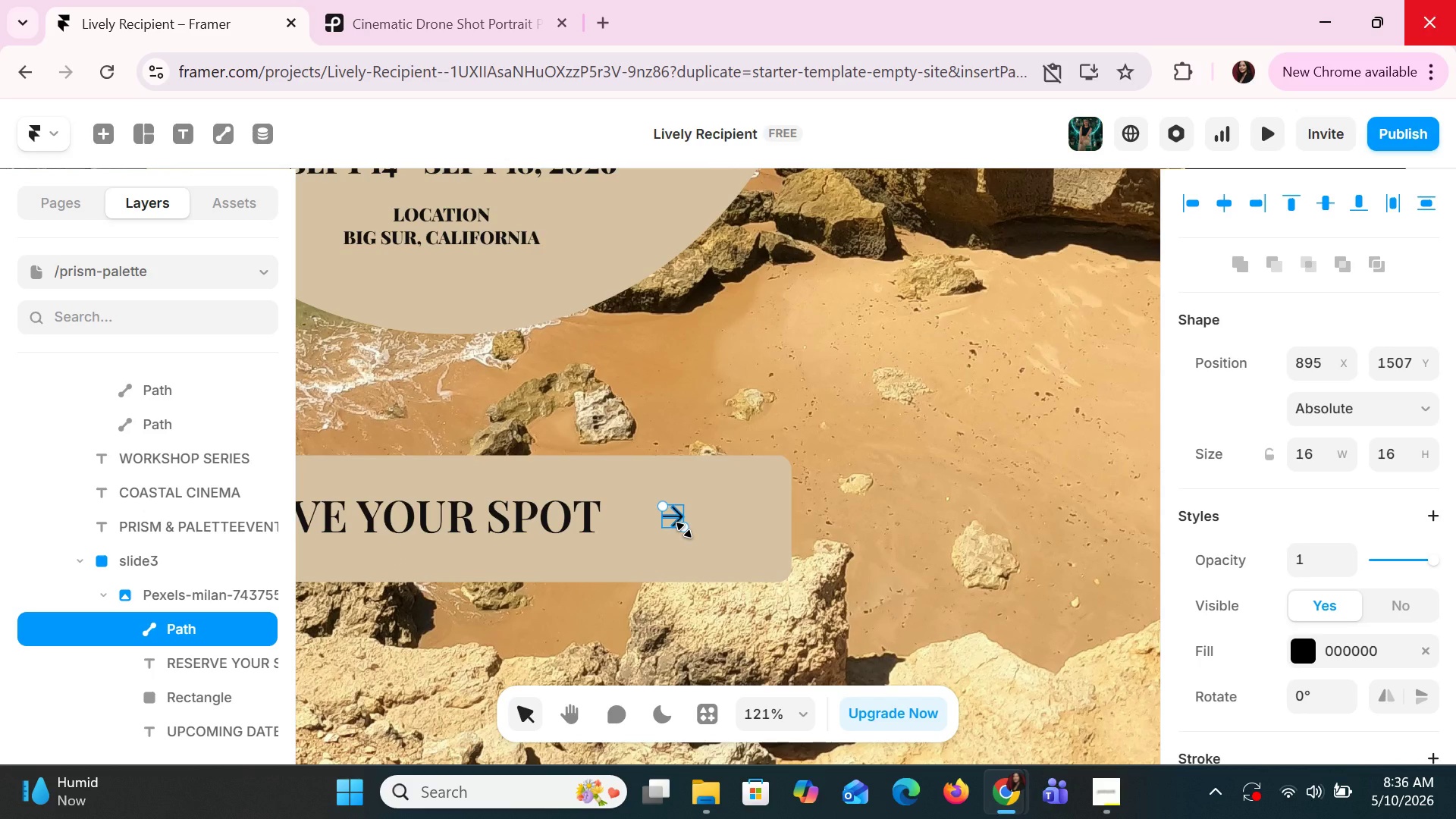 
key(Control+ControlLeft)
 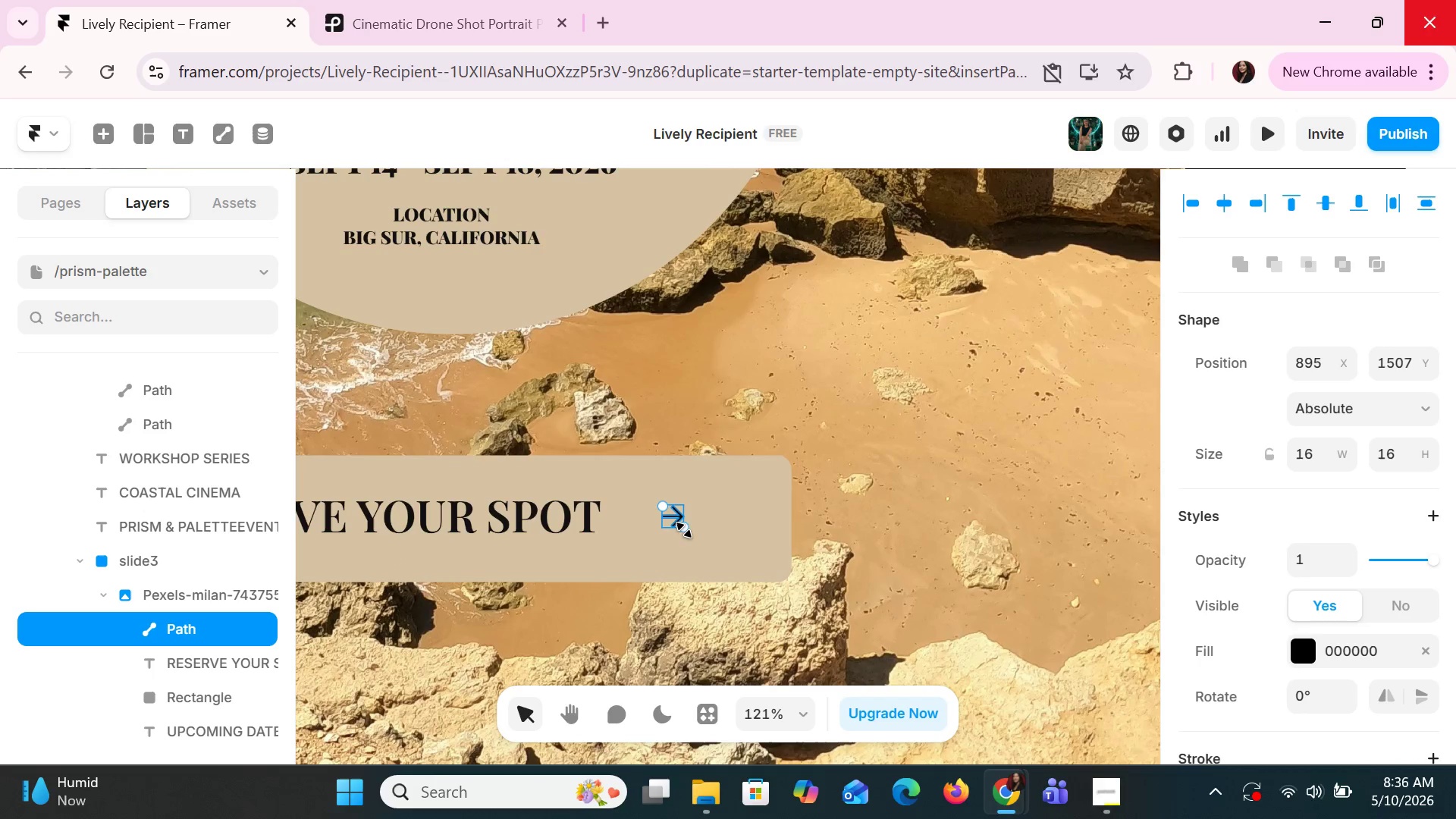 
scroll: coordinate [726, 549], scroll_direction: up, amount: 9.0
 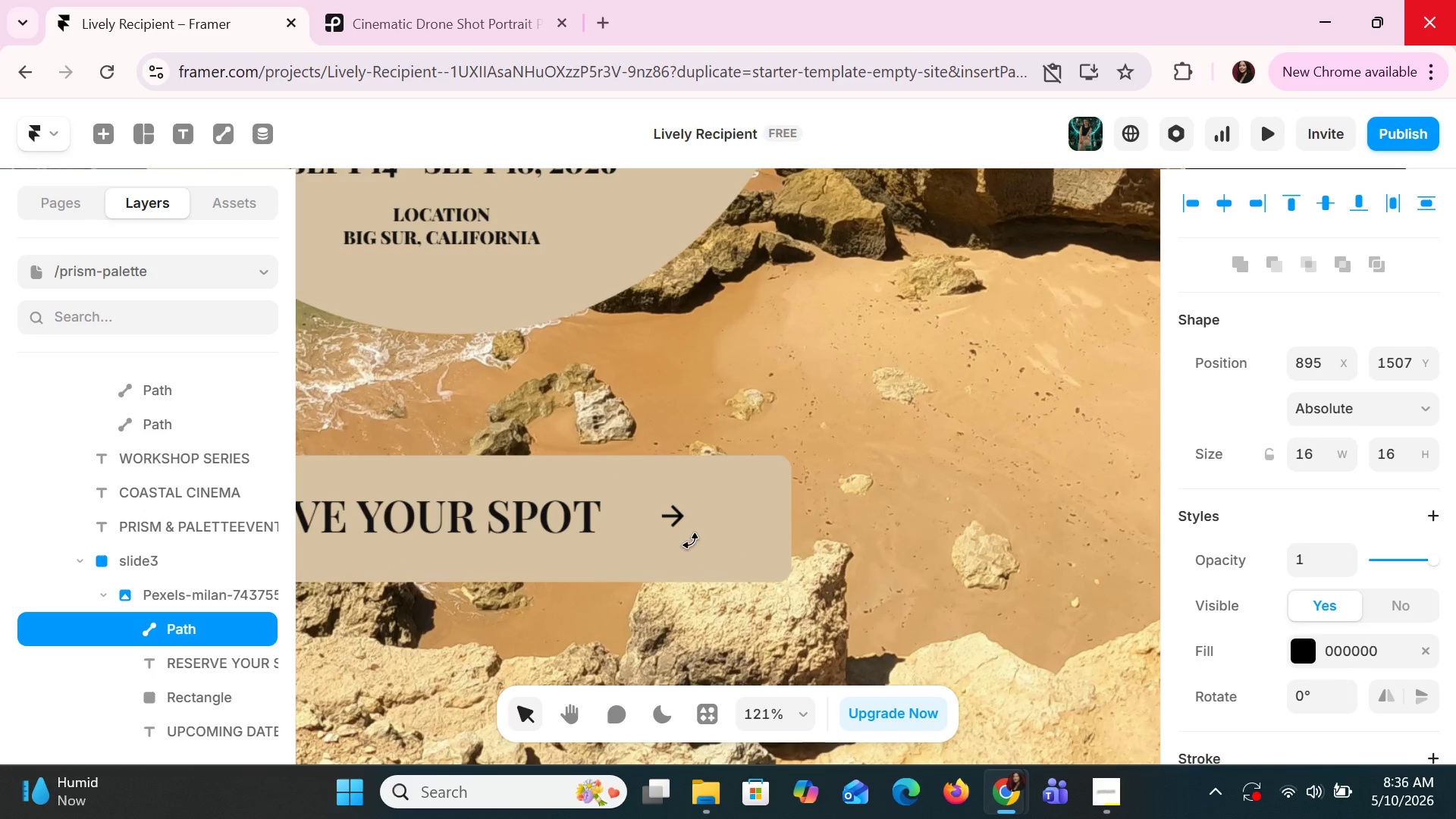 
left_click_drag(start_coordinate=[684, 530], to_coordinate=[724, 553])
 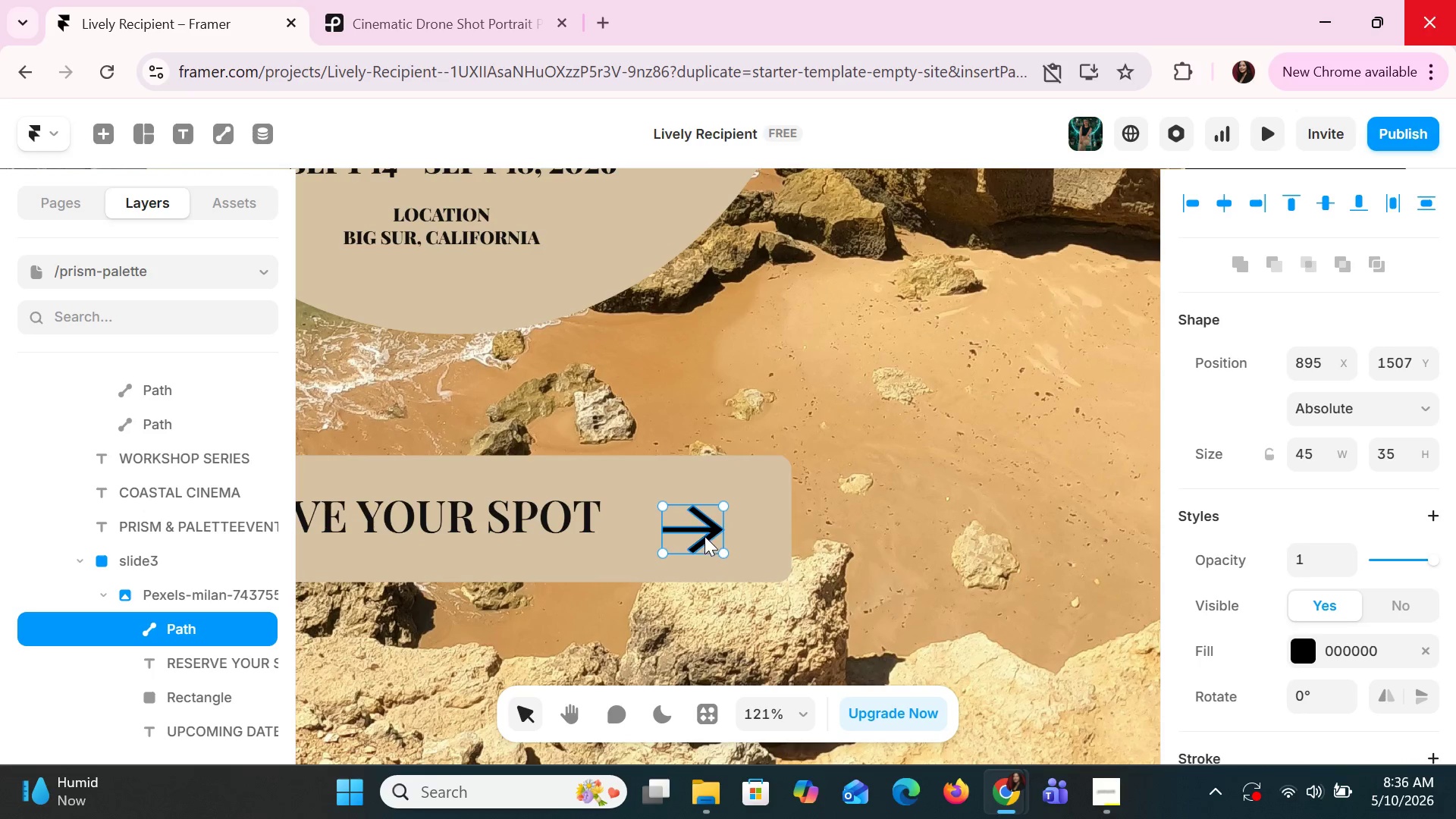 
left_click_drag(start_coordinate=[704, 535], to_coordinate=[707, 521])
 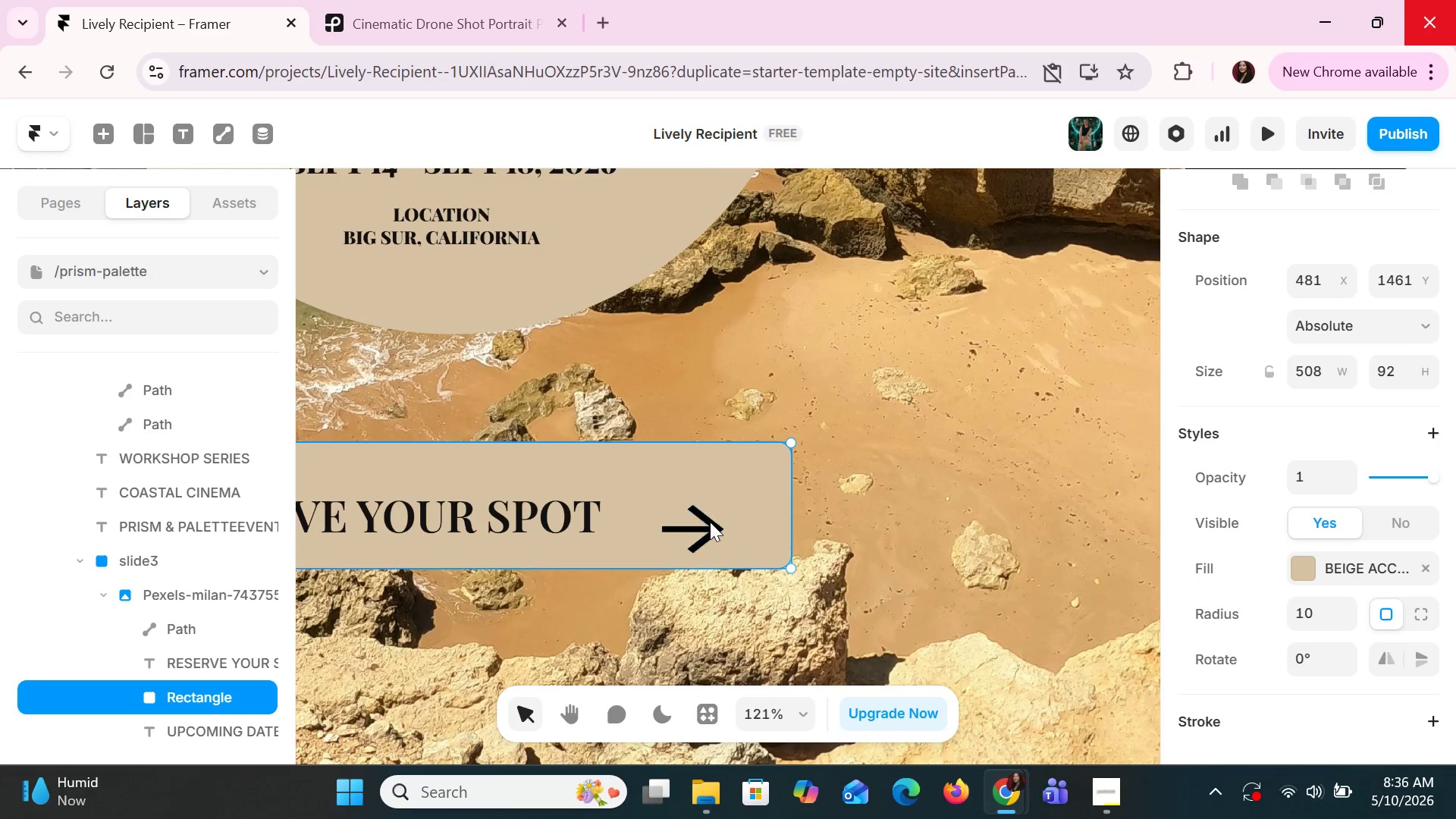 
key(Control+Z)
 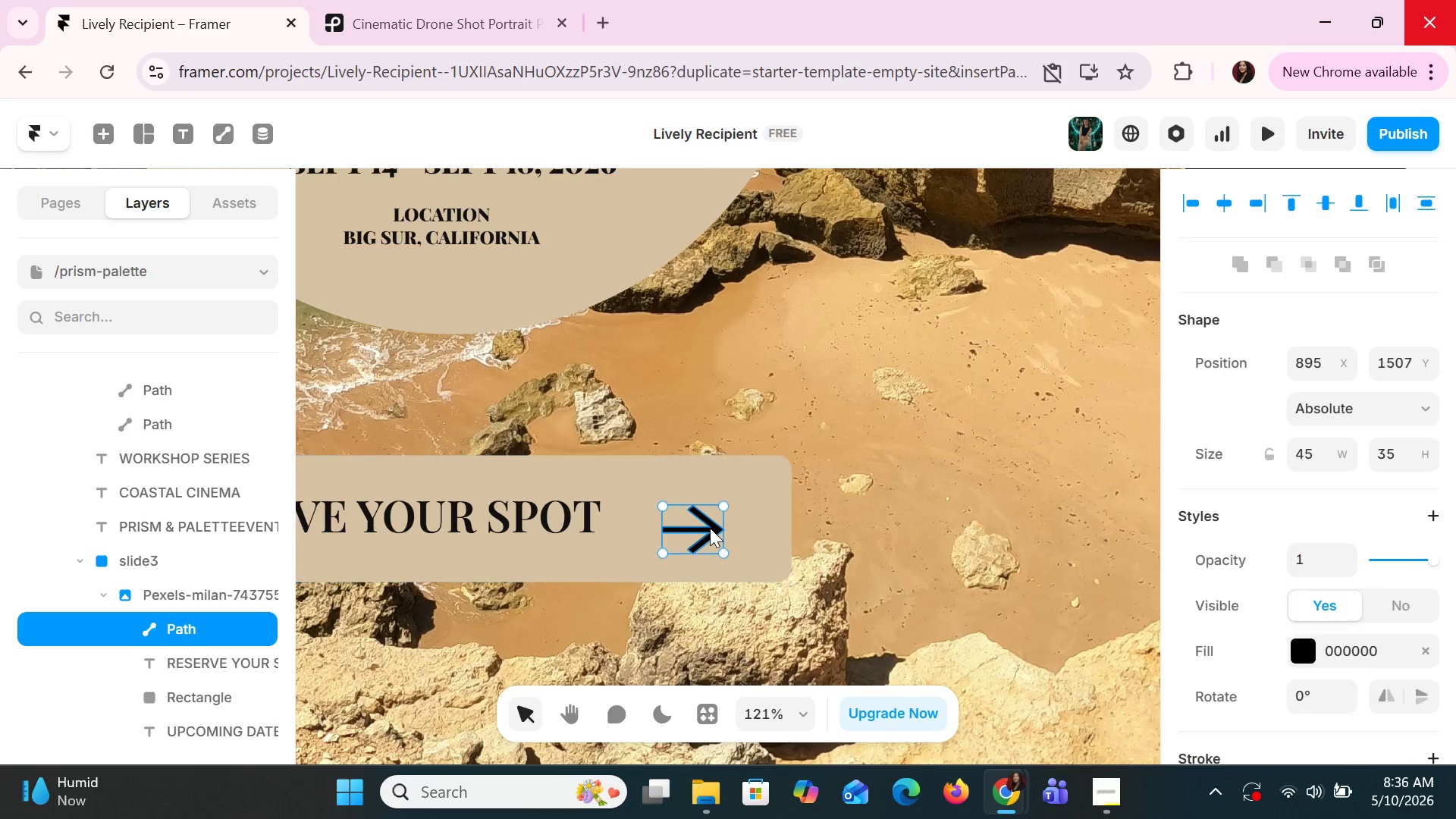 
left_click([710, 528])
 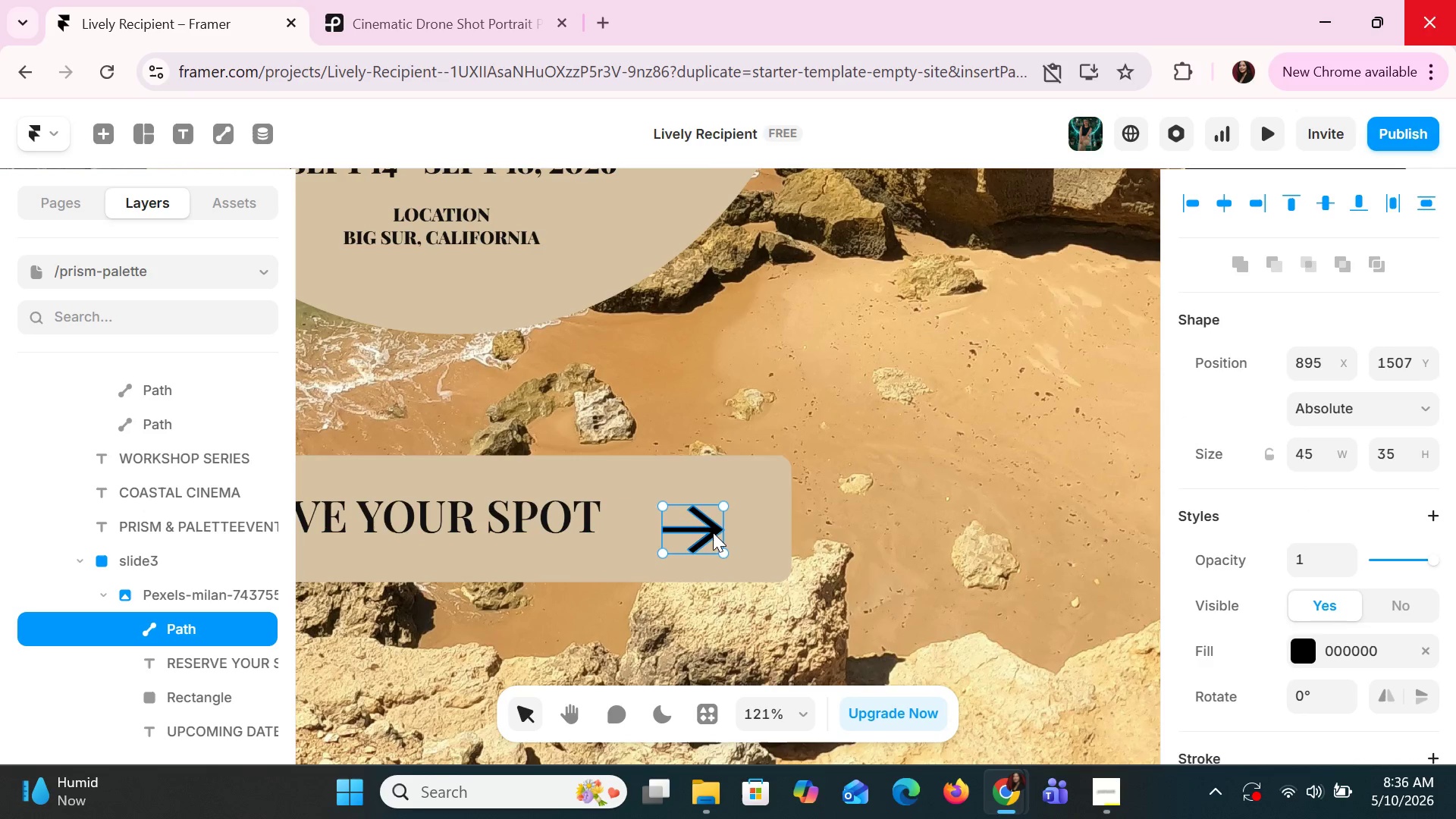 
left_click_drag(start_coordinate=[713, 532], to_coordinate=[708, 522])
 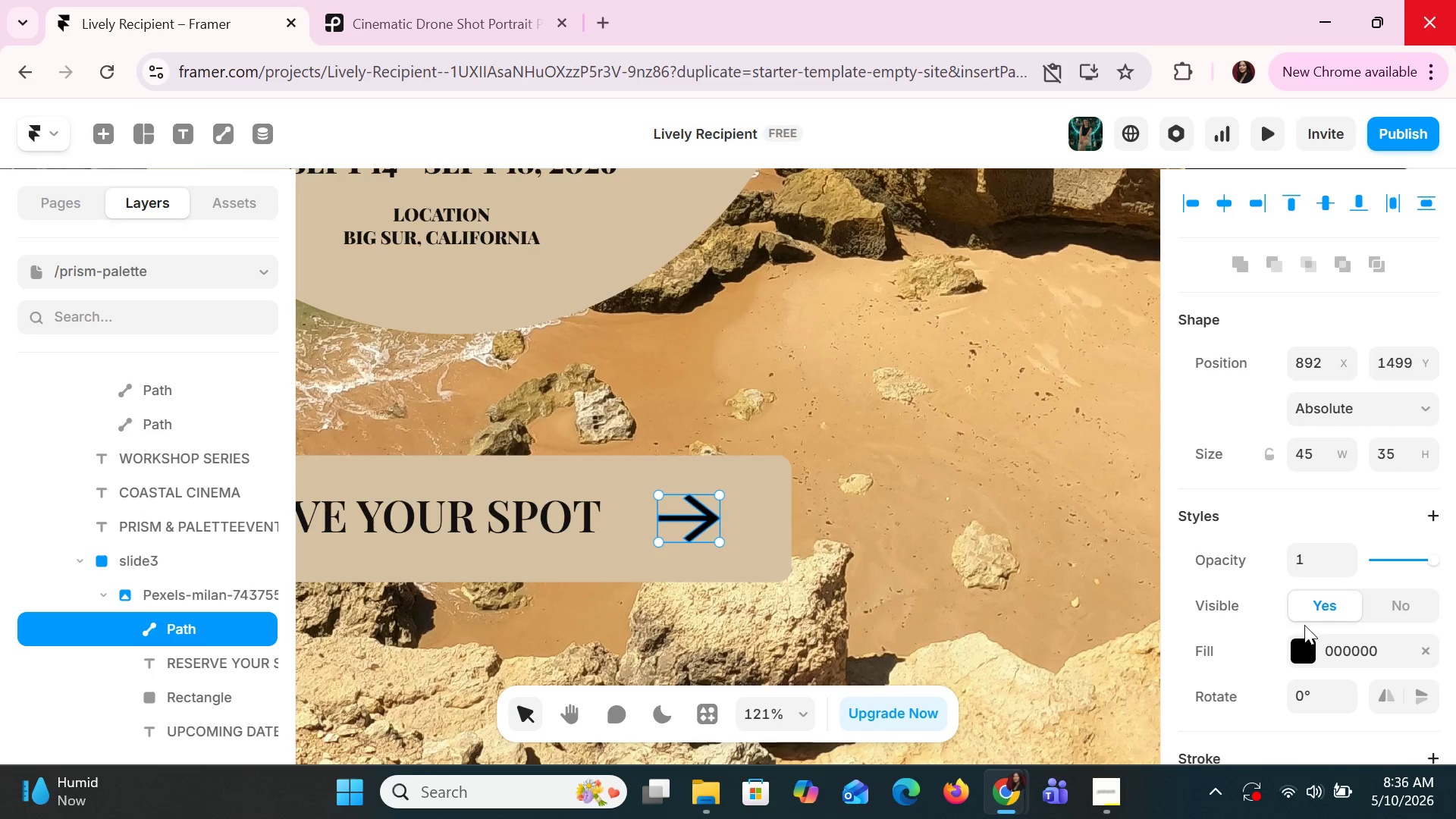 
left_click([1306, 638])
 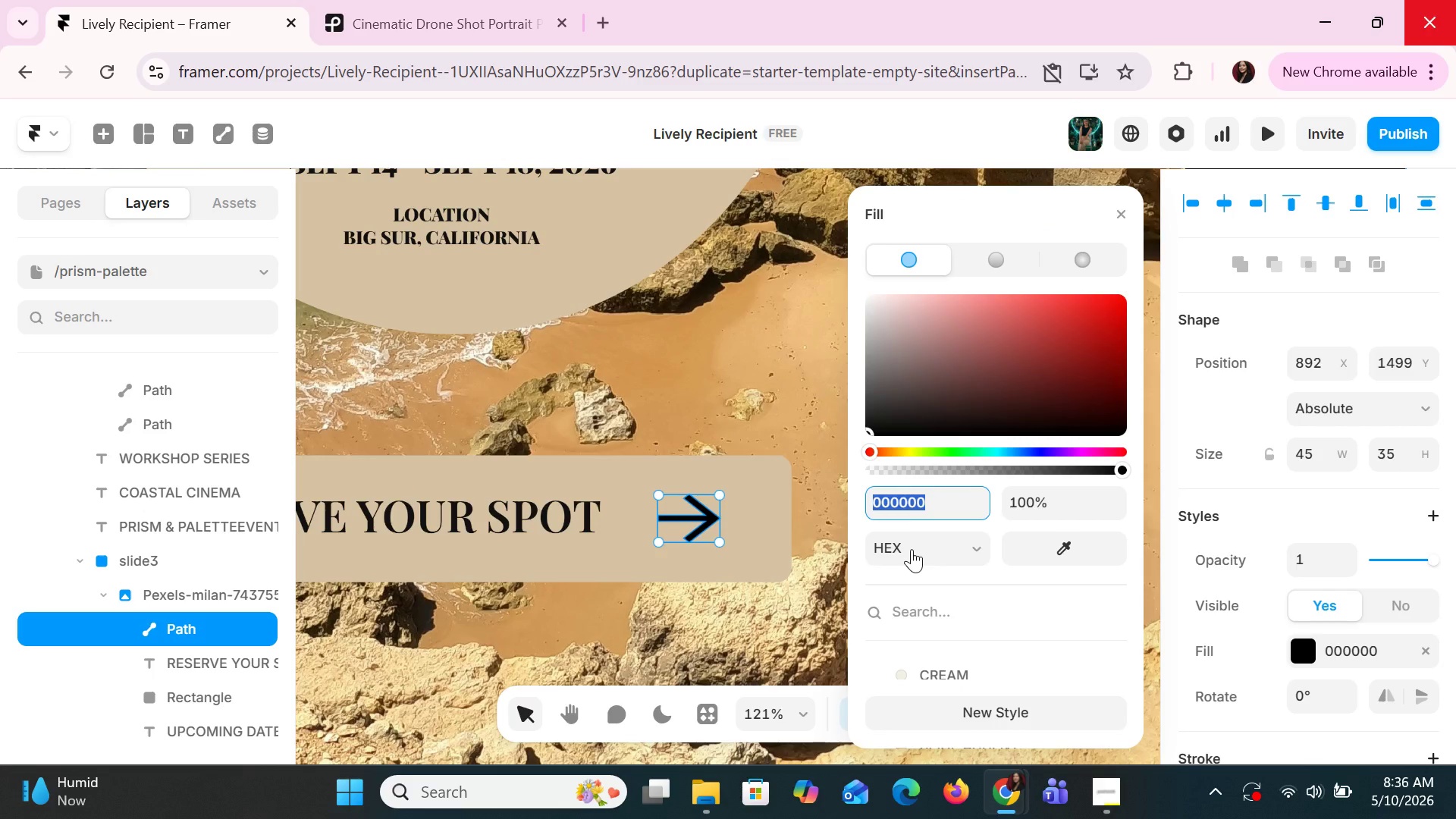 
type(WHITE)
 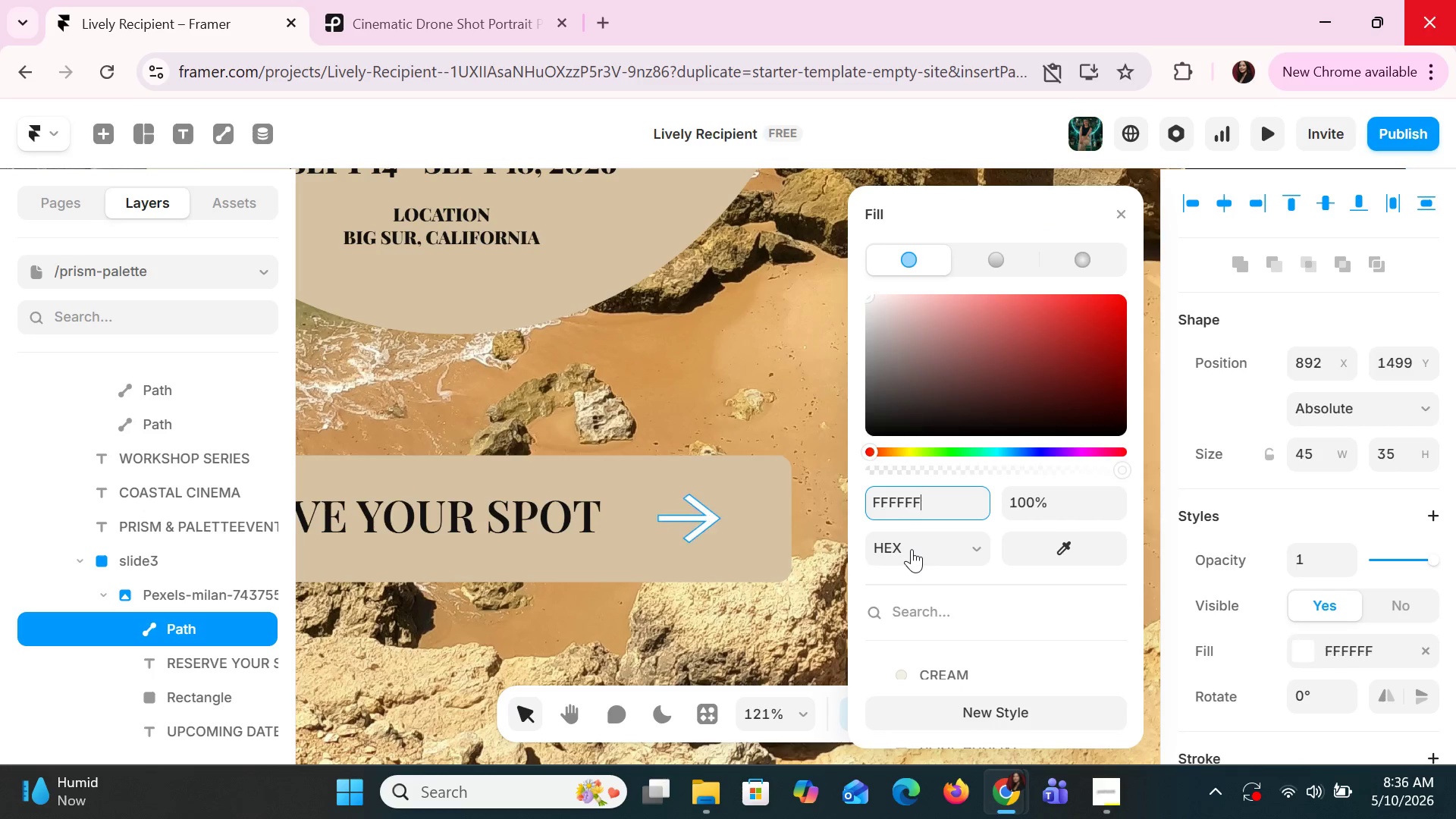 
key(Enter)
 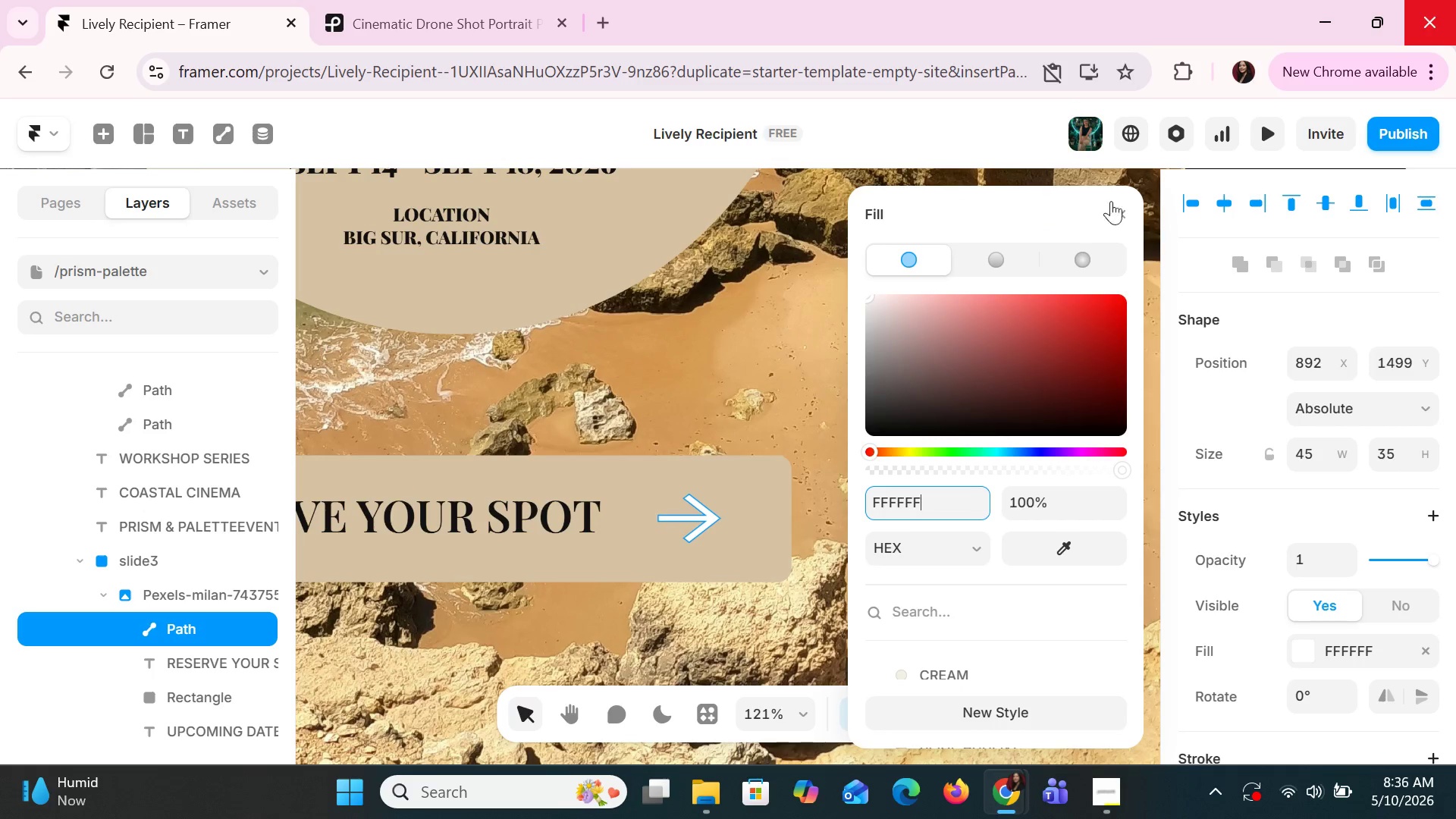 
left_click([1132, 211])
 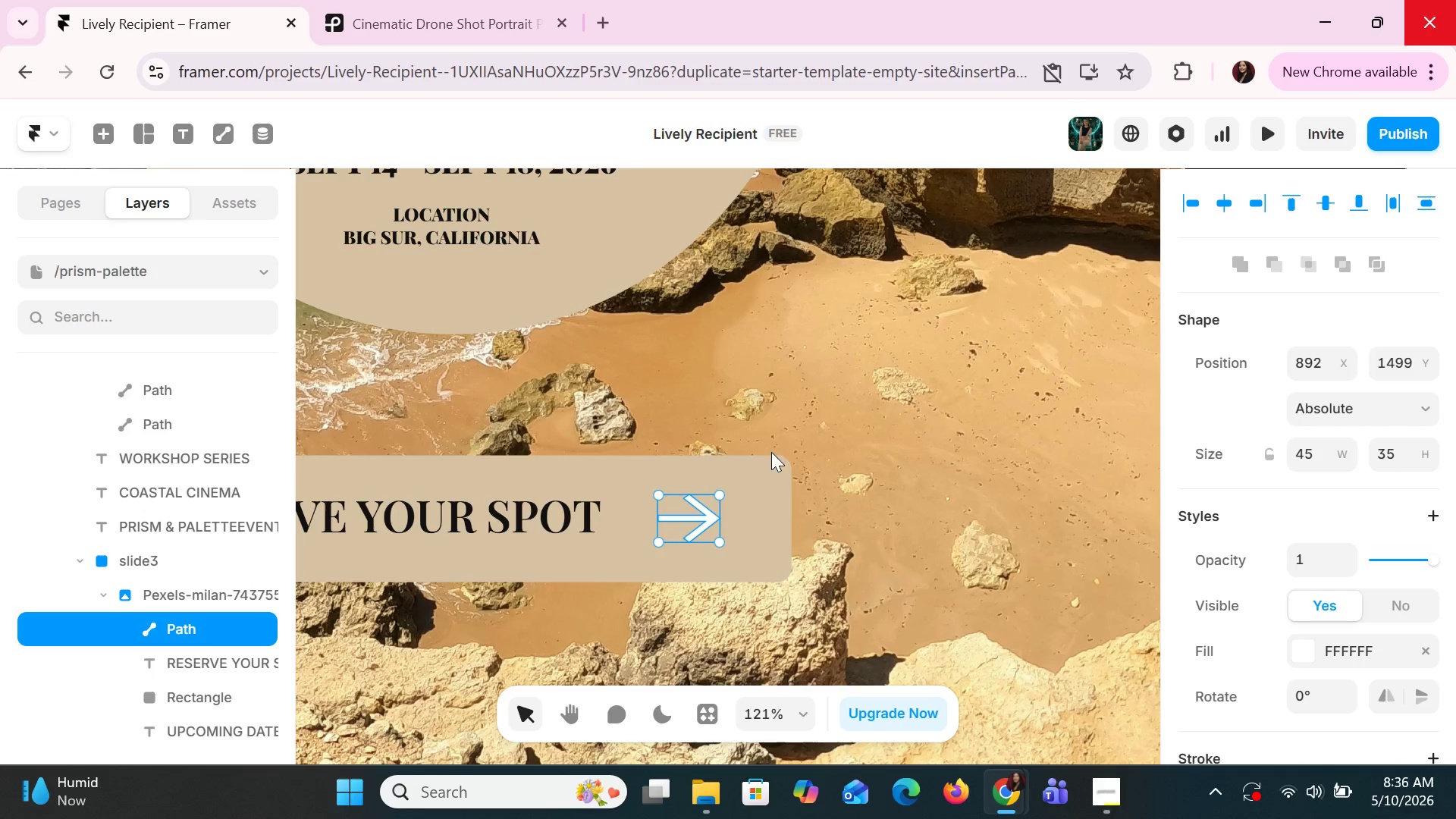 
hold_key(key=ControlLeft, duration=1.28)
scroll: coordinate [736, 501], scroll_direction: down, amount: 7.0
 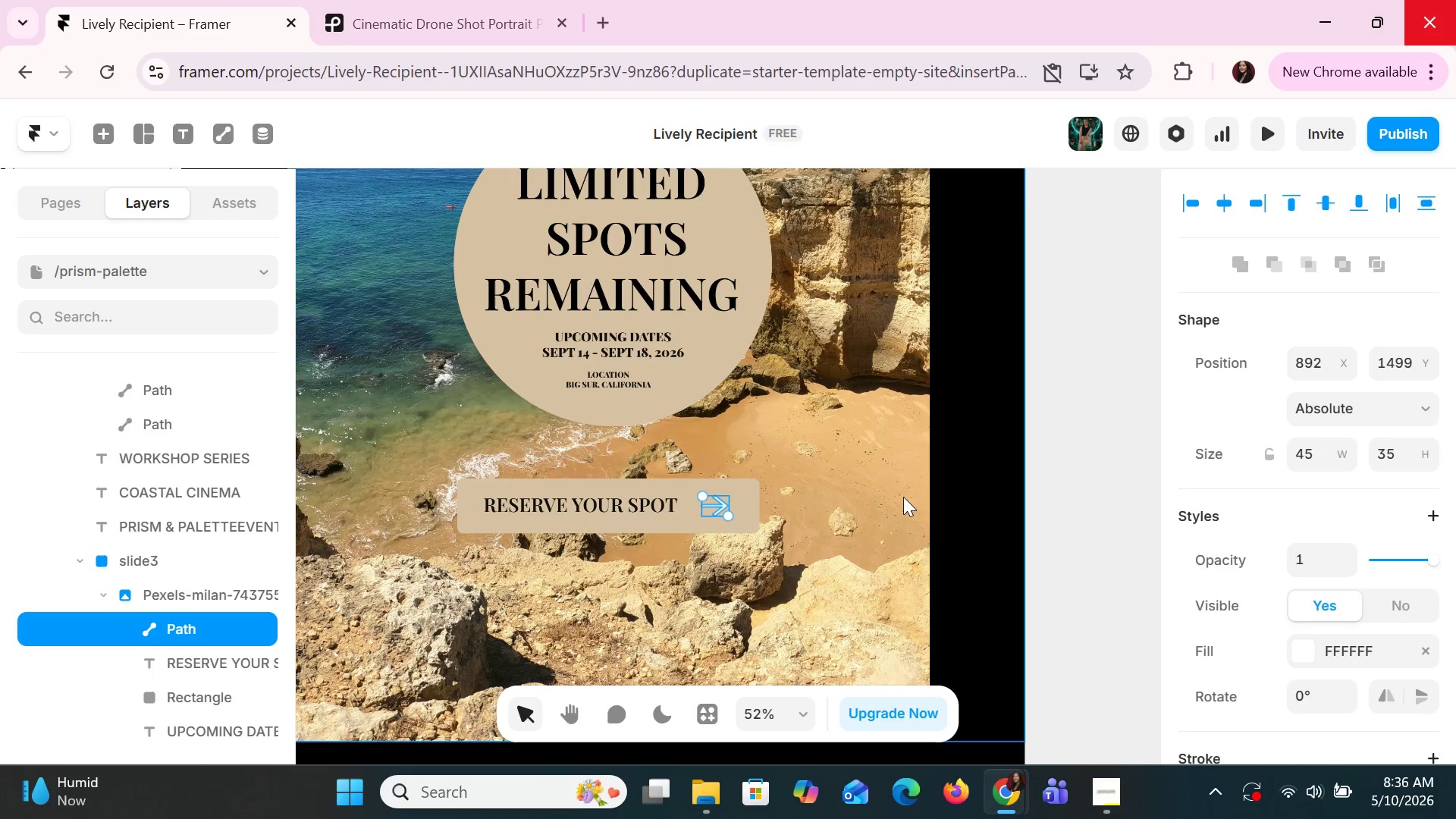 
left_click([801, 549])
 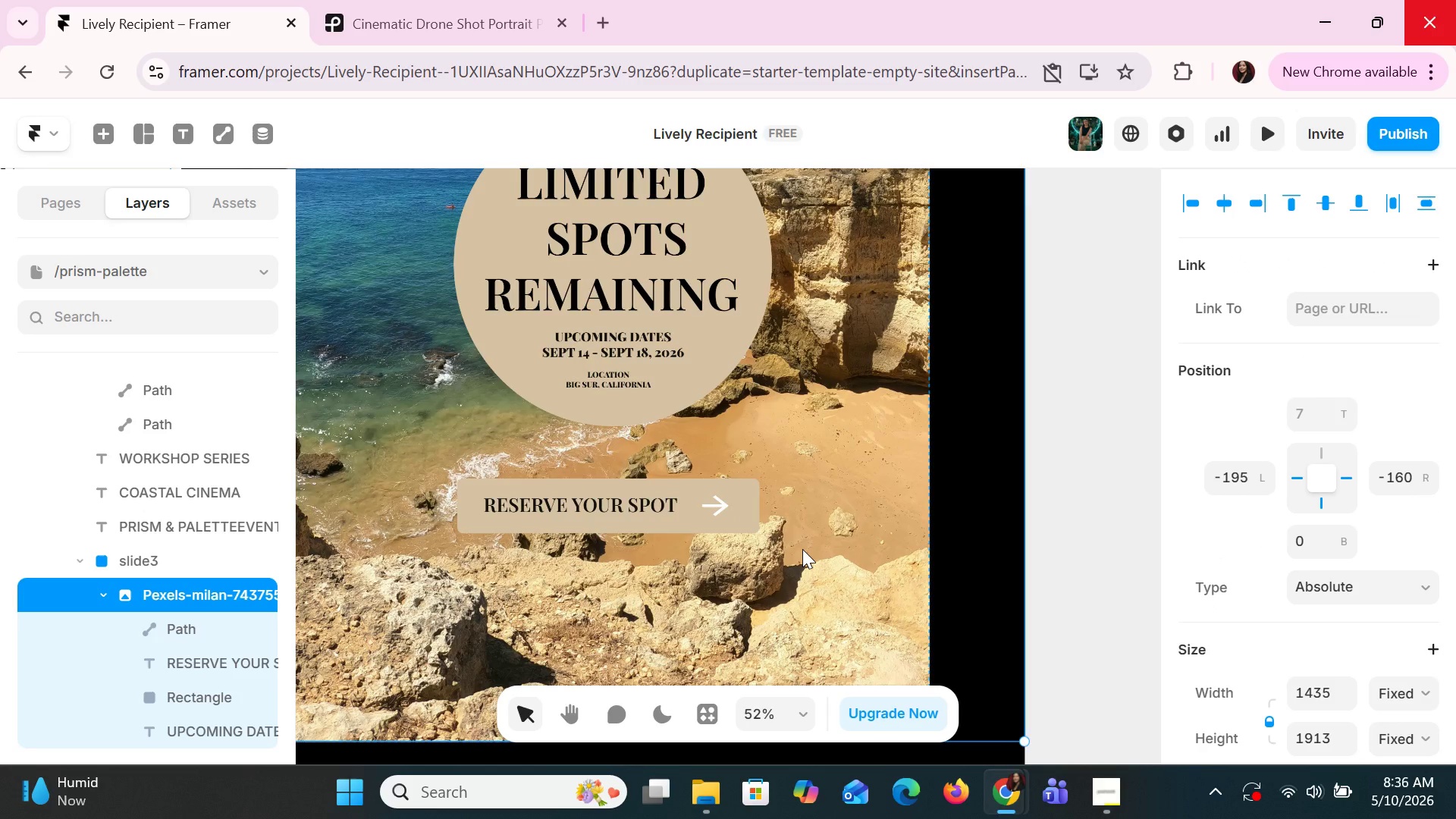 
hold_key(key=ControlLeft, duration=1.5)
scroll: coordinate [792, 552], scroll_direction: down, amount: 4.0
 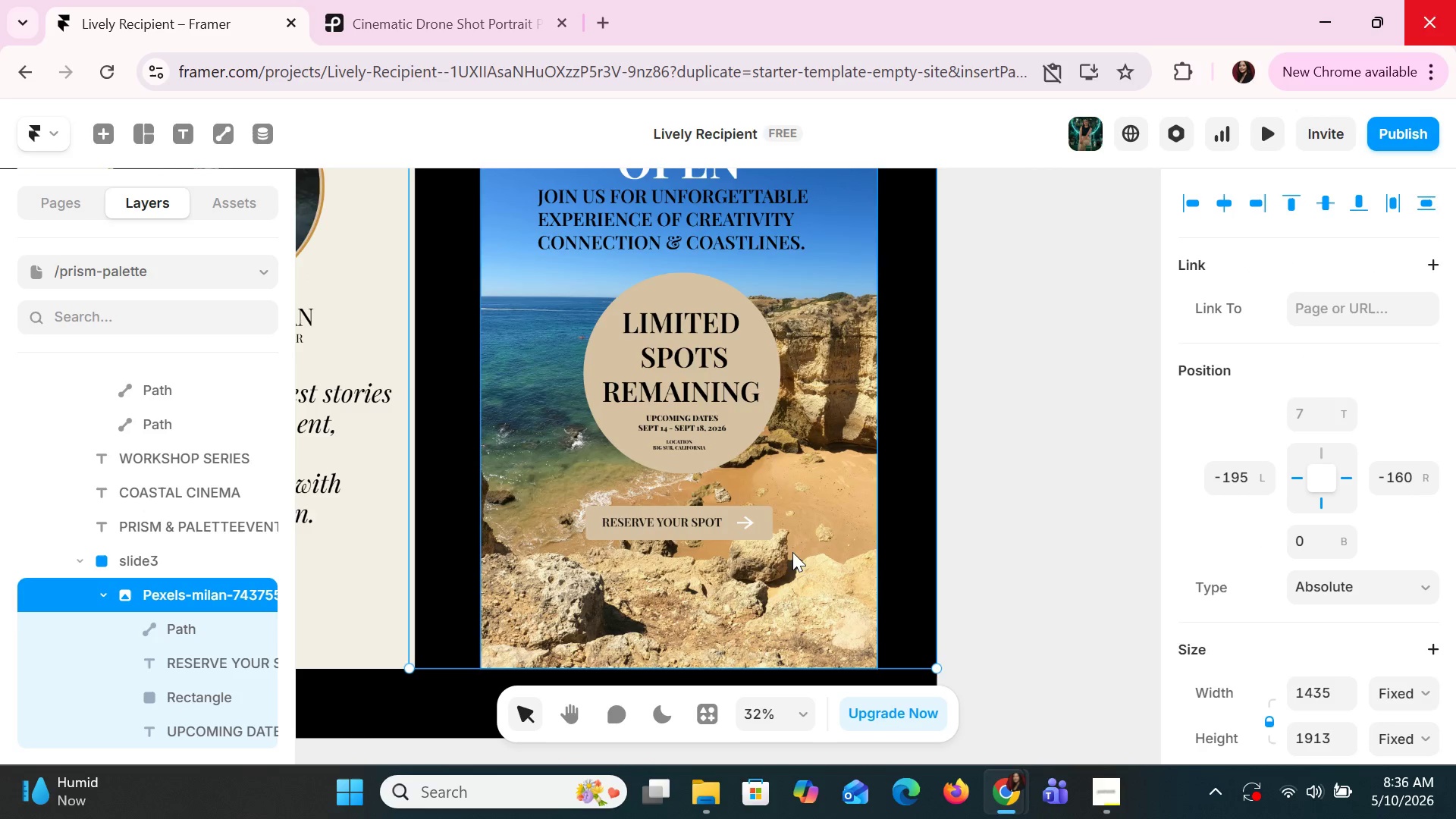 
key(Control+ControlLeft)
 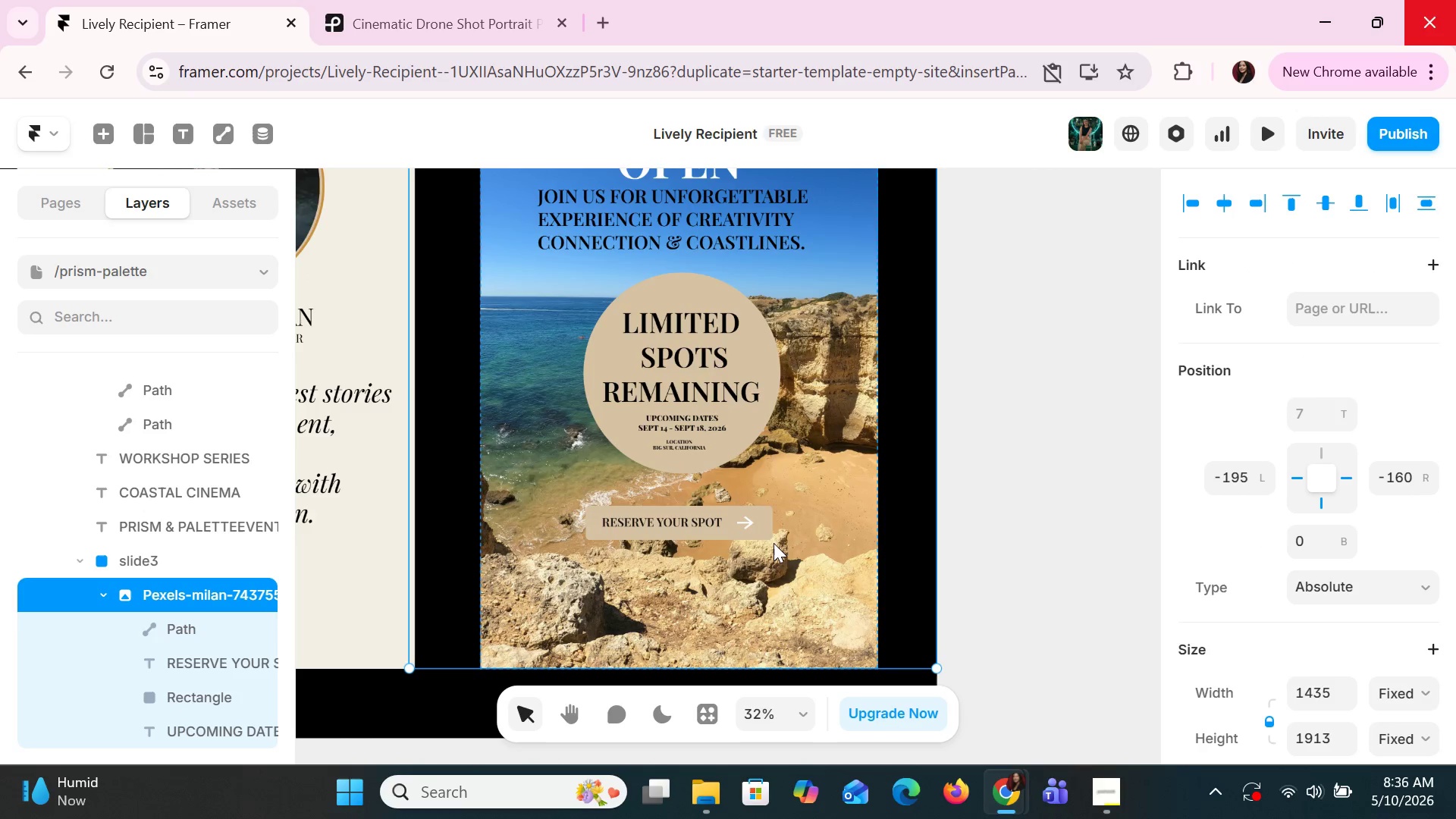 
key(Control+ControlLeft)
 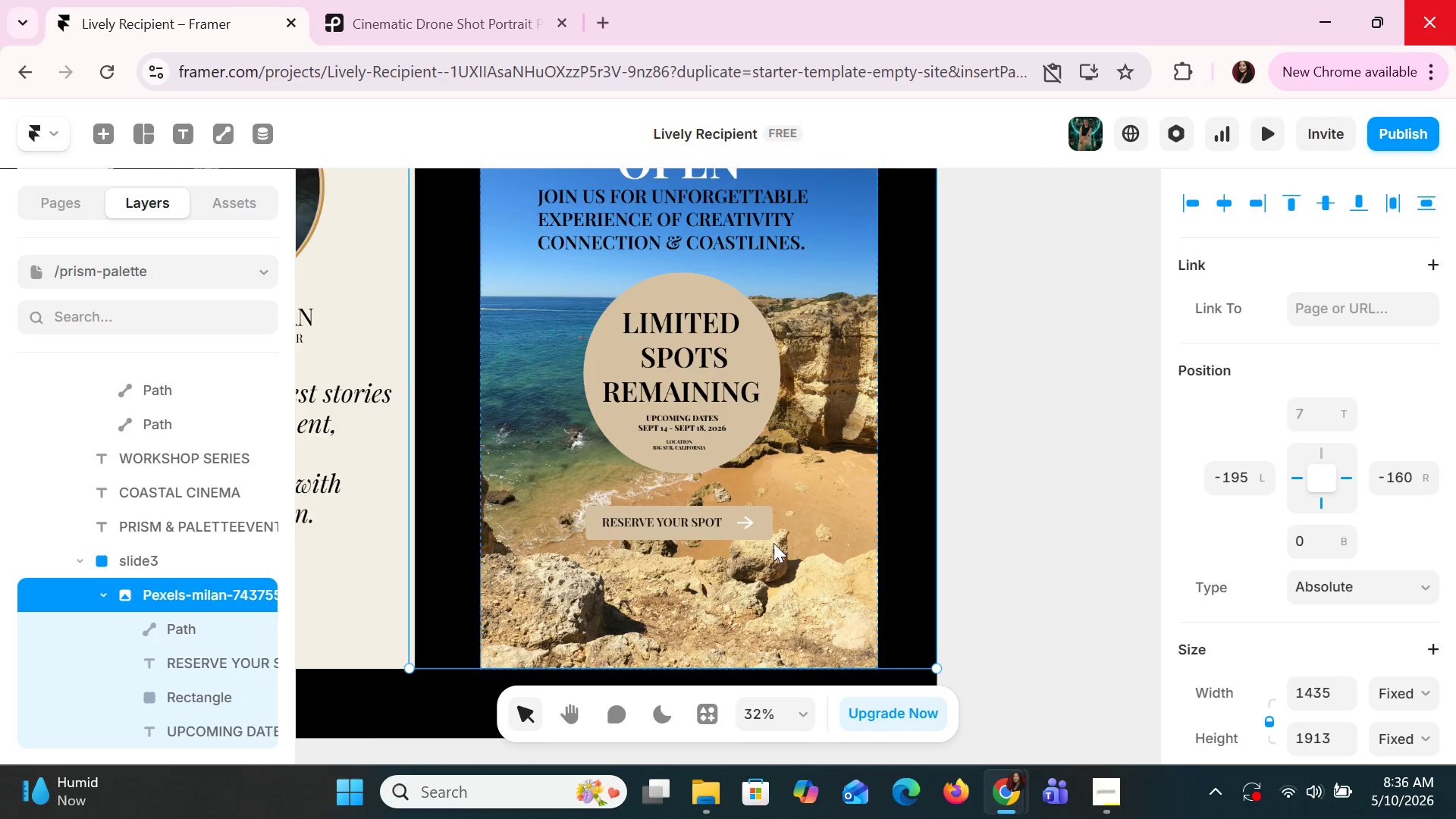 
key(Control+ControlLeft)
 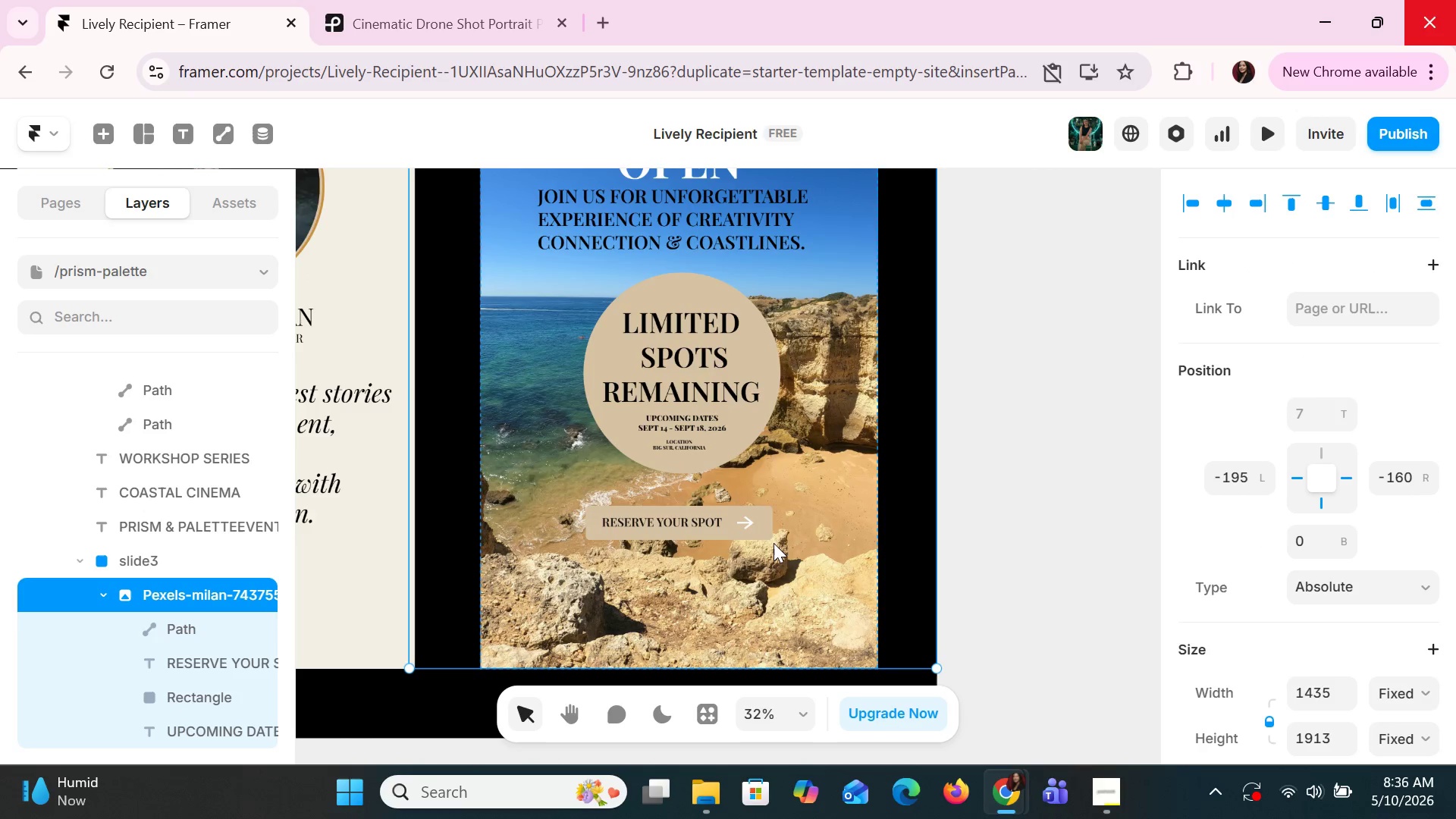 
key(Control+ControlLeft)
 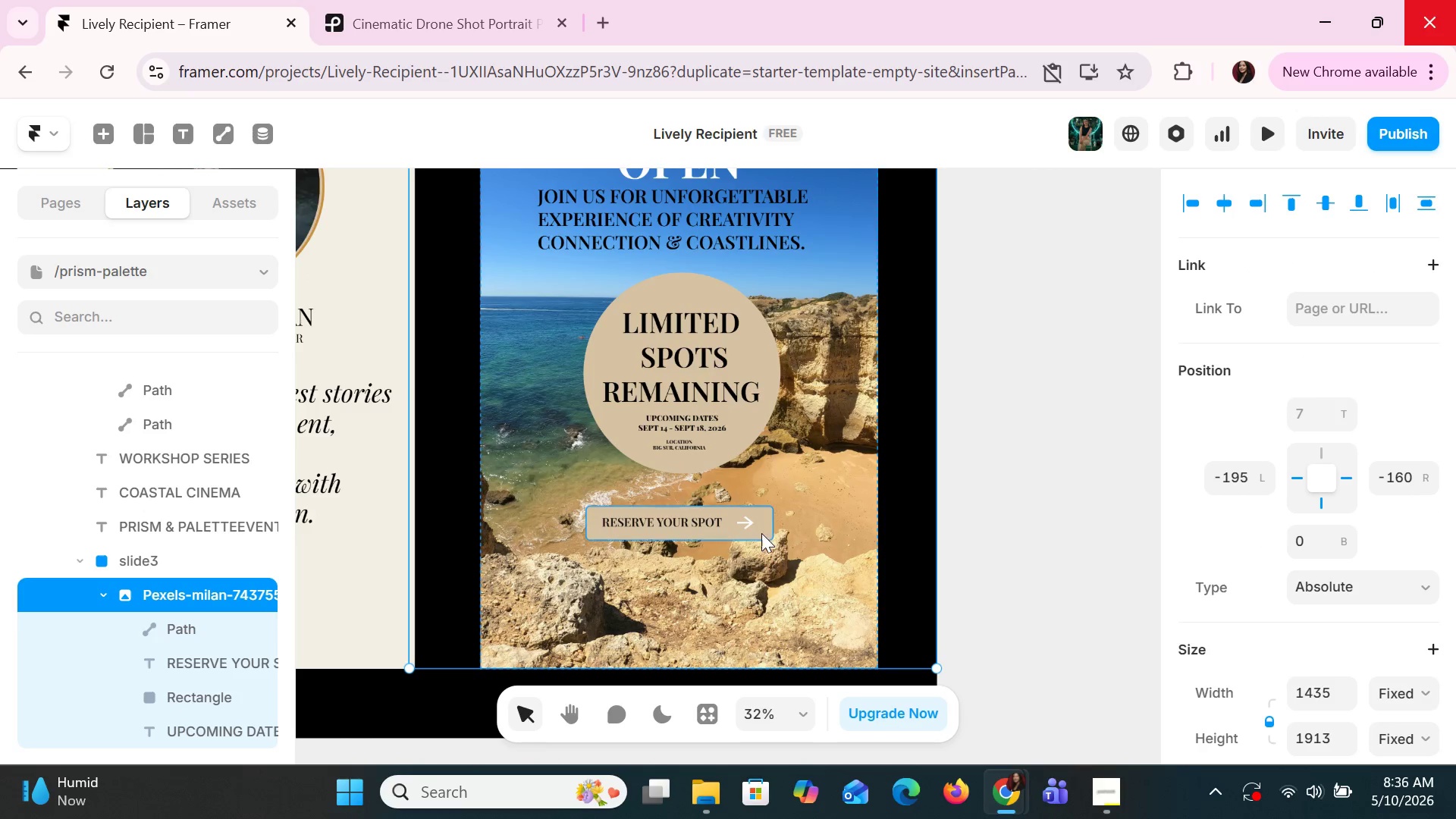 
key(Control+ControlLeft)
 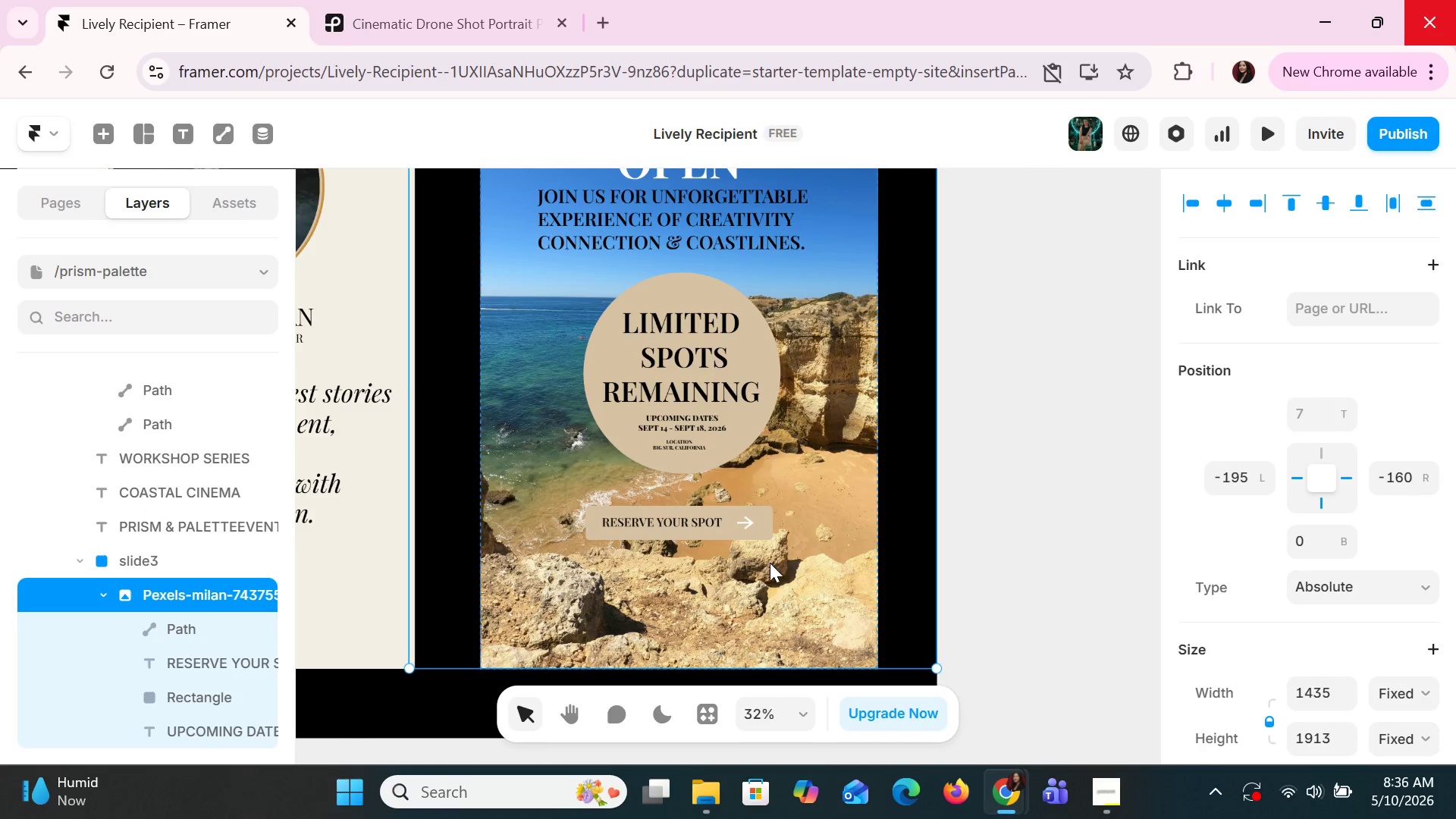 
hold_key(key=ControlLeft, duration=0.66)
scroll: coordinate [770, 563], scroll_direction: up, amount: 5.0
 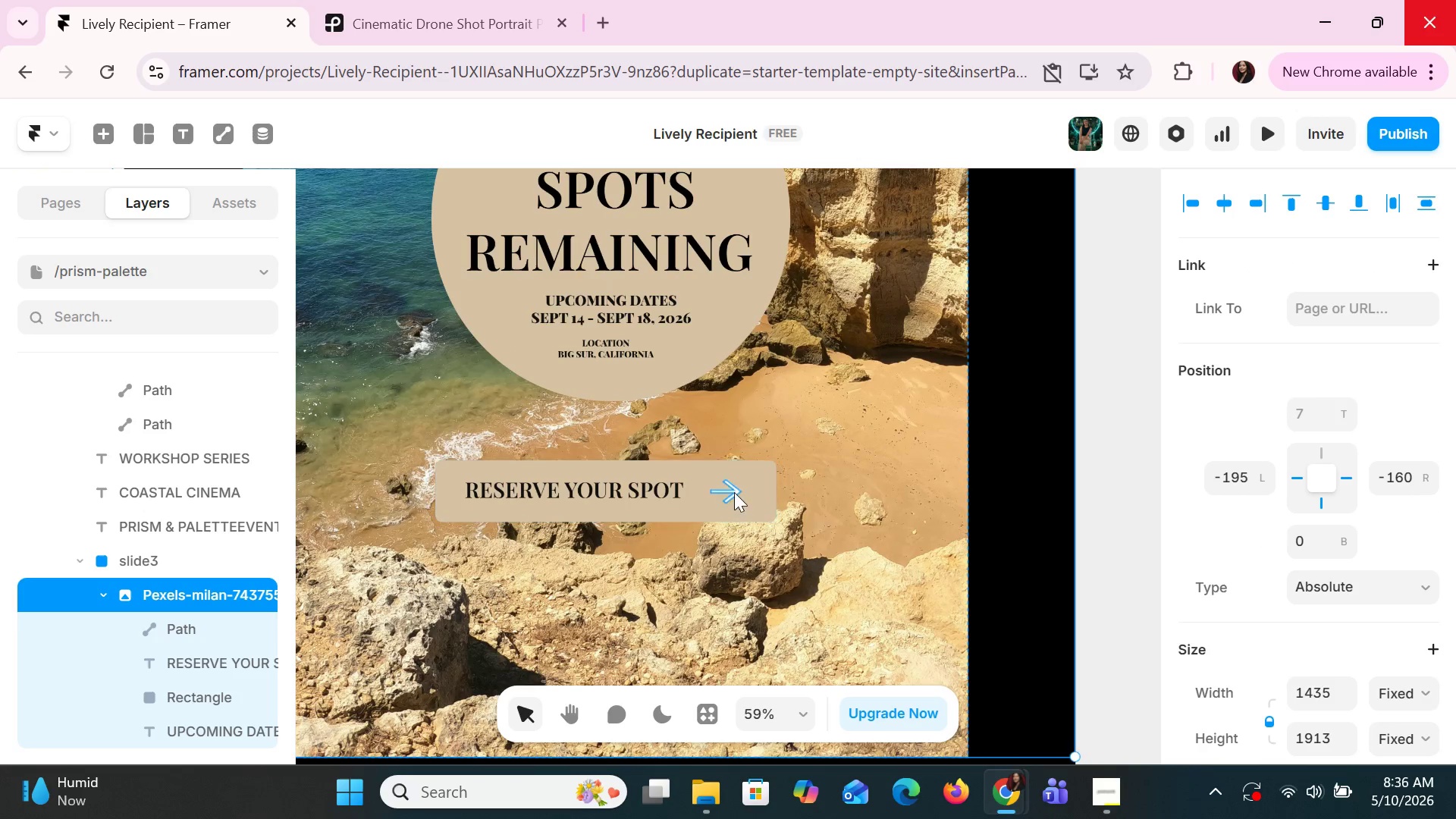 
left_click([734, 491])
 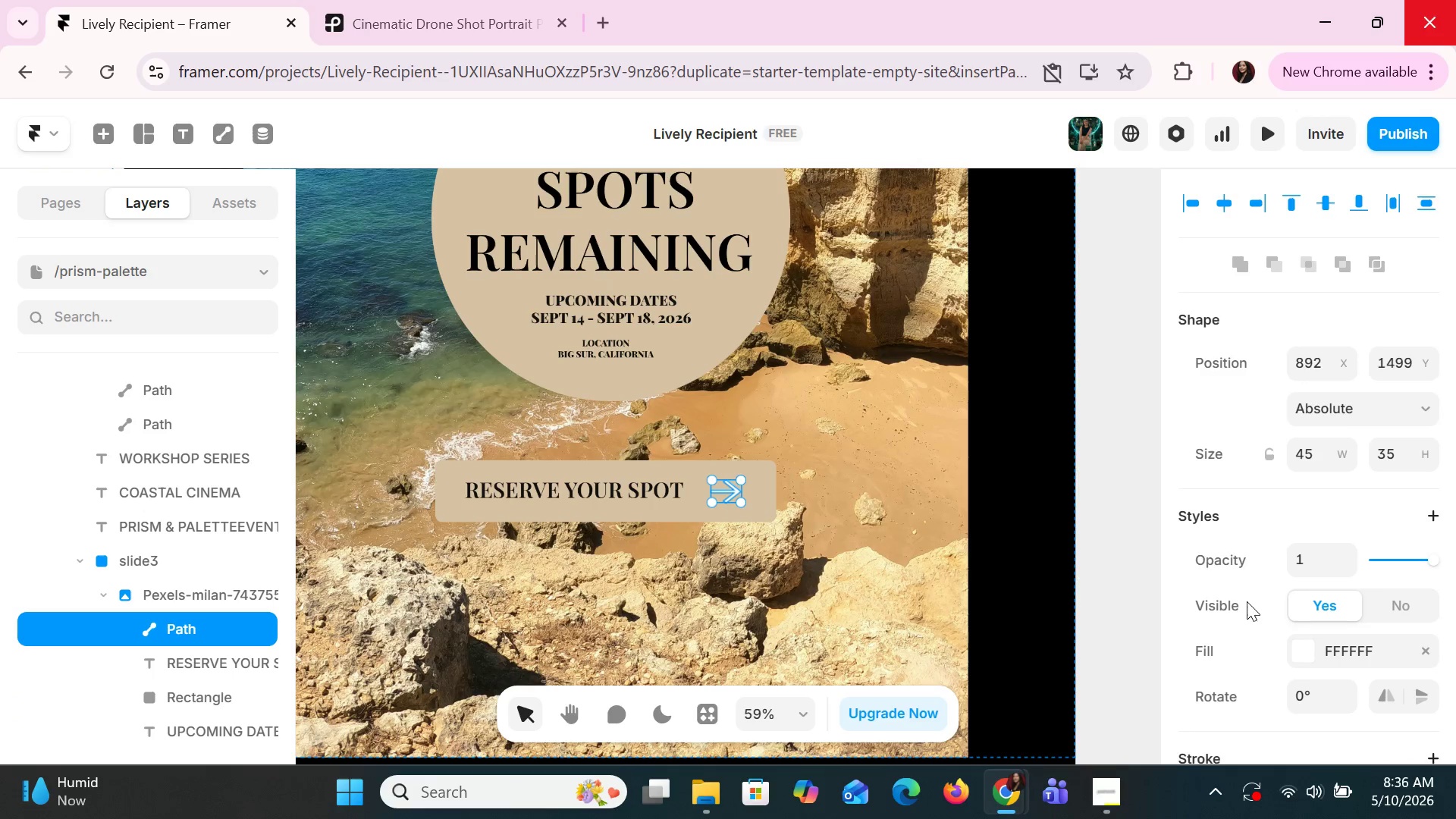 
scroll: coordinate [1260, 607], scroll_direction: down, amount: 3.0
 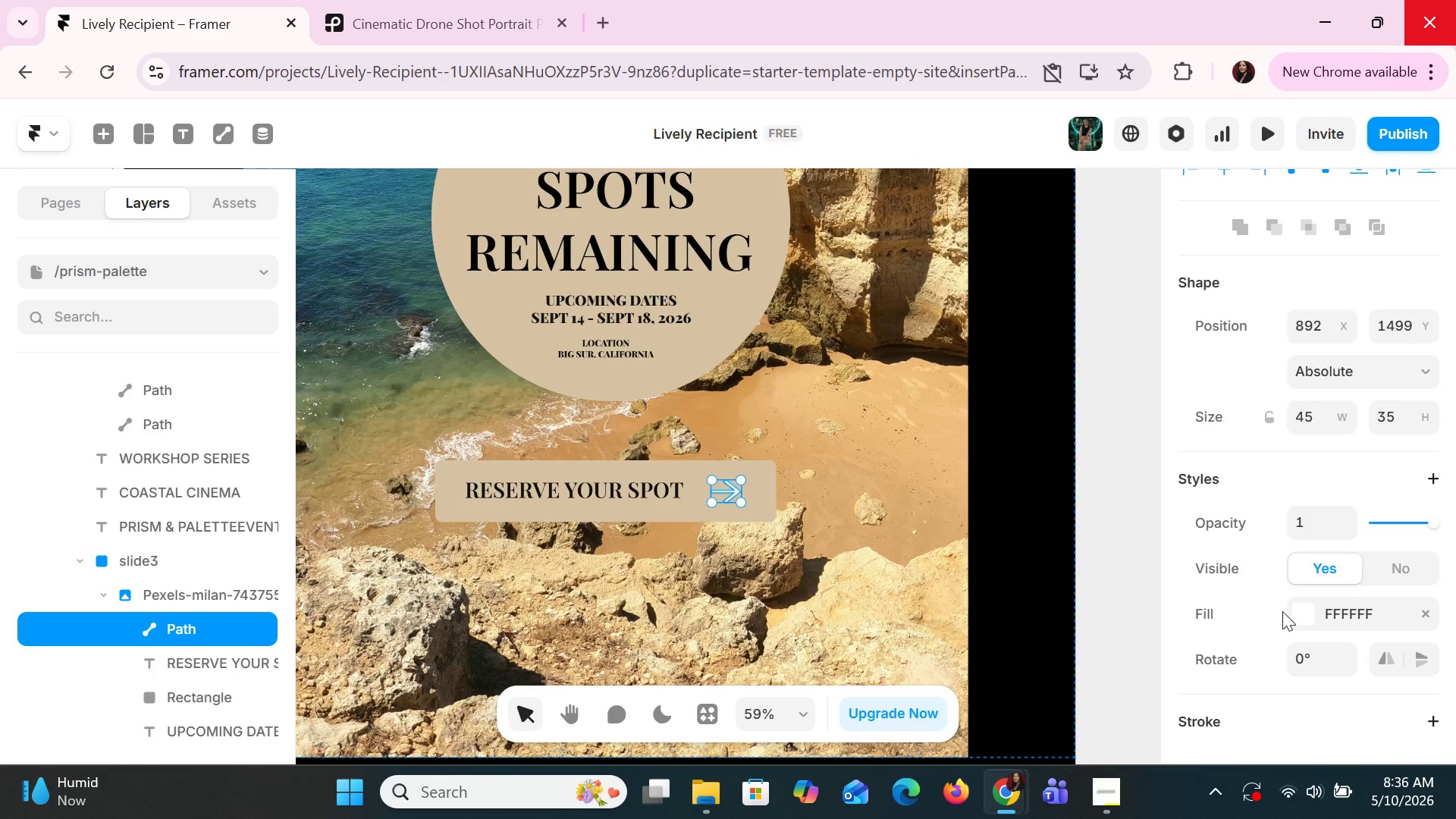 
left_click([1285, 611])
 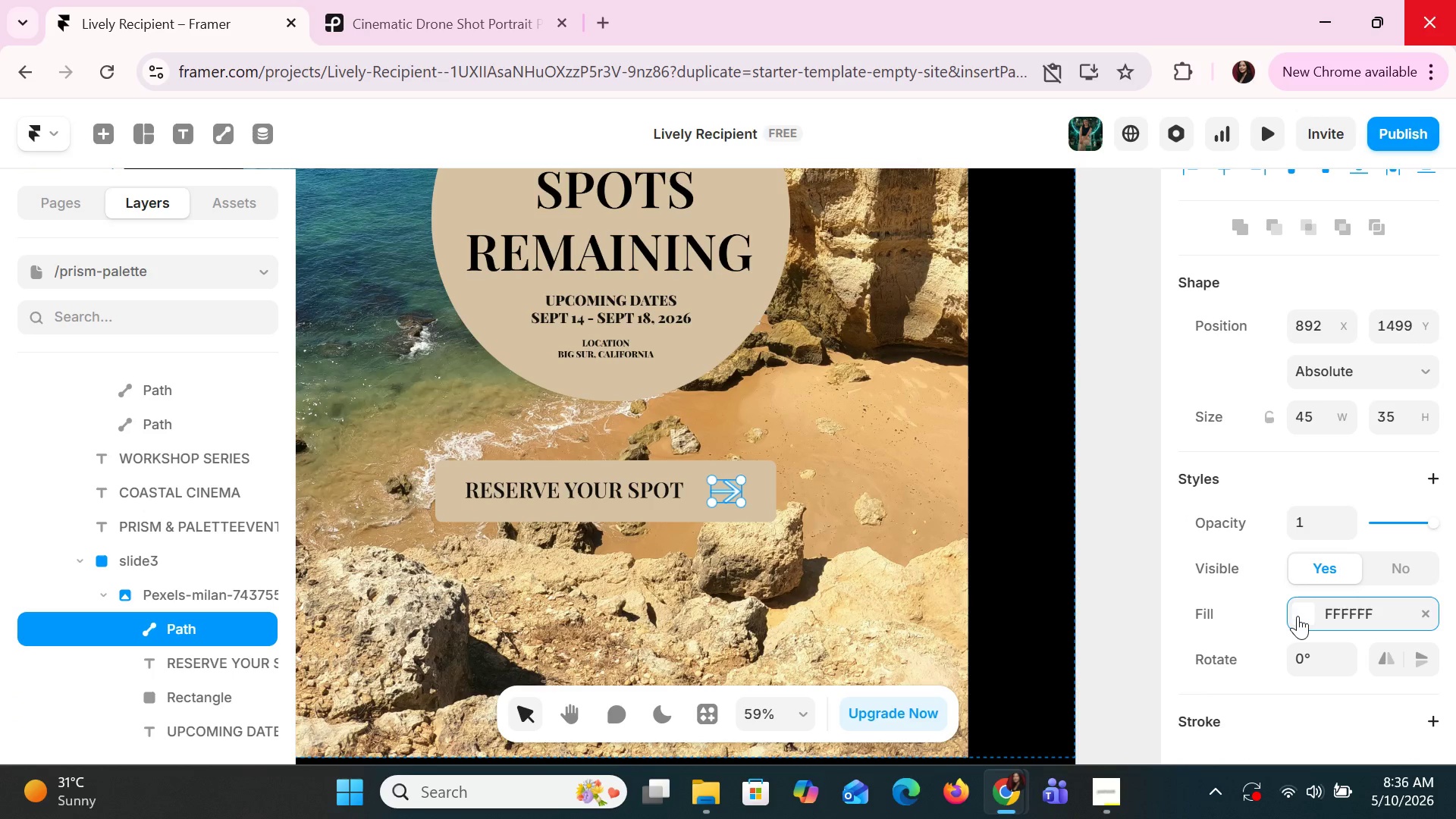 
left_click([1298, 616])
 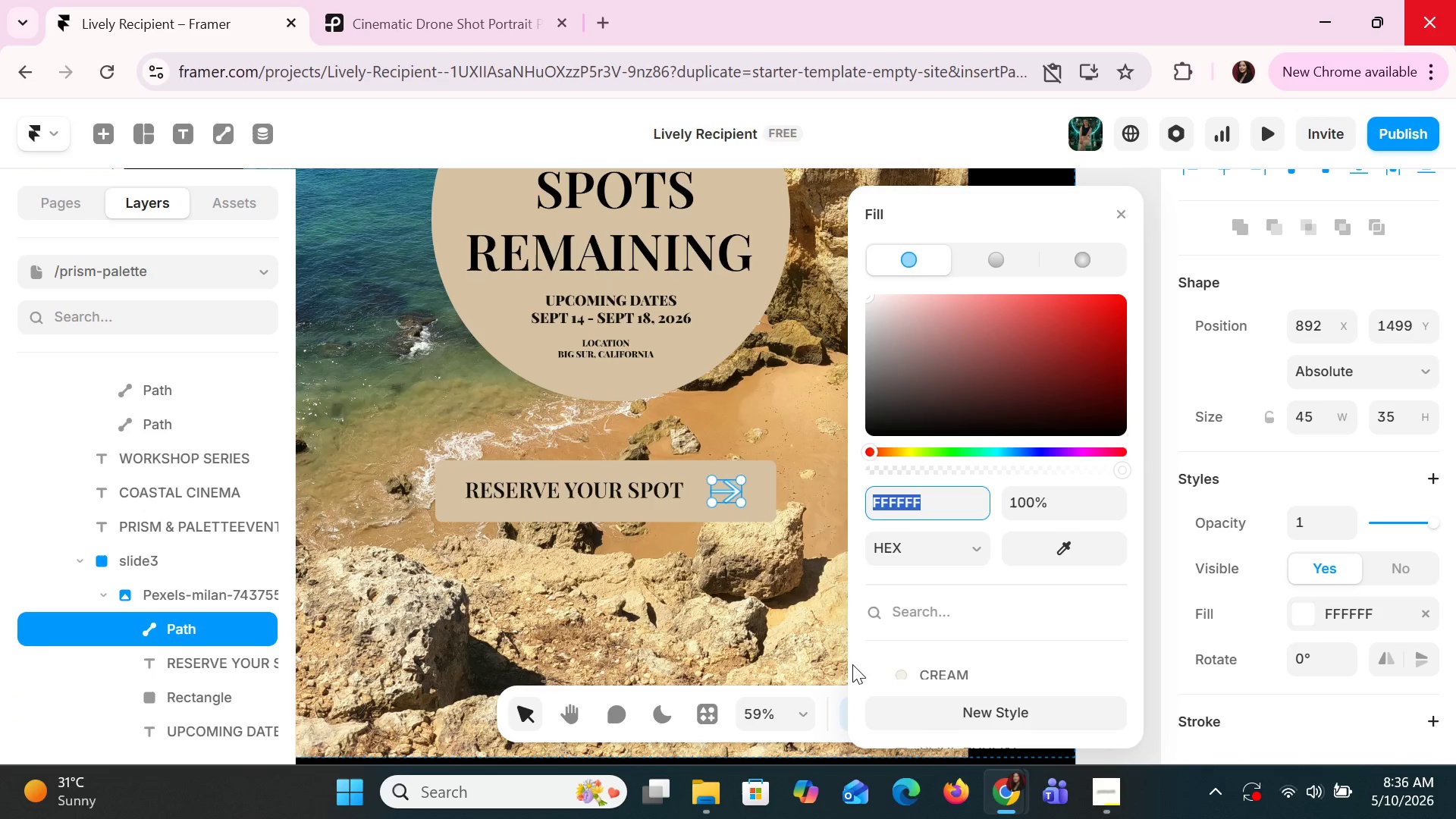 
type(BLACK)
 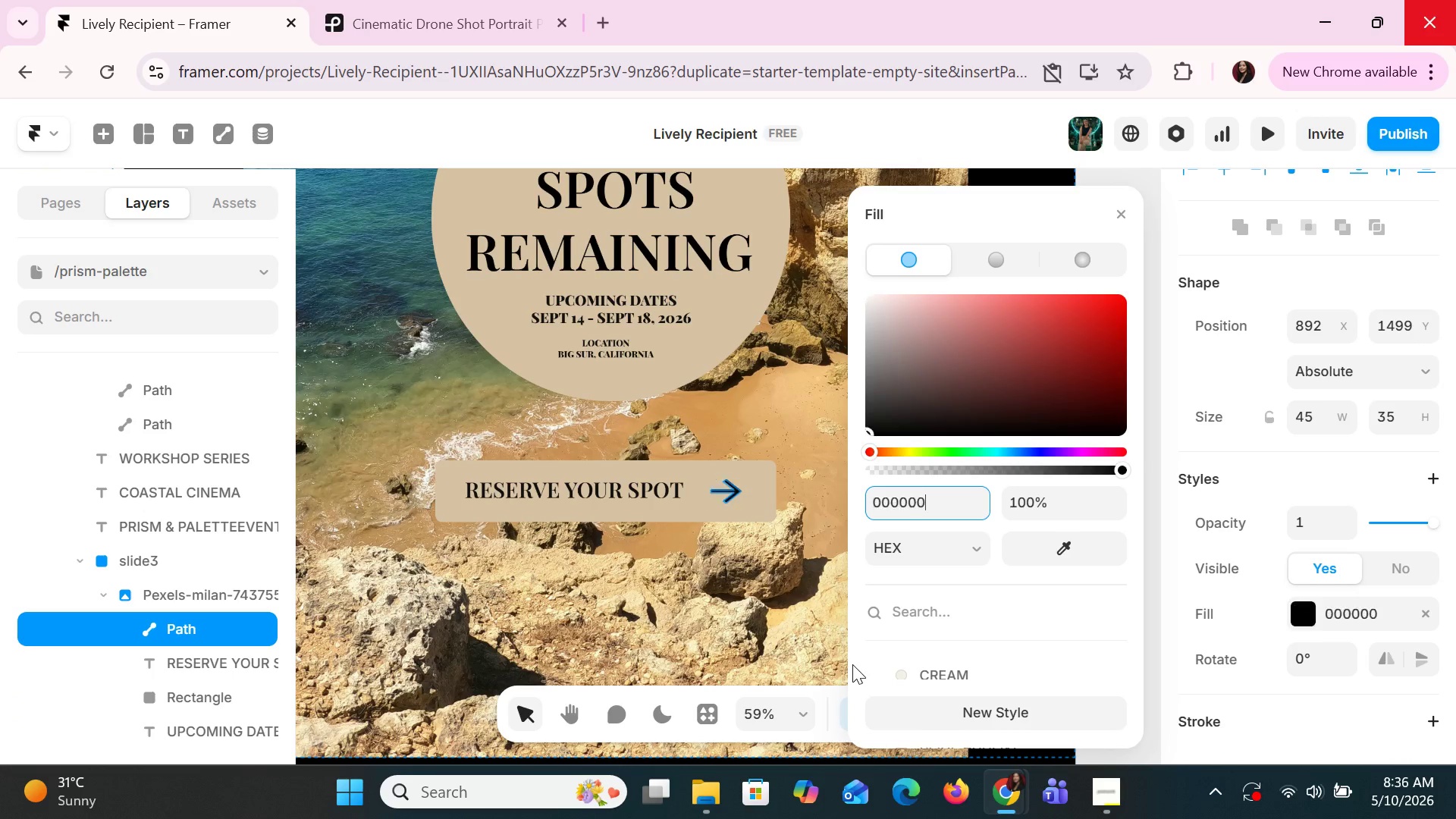 
key(Enter)
 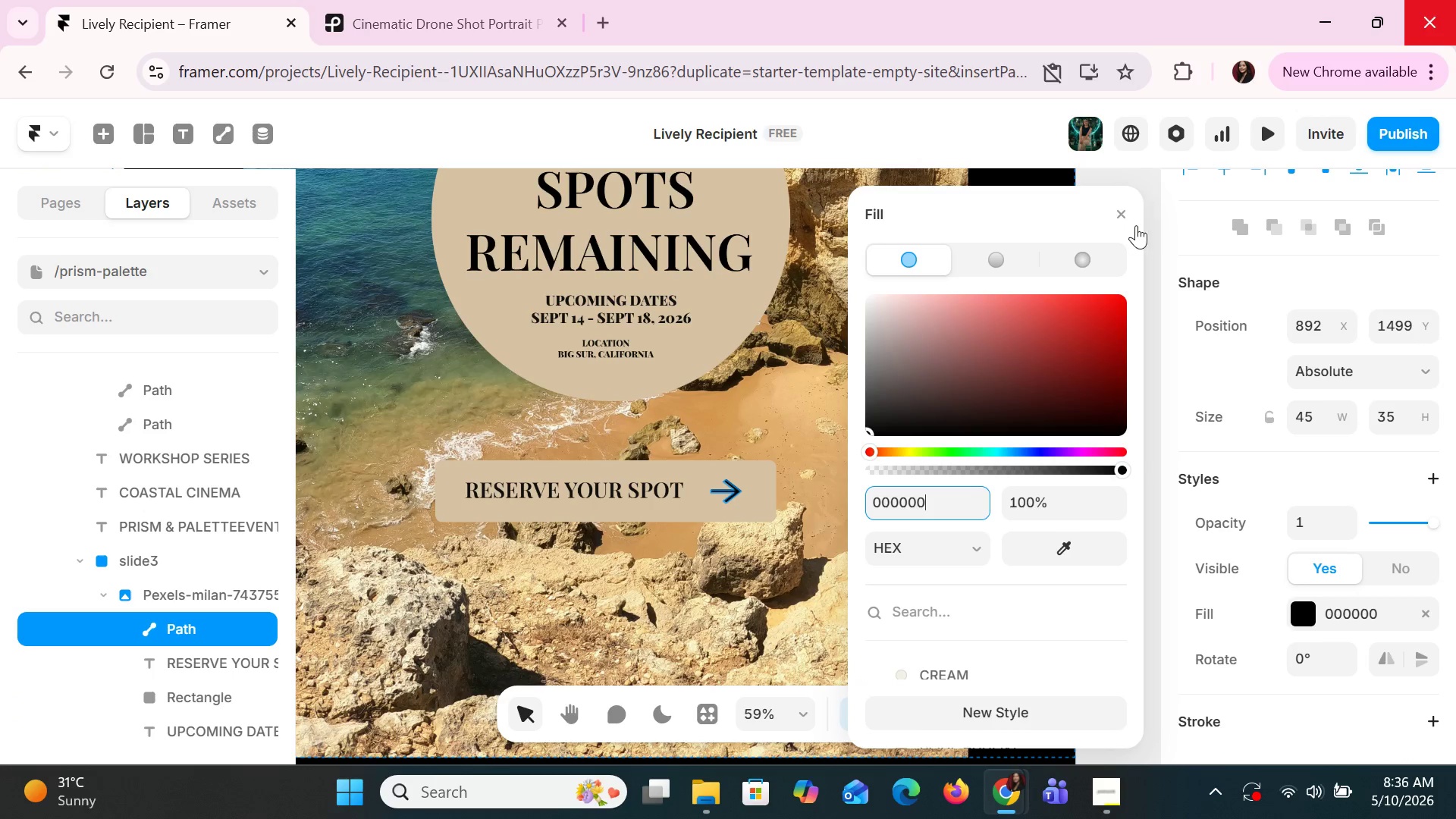 
left_click([1123, 212])
 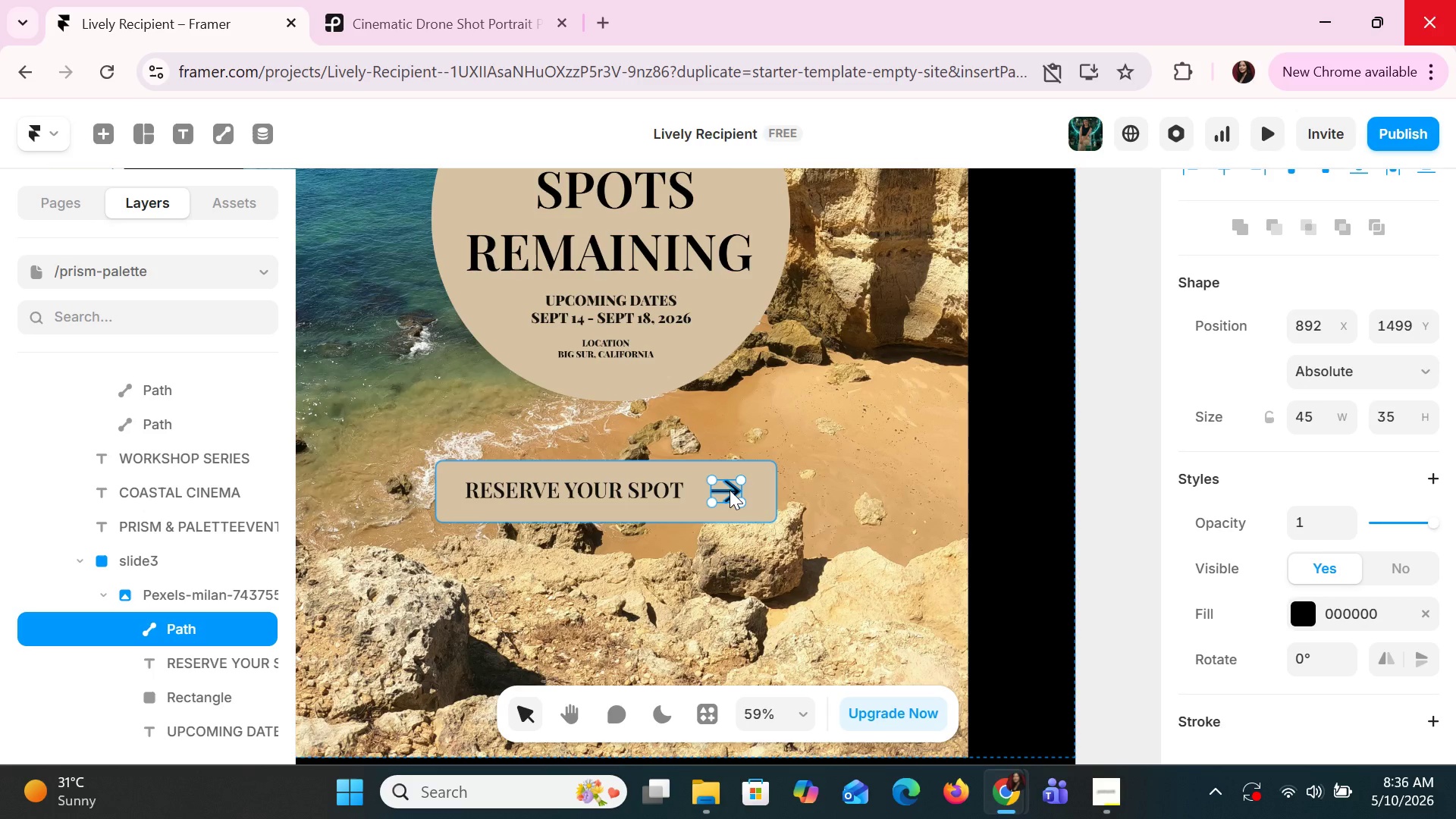 
left_click_drag(start_coordinate=[729, 490], to_coordinate=[721, 491])
 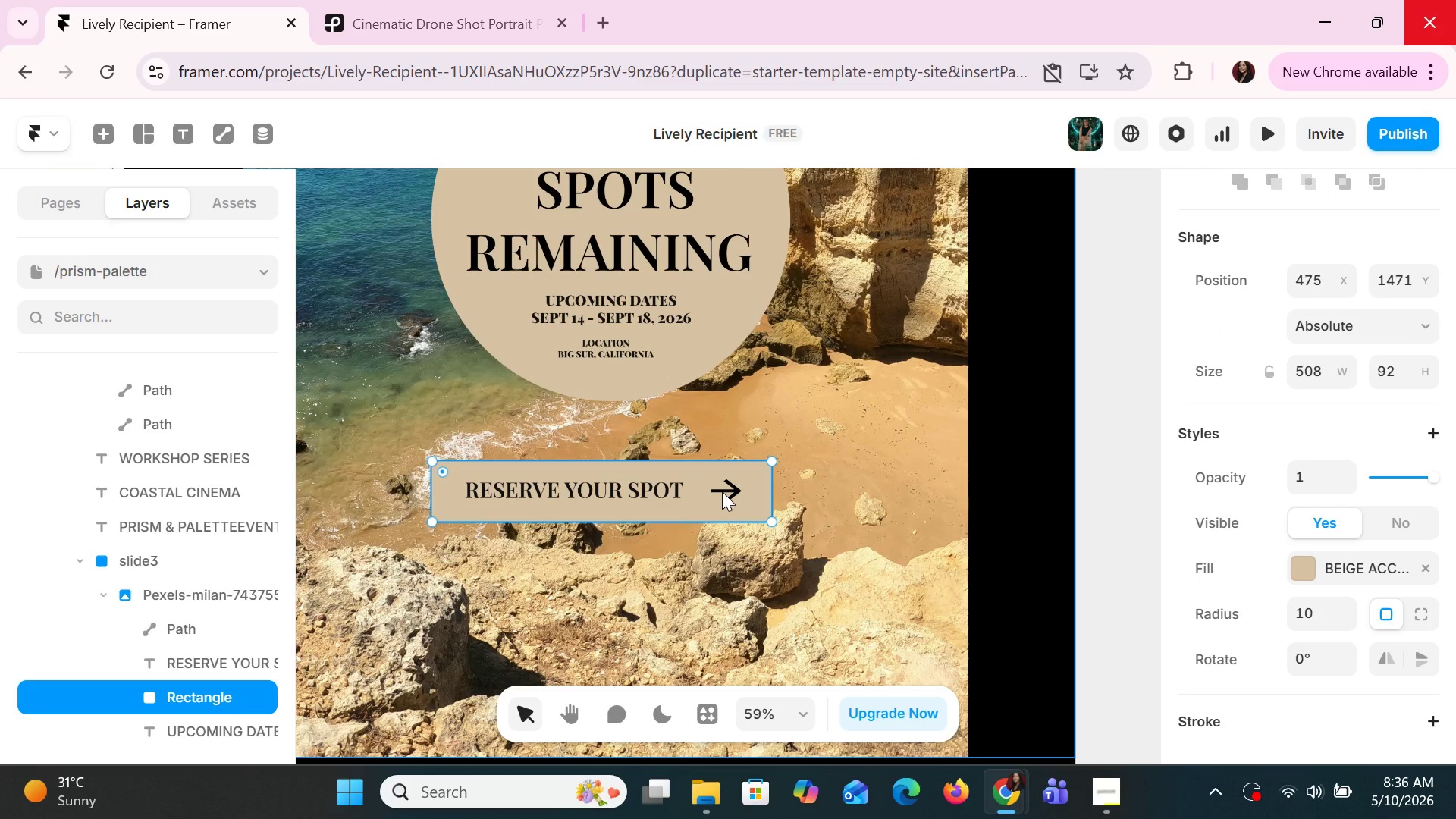 
key(Control+ControlLeft)
 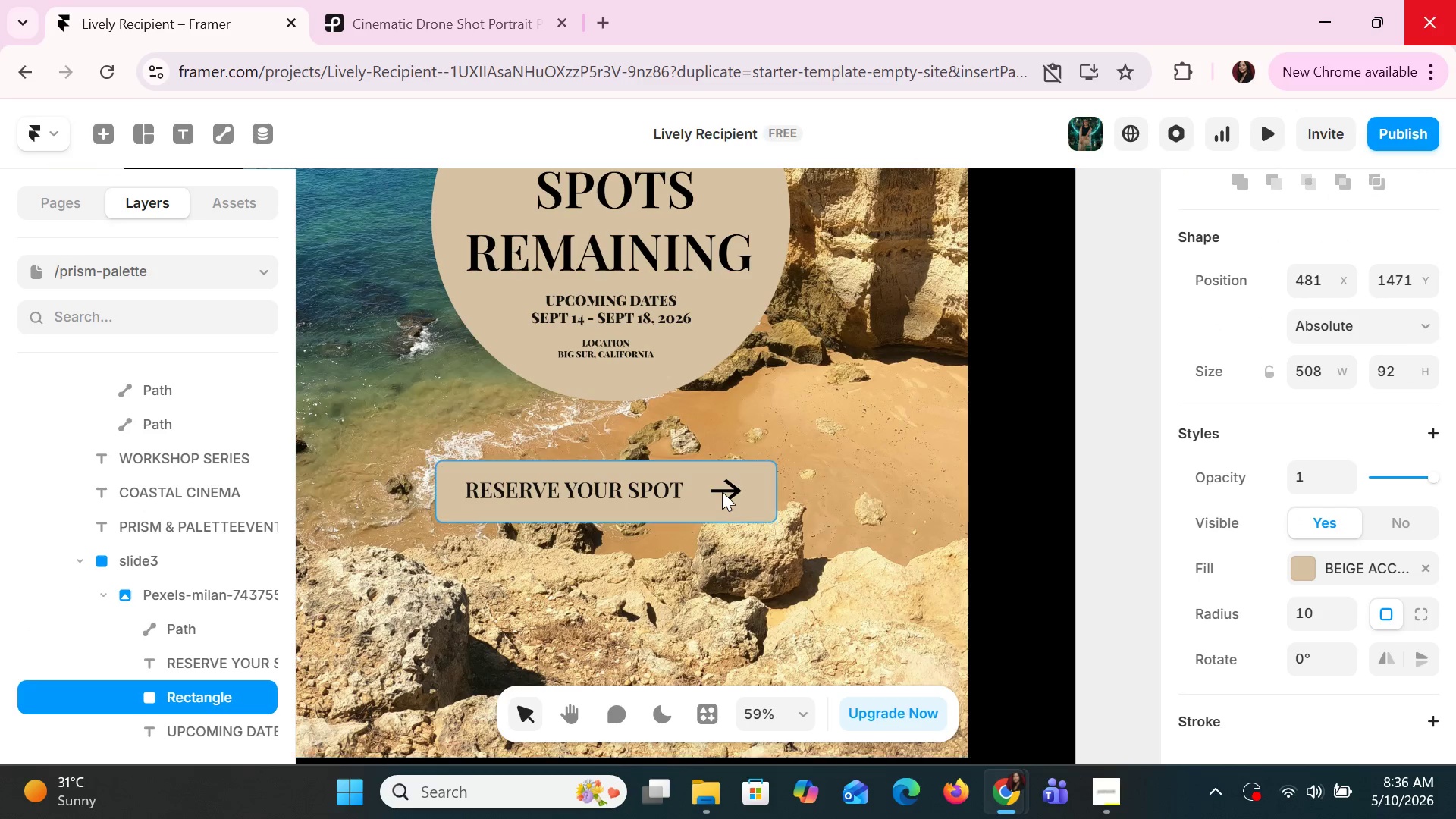 
key(Control+Z)
 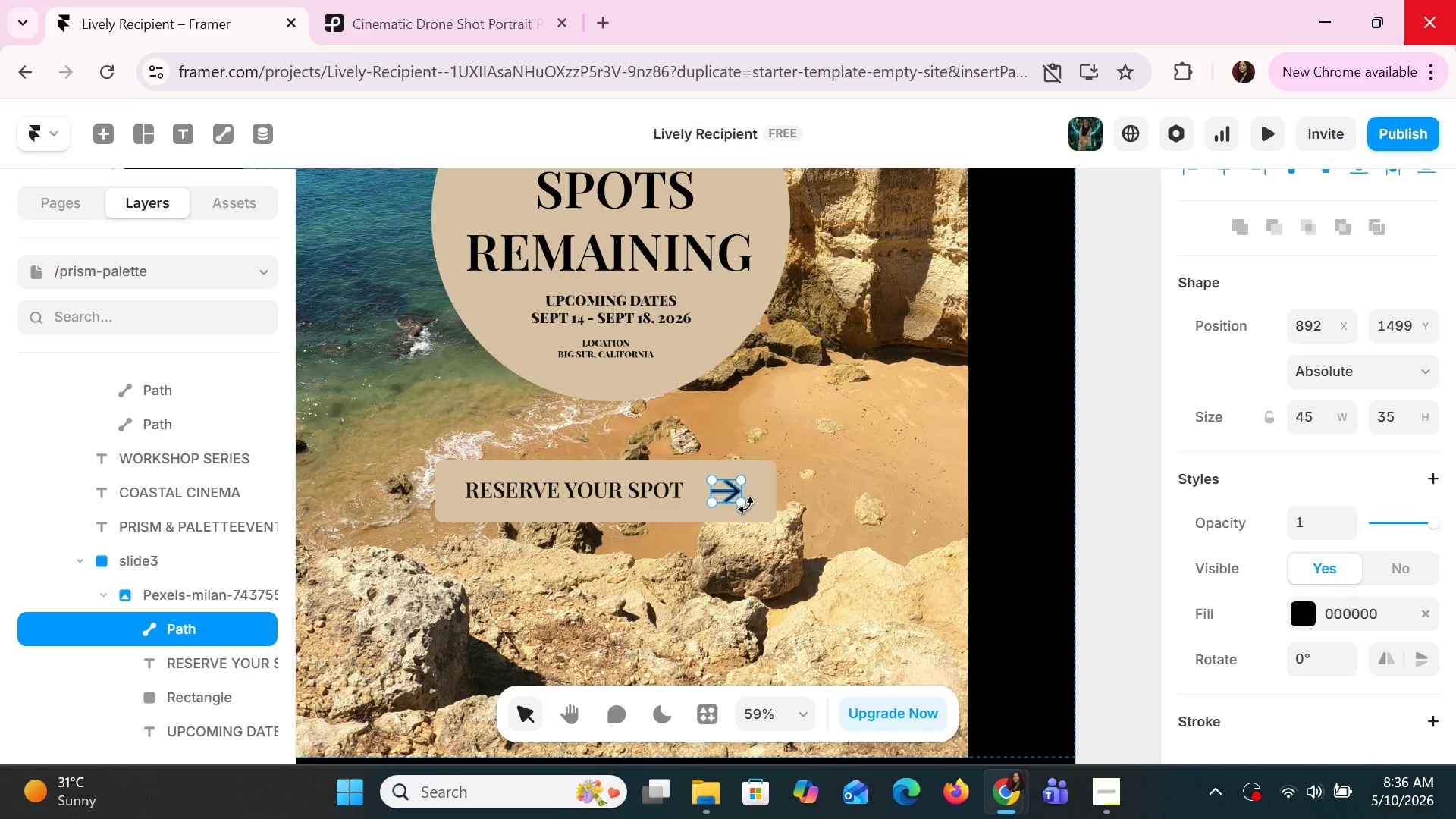 
left_click_drag(start_coordinate=[744, 503], to_coordinate=[740, 507])
 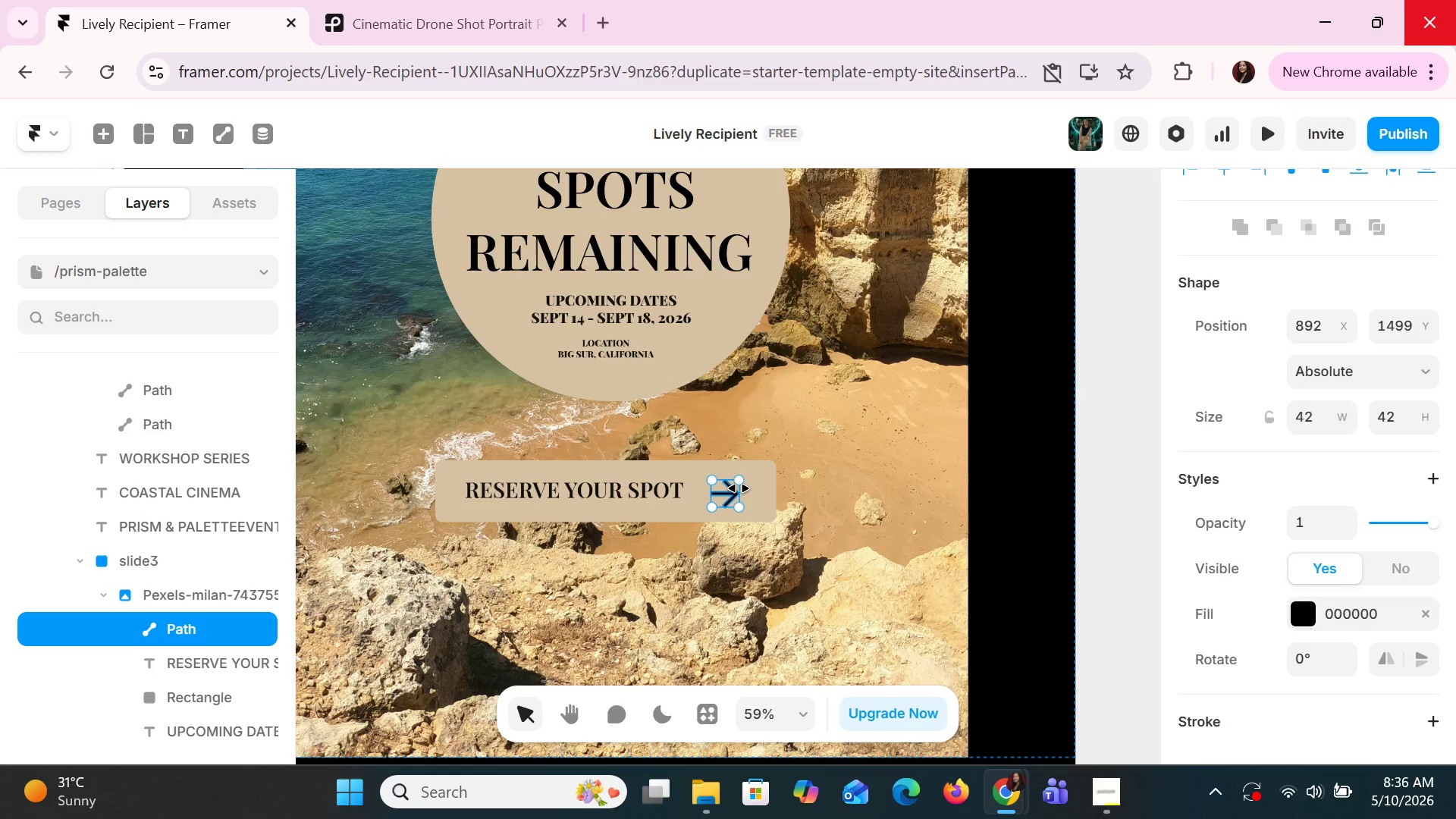 
left_click_drag(start_coordinate=[739, 487], to_coordinate=[744, 487])
 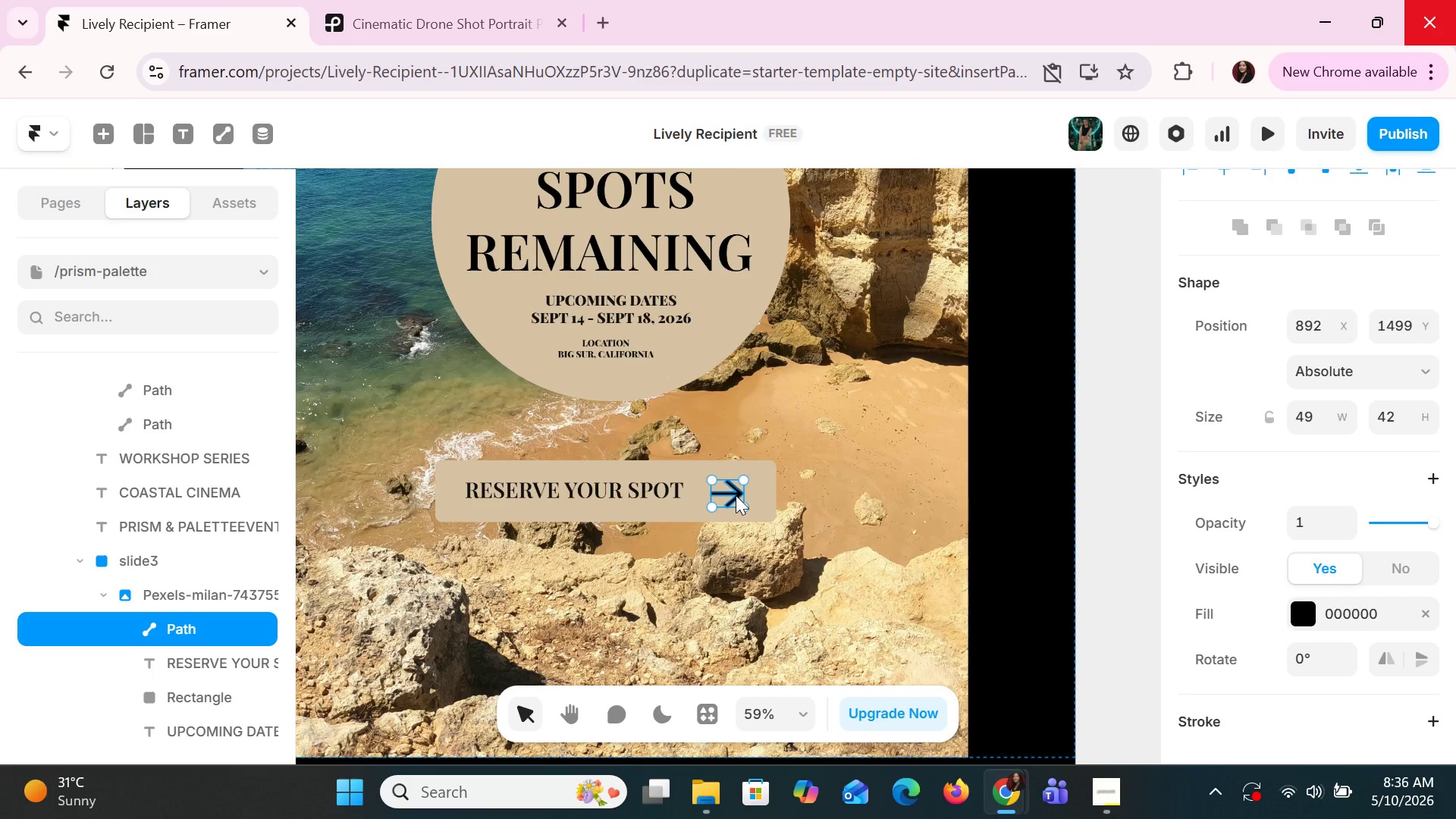 
left_click_drag(start_coordinate=[736, 495], to_coordinate=[726, 491])
 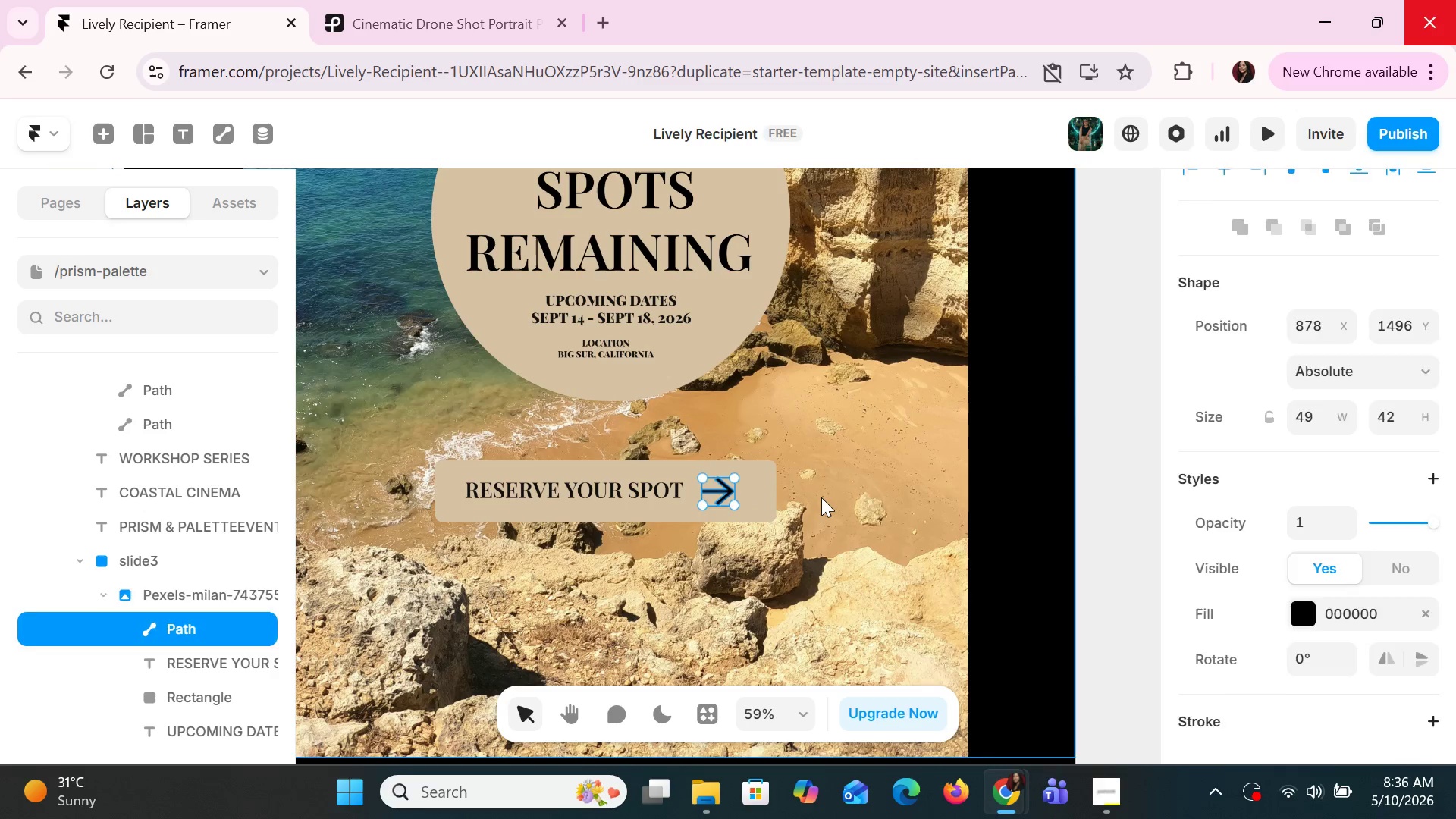 
left_click([821, 497])
 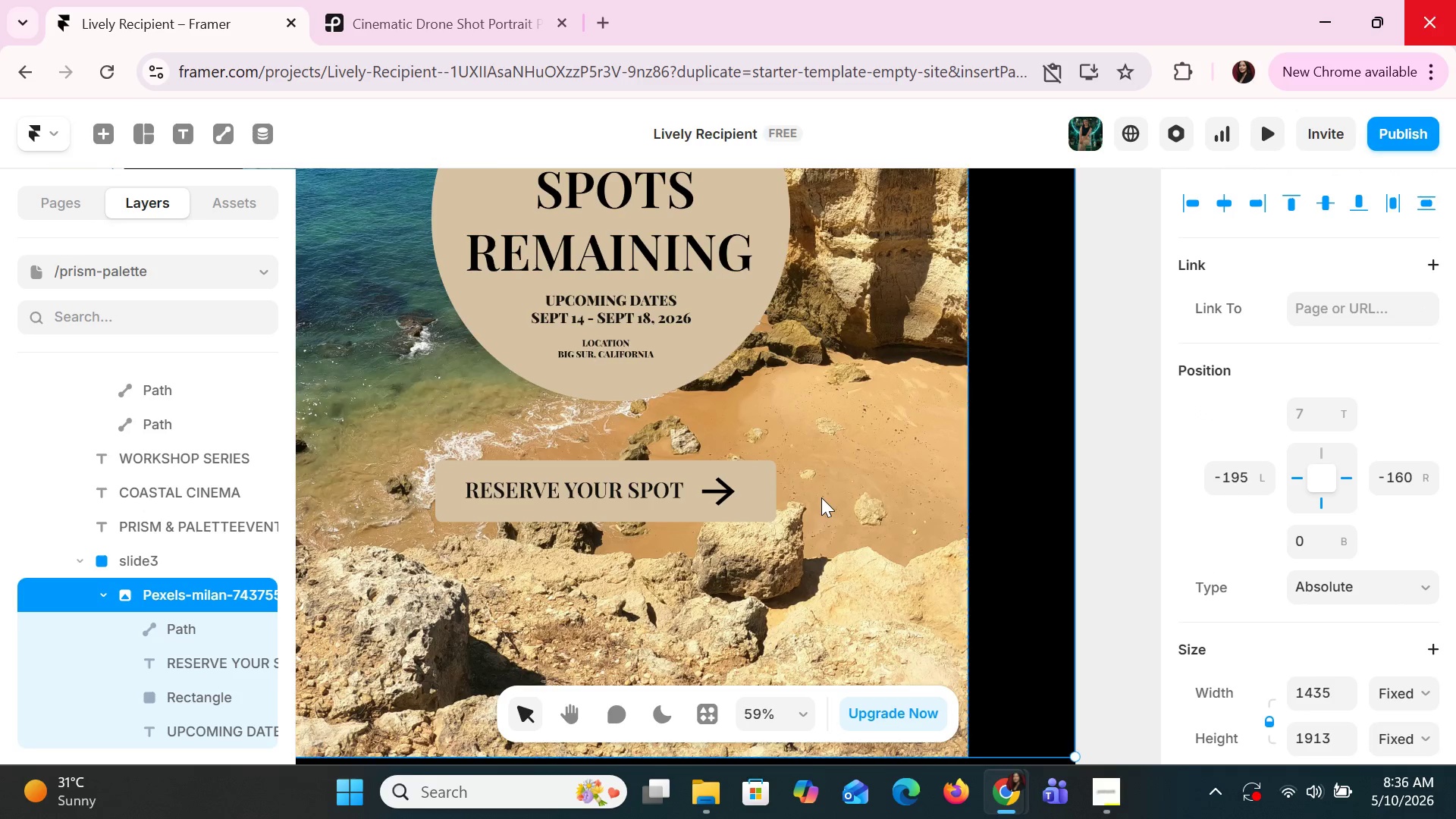 
hold_key(key=ControlLeft, duration=1.51)
hold_key(key=ControlLeft, duration=0.52)
scroll: coordinate [821, 500], scroll_direction: down, amount: 11.0
 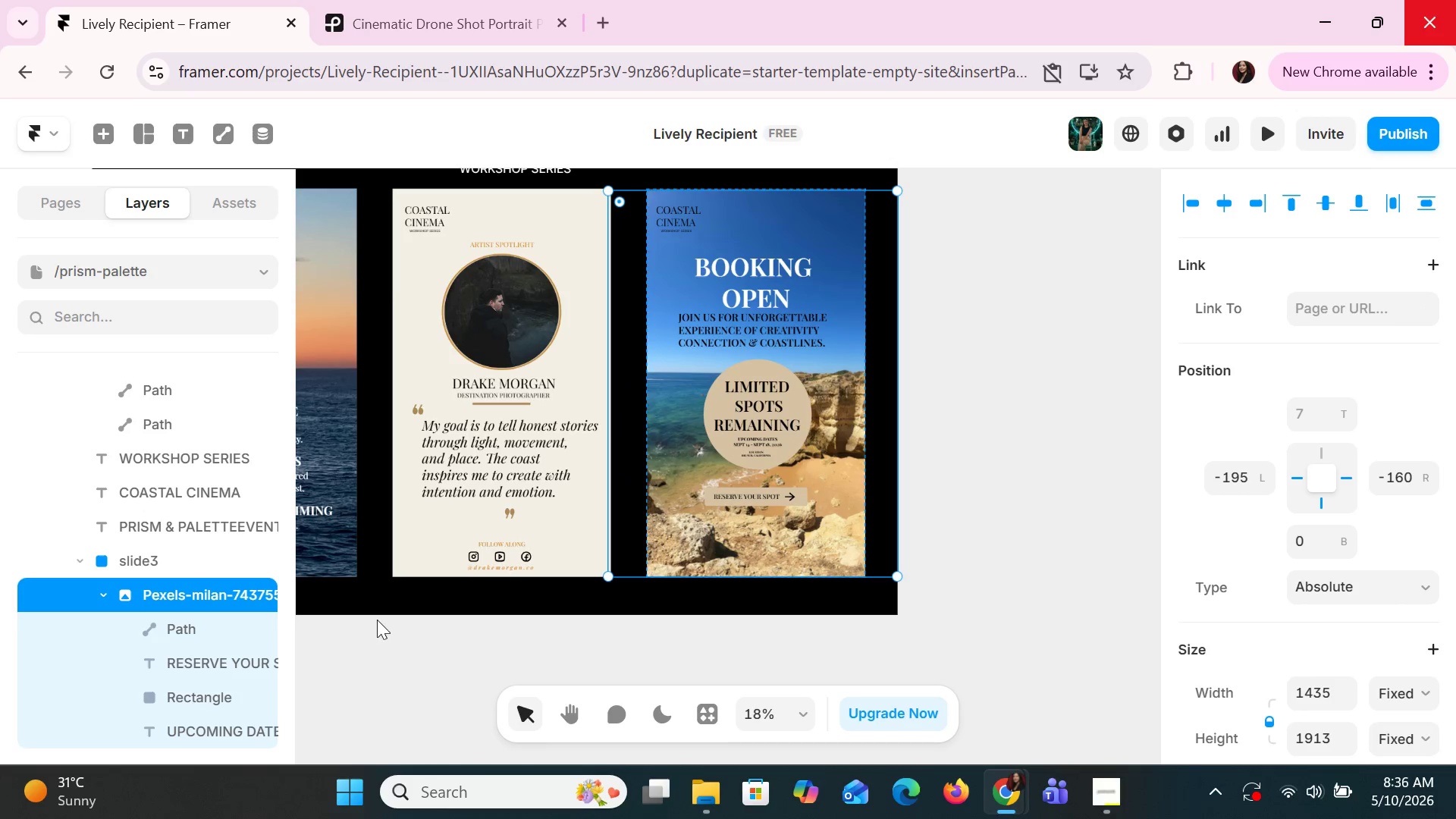 
hold_key(key=ShiftLeft, duration=1.52)
 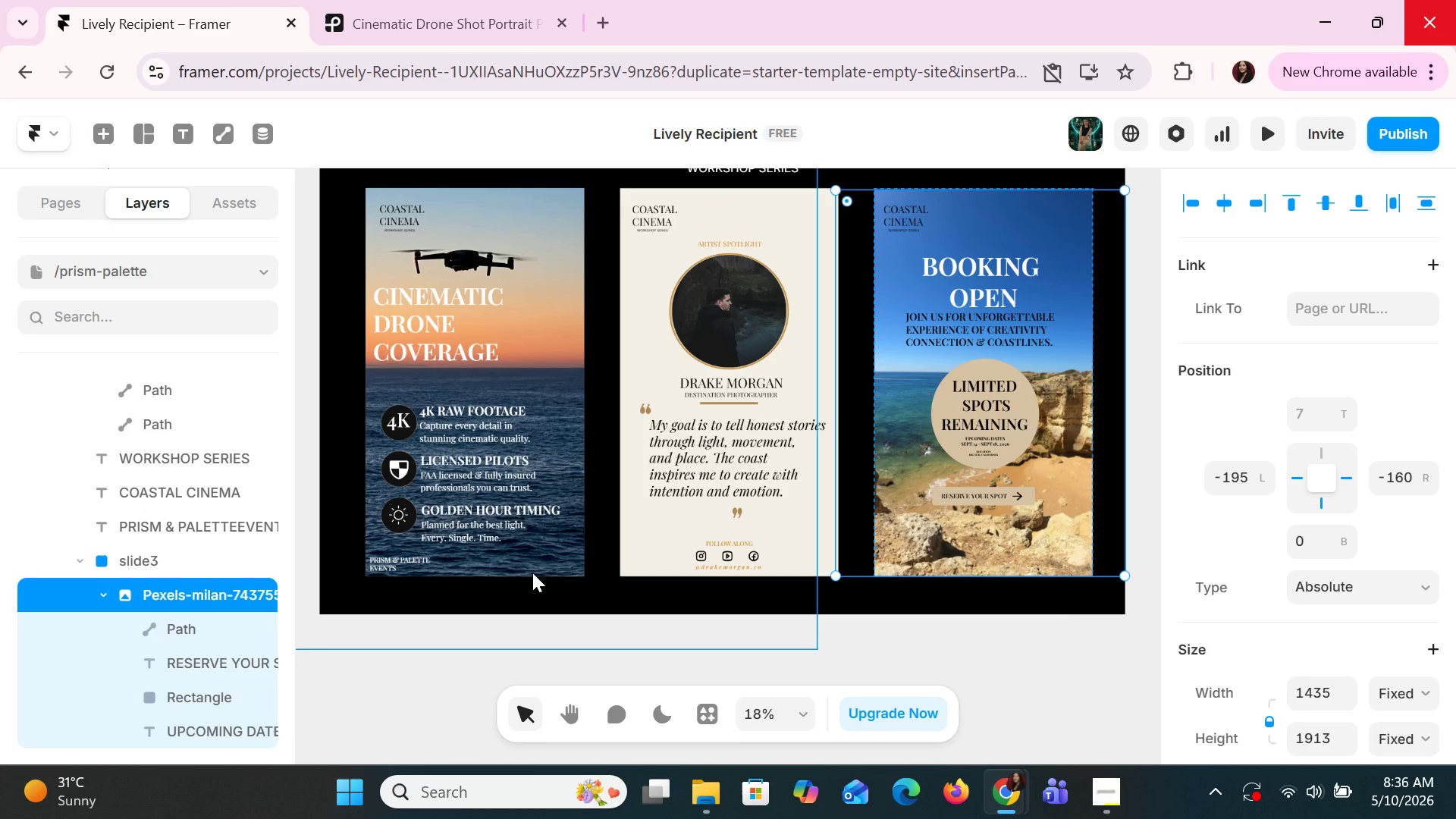 
key(Shift+ShiftLeft)
 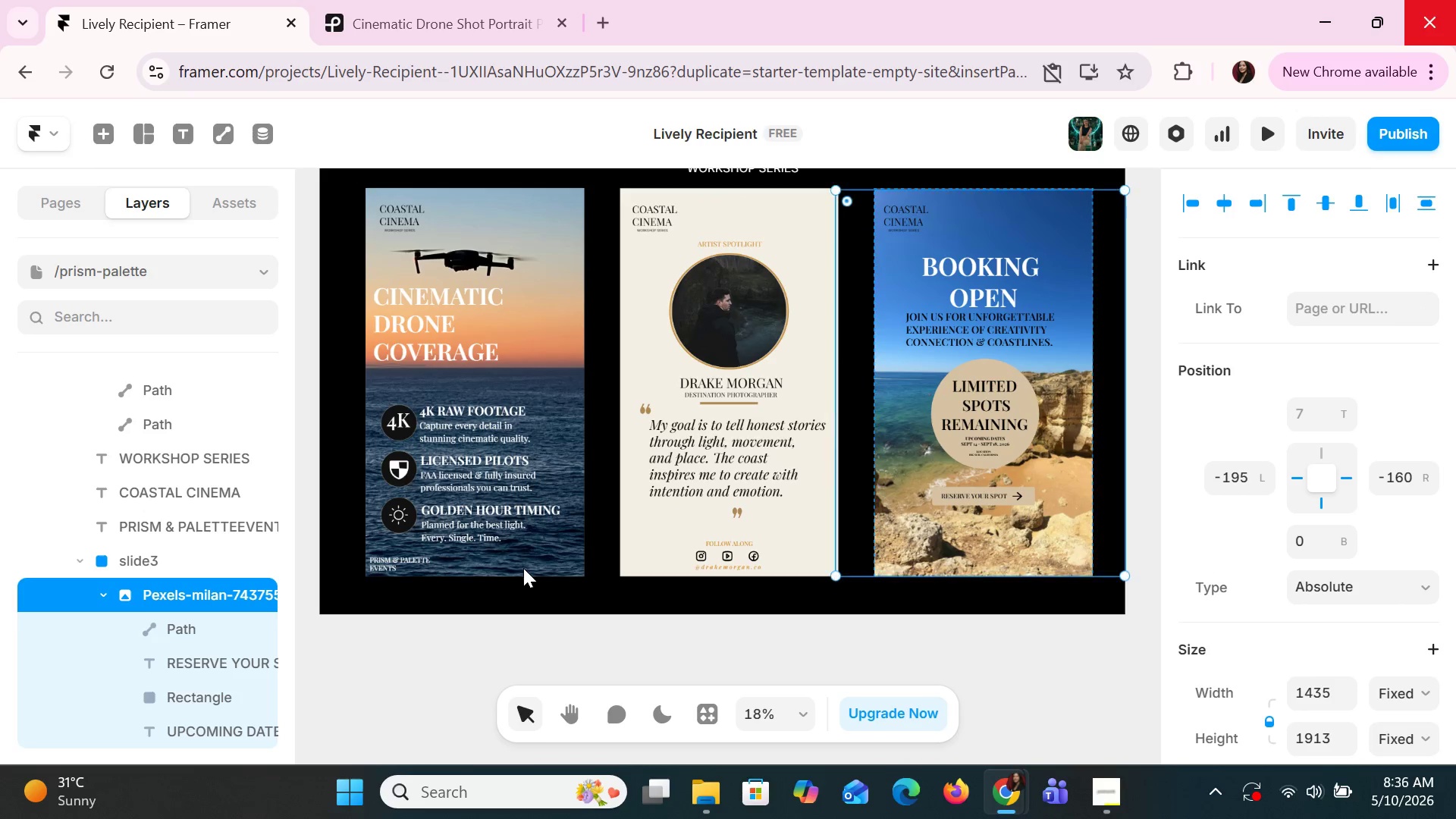 
key(Shift+ShiftLeft)
 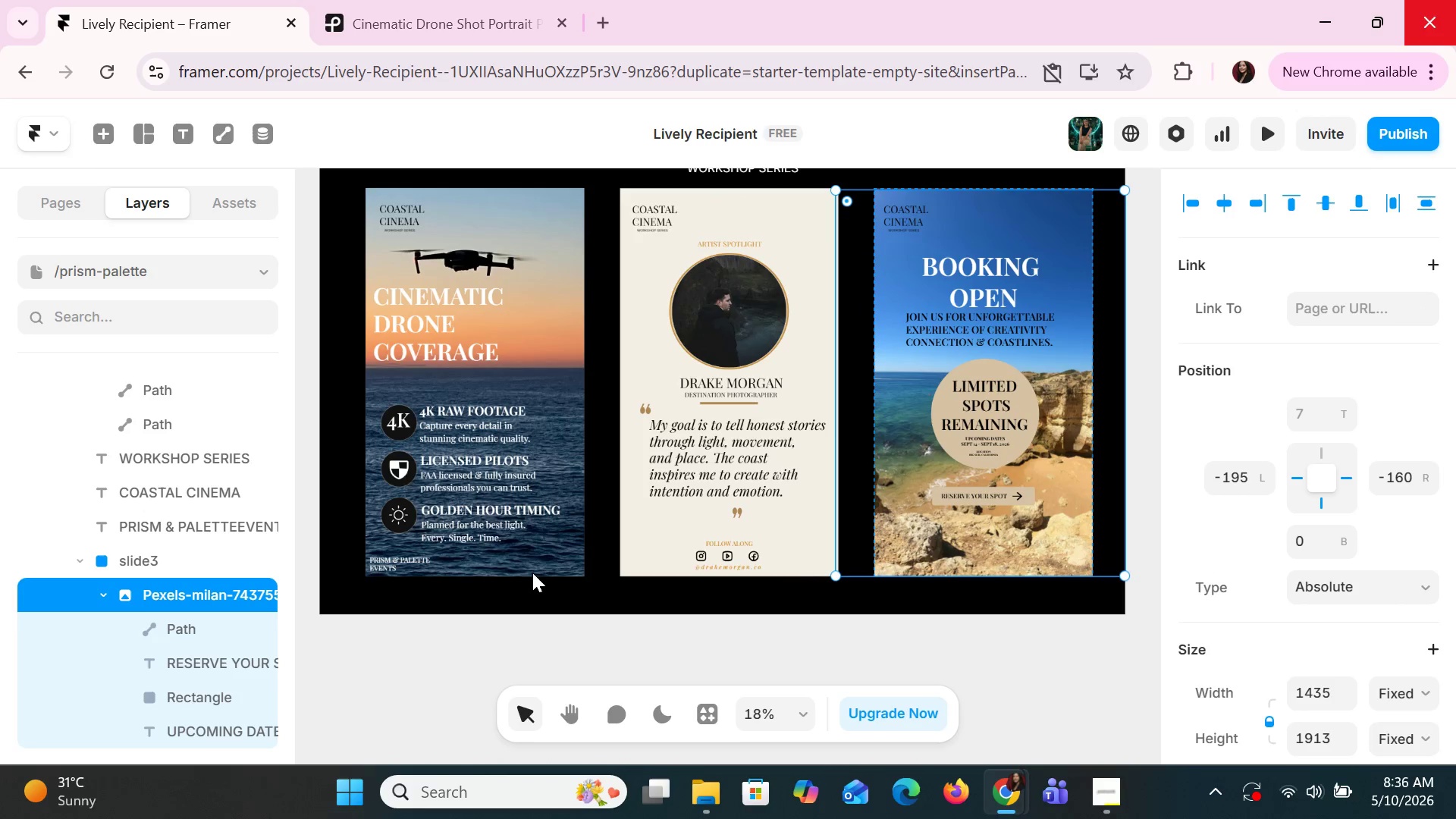 
key(Shift+ShiftLeft)
 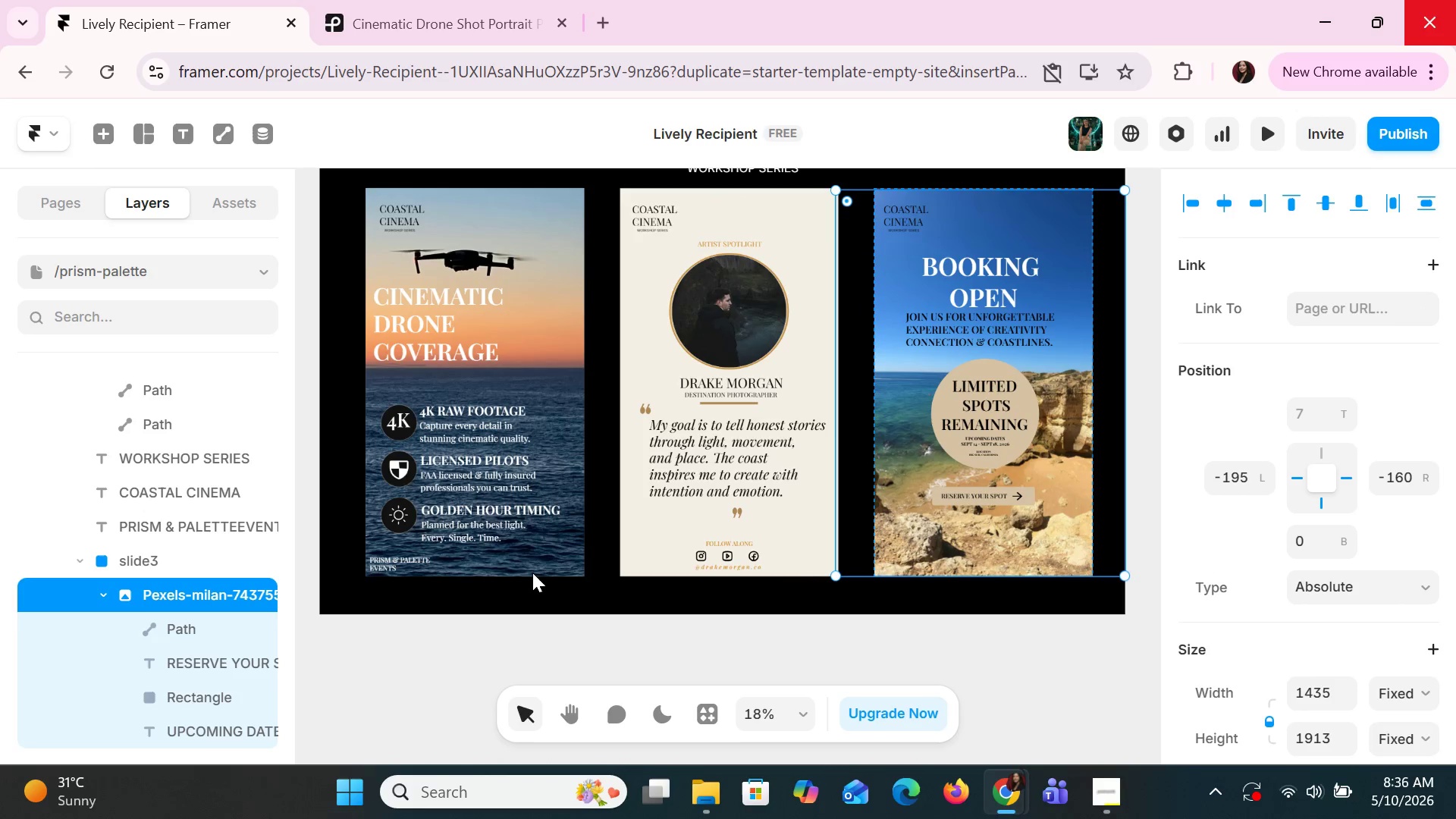 
key(Shift+ShiftLeft)
 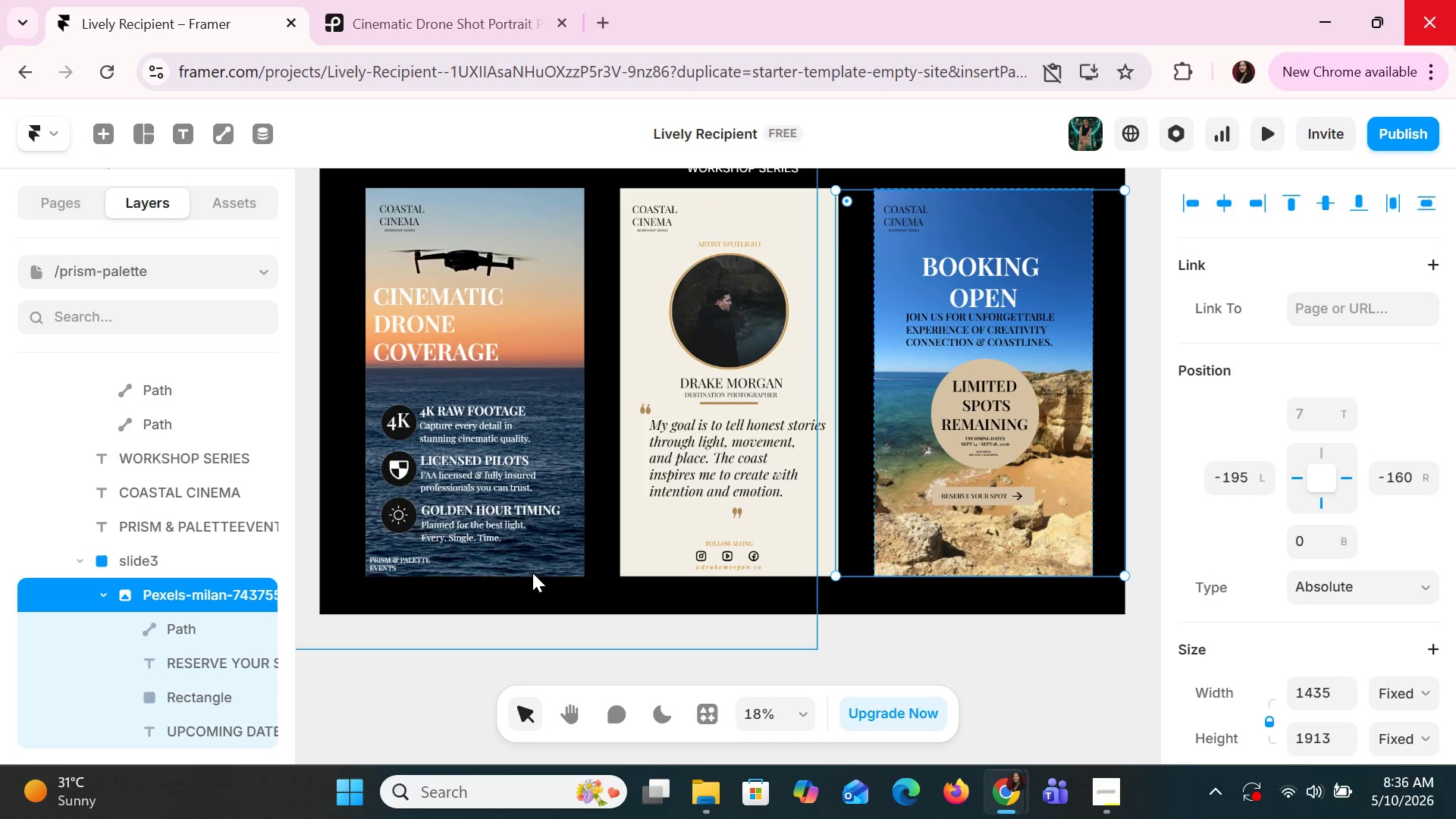 
key(Shift+ShiftLeft)
 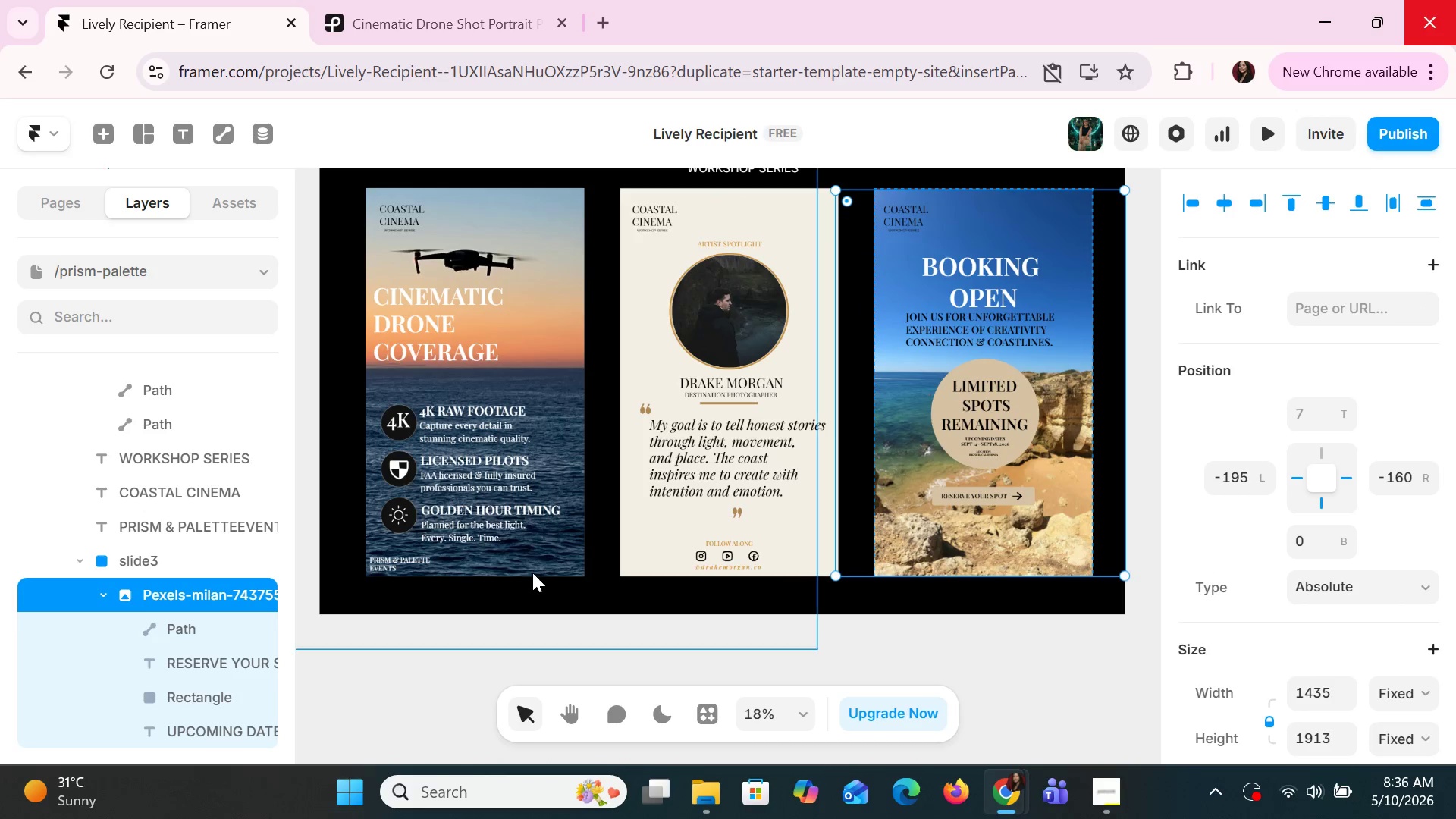 
key(Shift+ShiftLeft)
 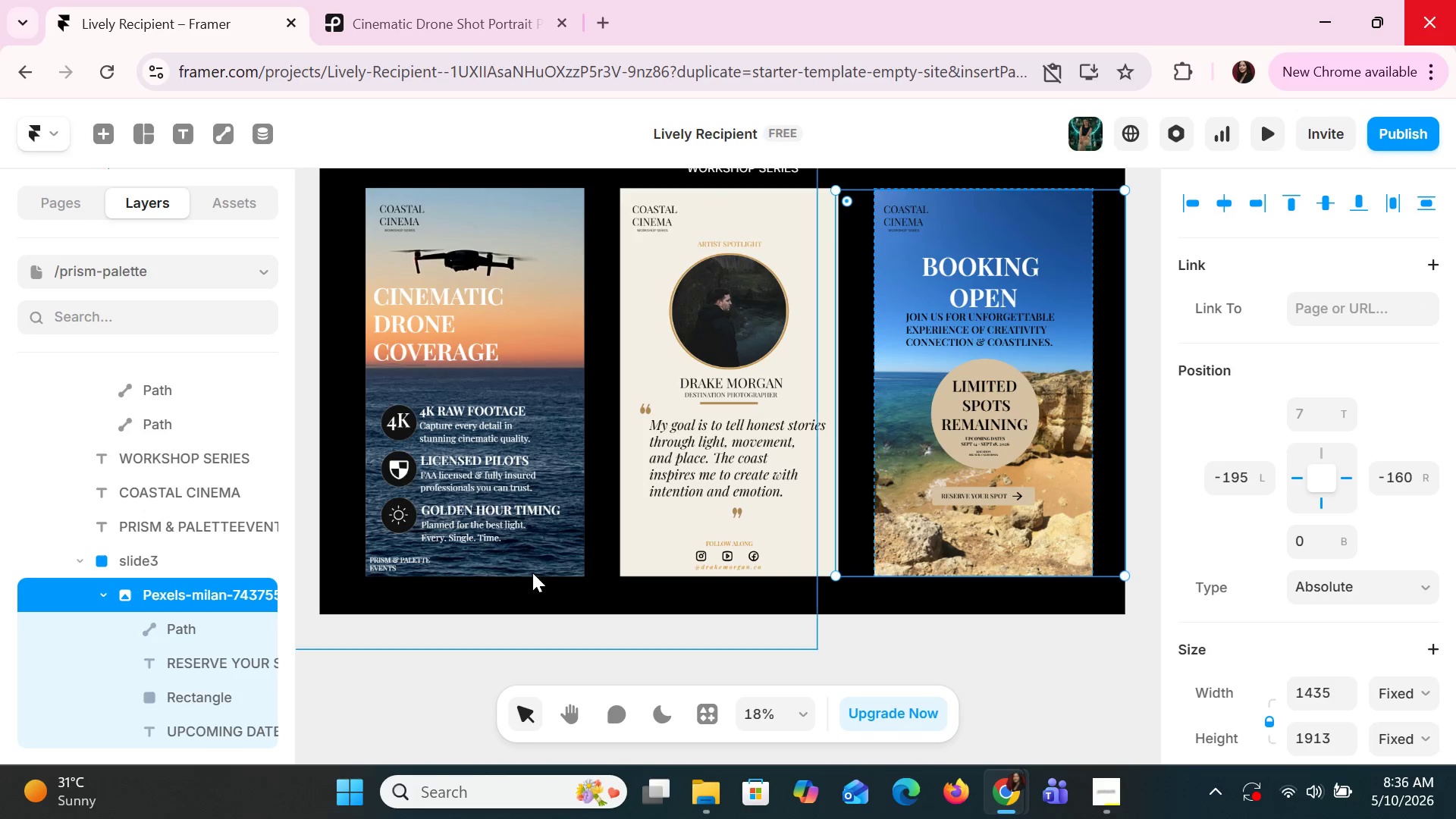 
key(Shift+ShiftLeft)
 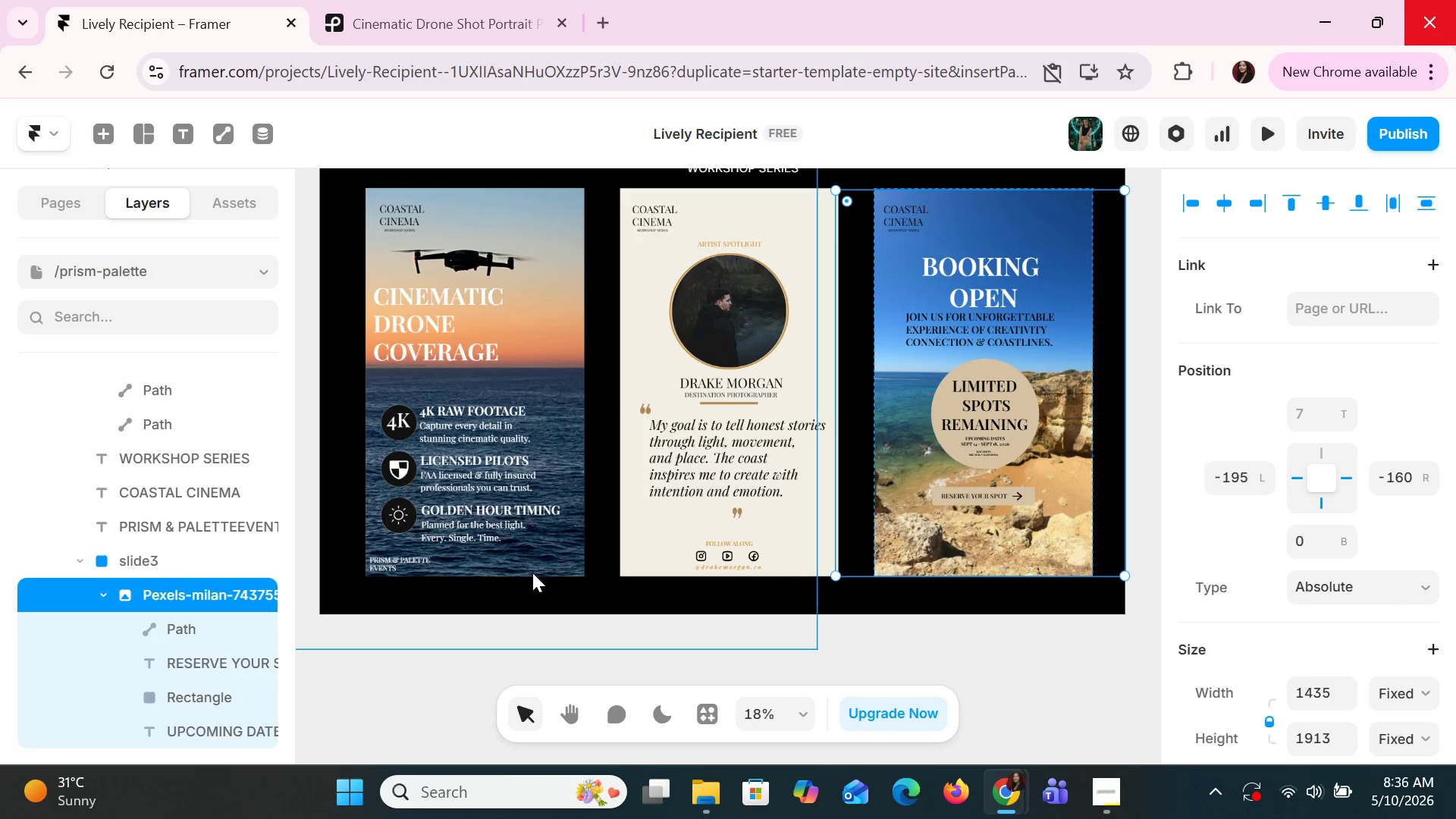 
key(Shift+ShiftLeft)
 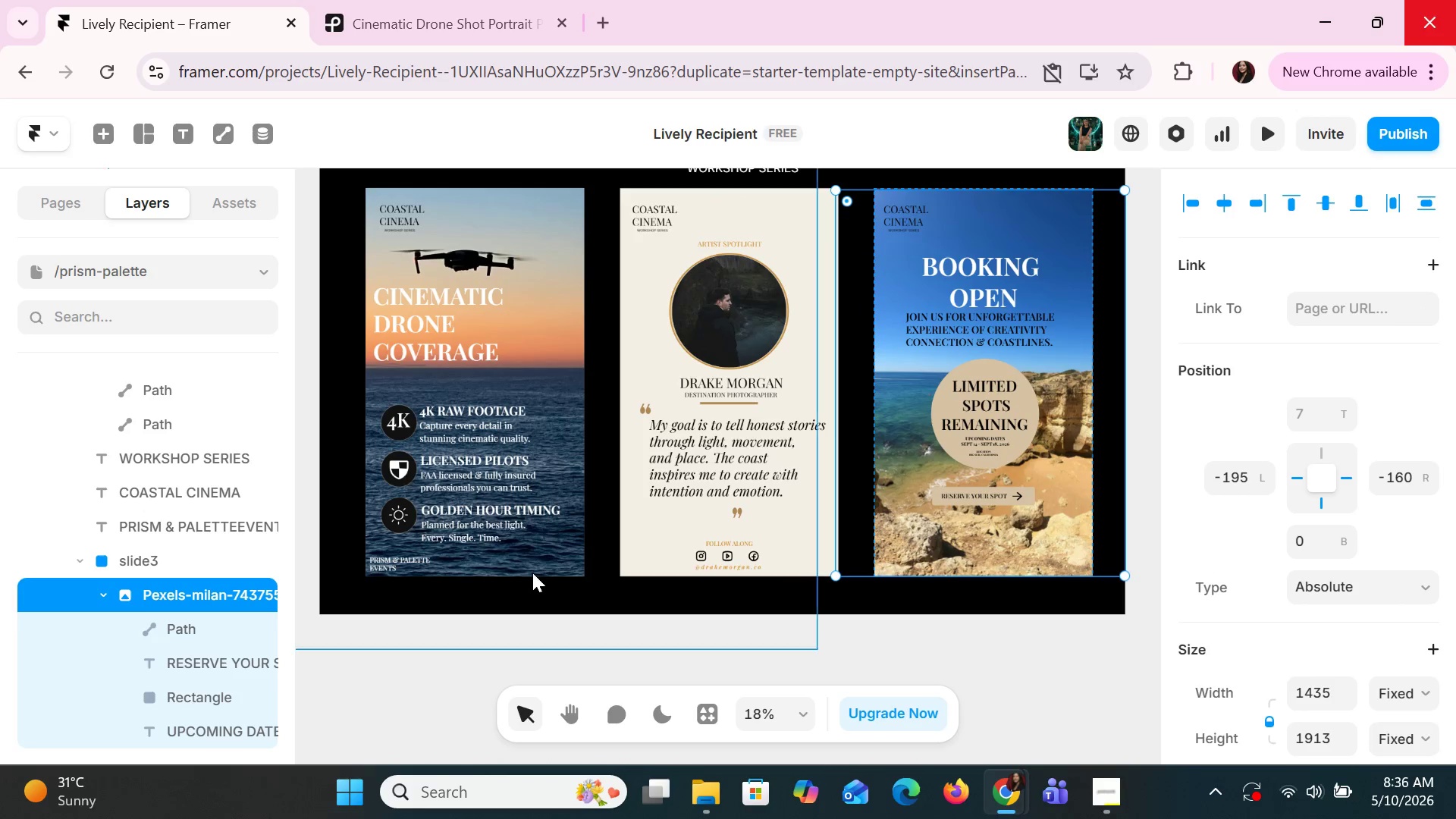 
key(Shift+ShiftLeft)
 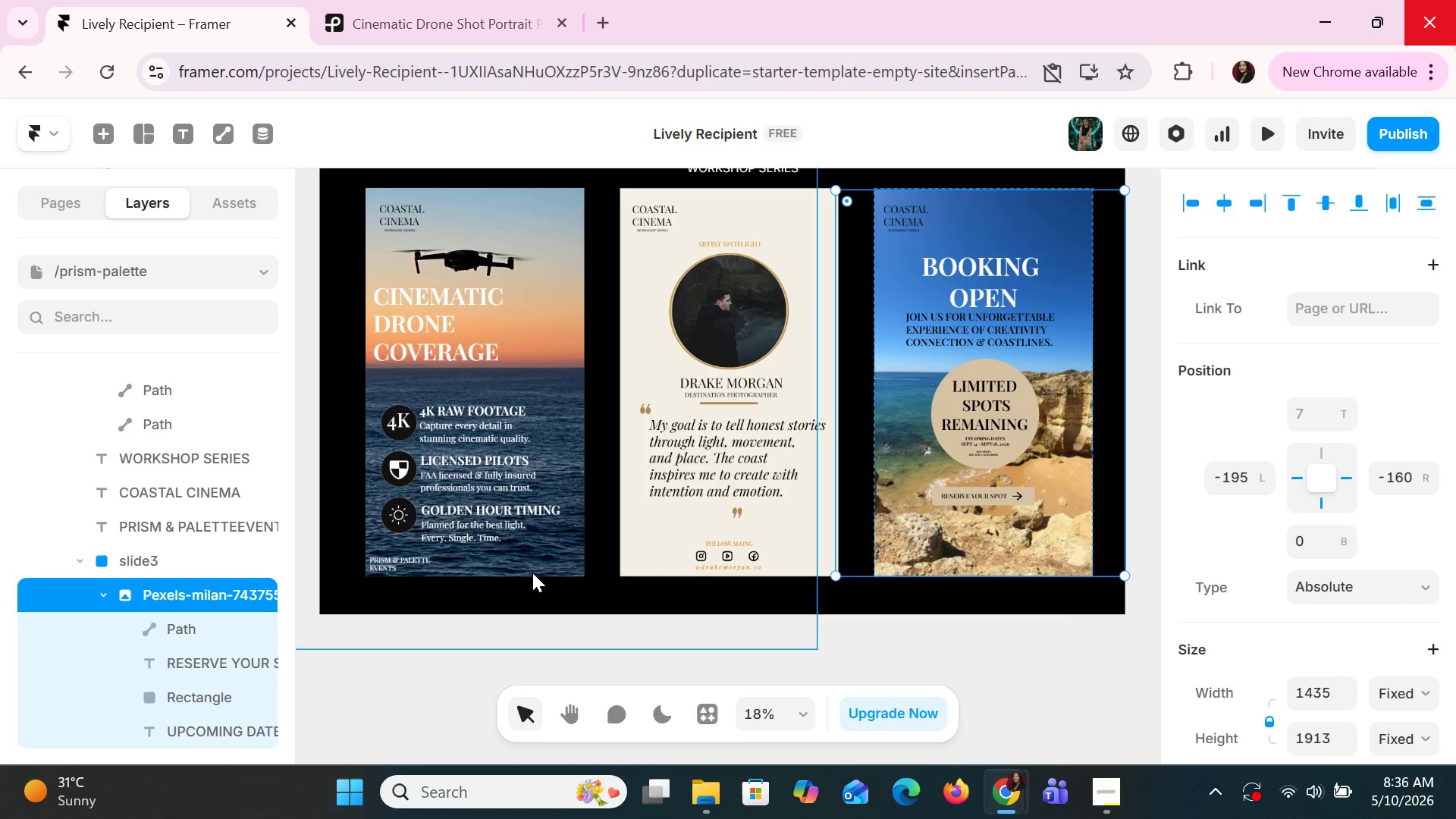 
key(Shift+ShiftLeft)
 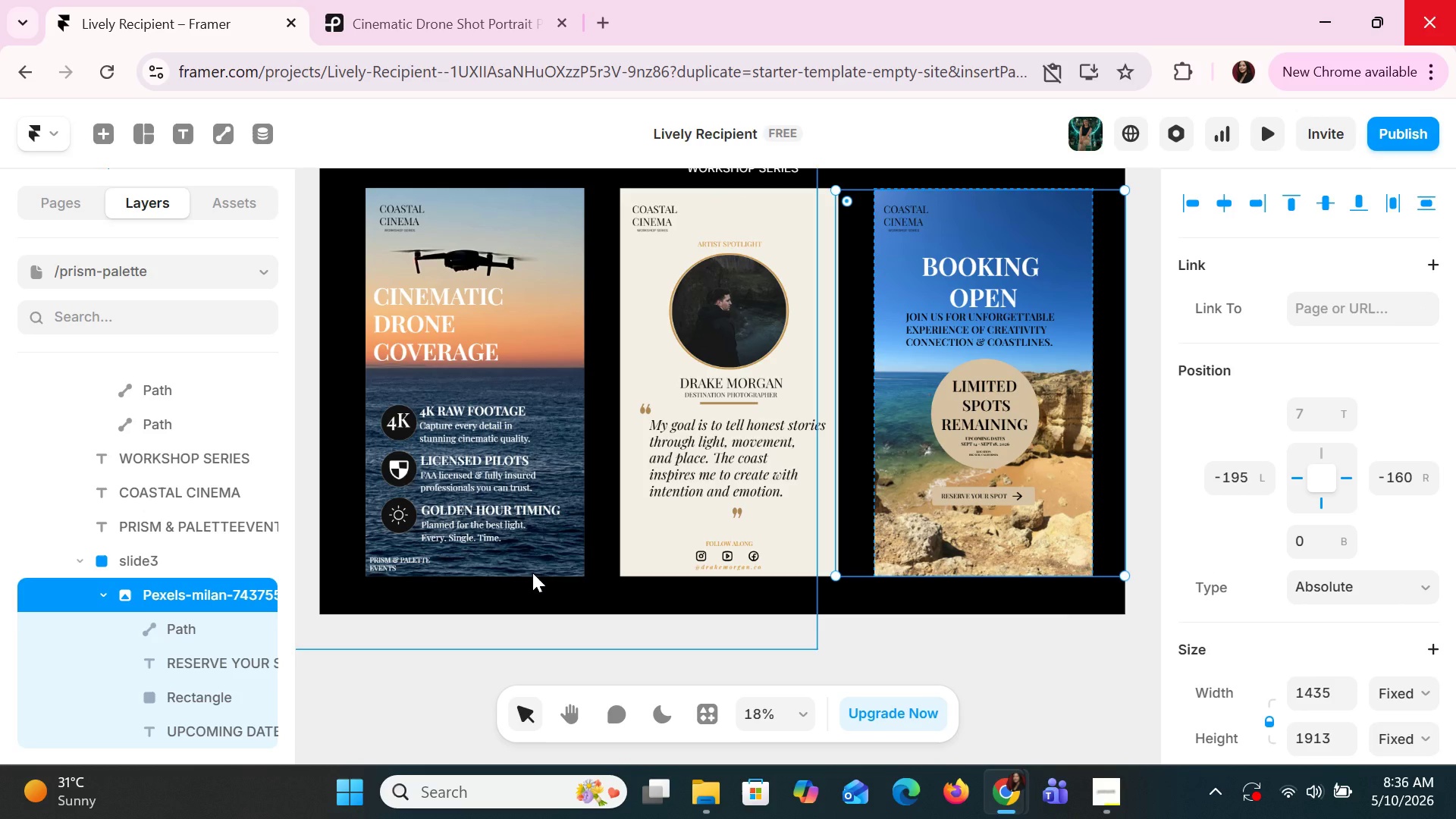 
scroll: coordinate [523, 568], scroll_direction: up, amount: 6.0
 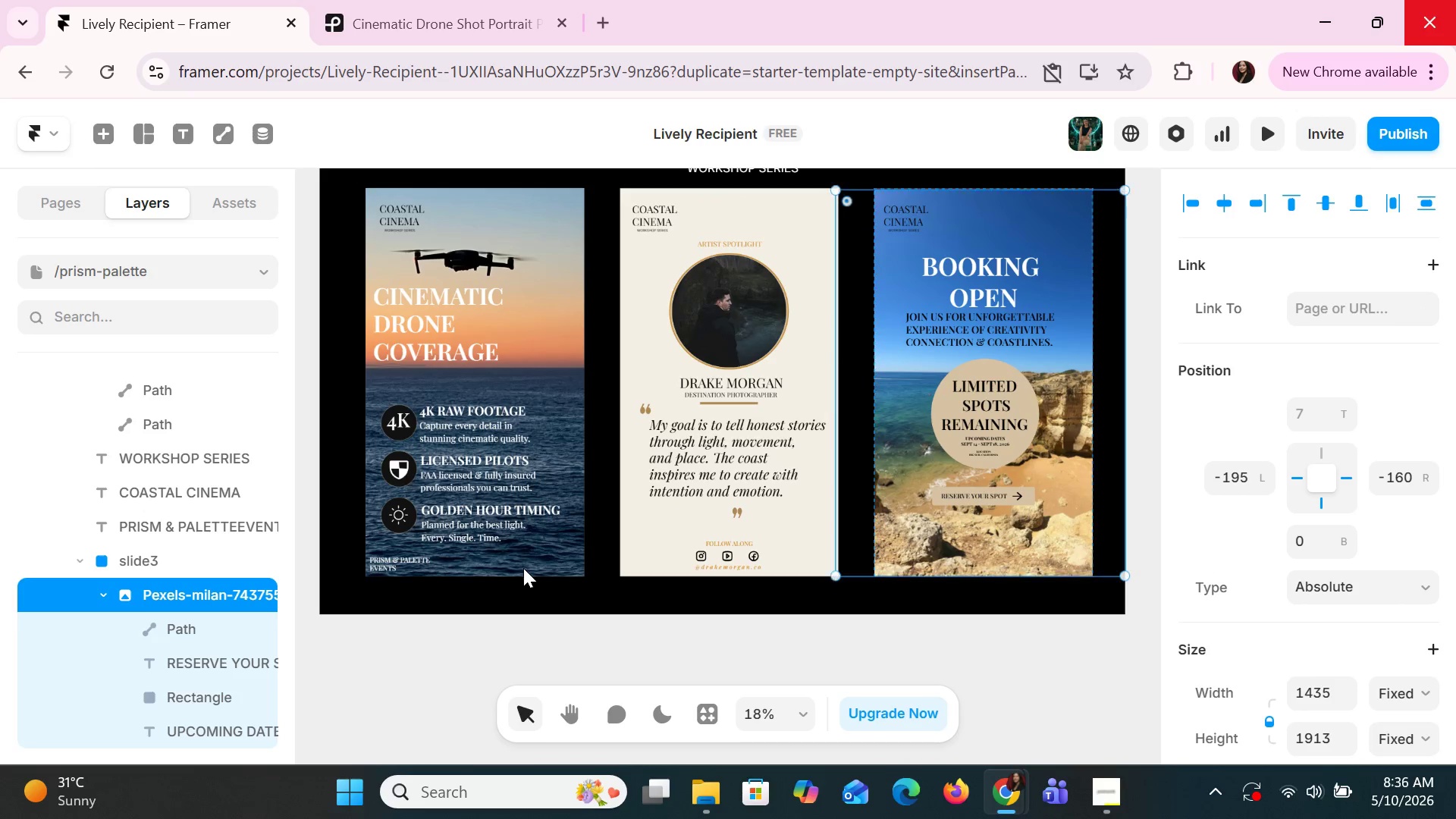 
key(Shift+ShiftLeft)
 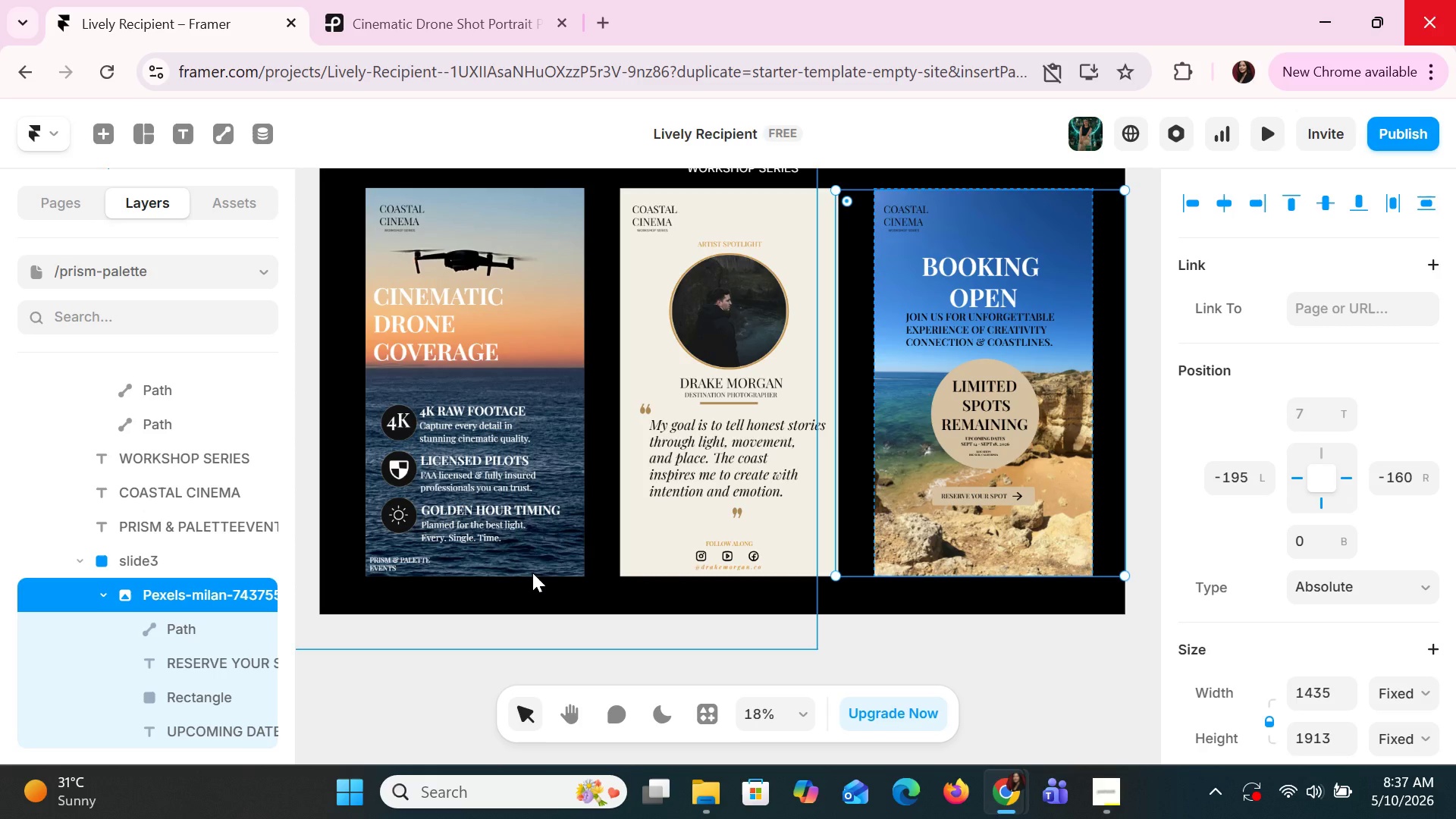 
wait(7.44)
 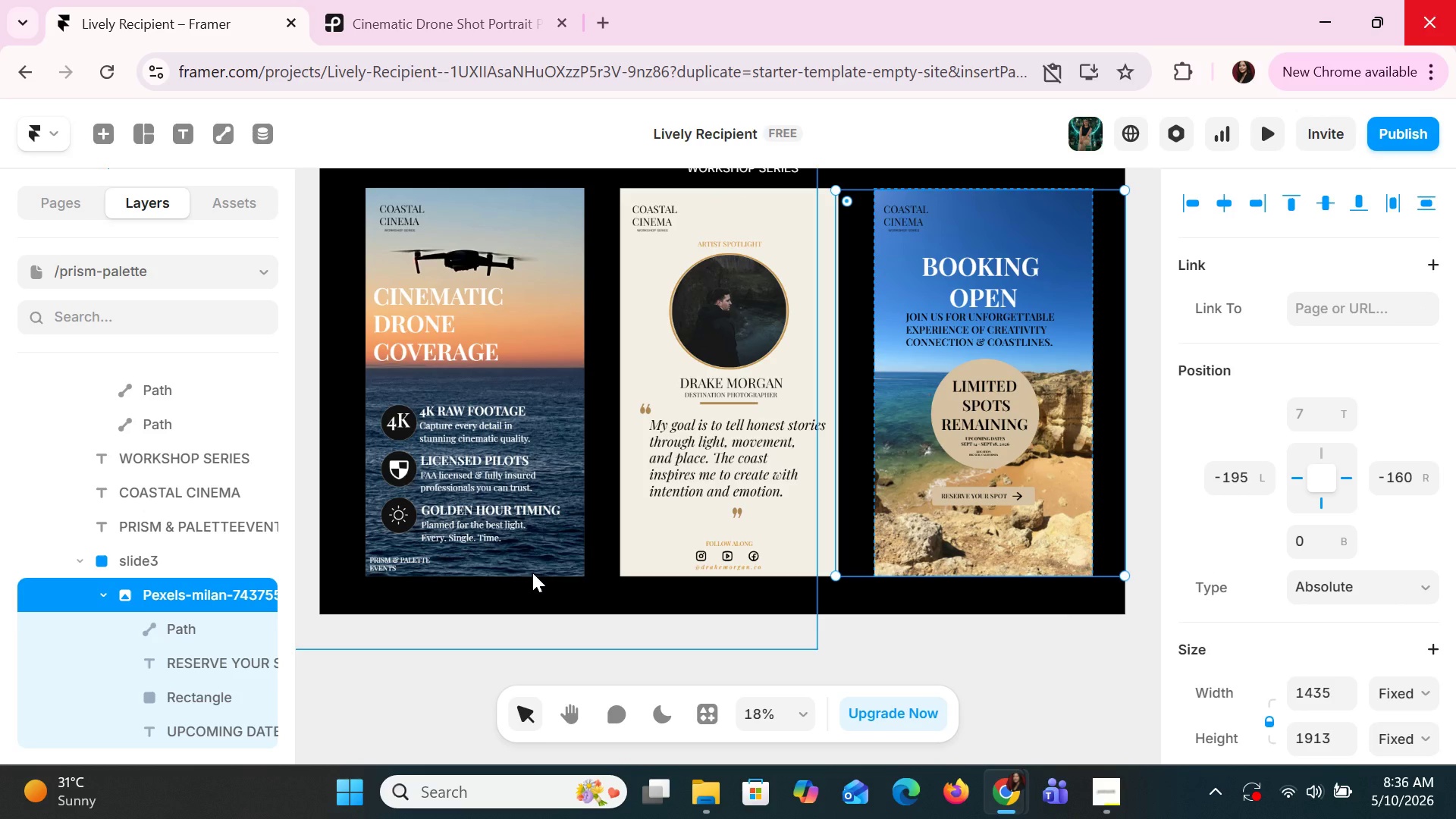 
left_click([407, 561])
 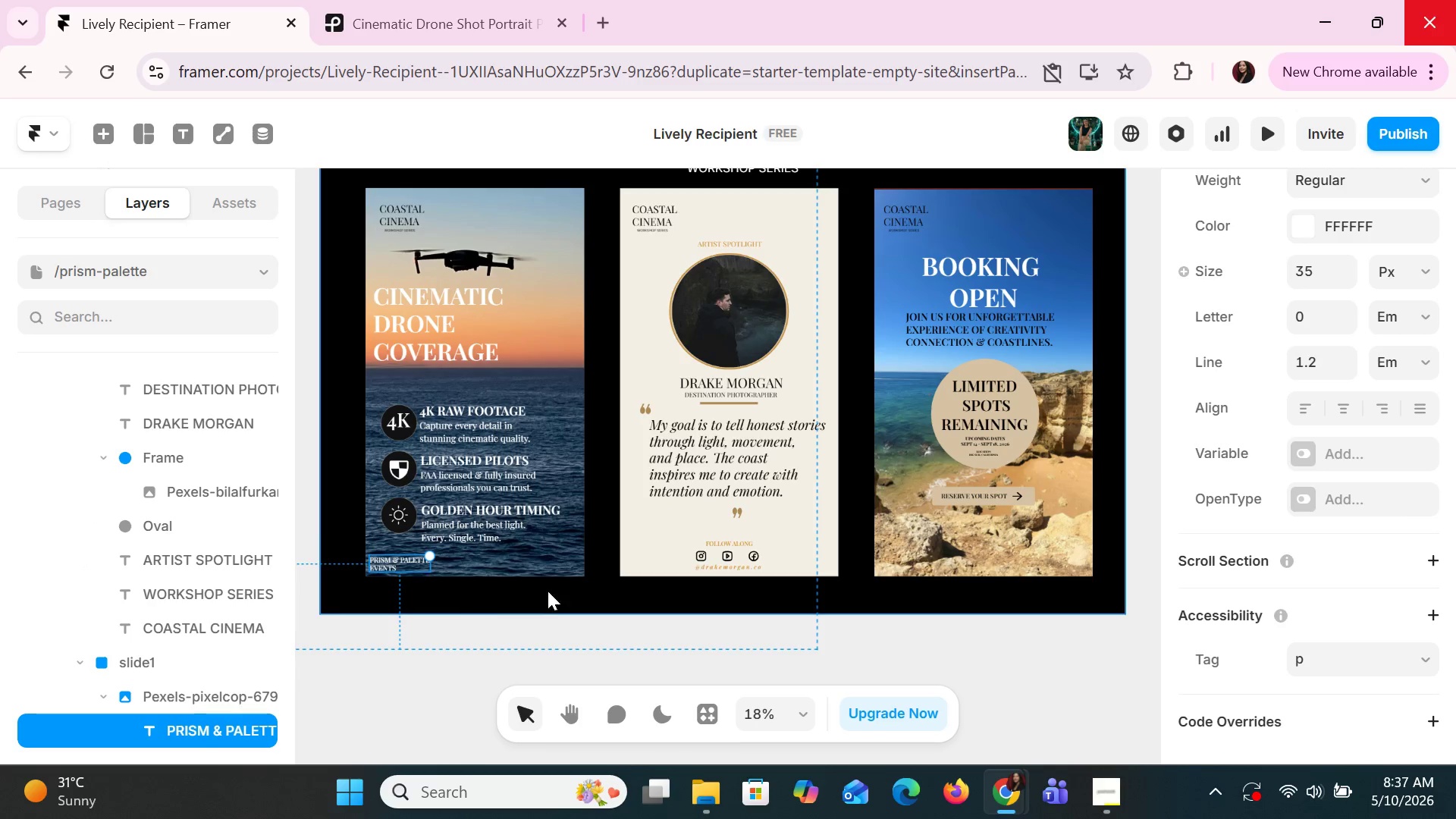 
key(Control+C)
 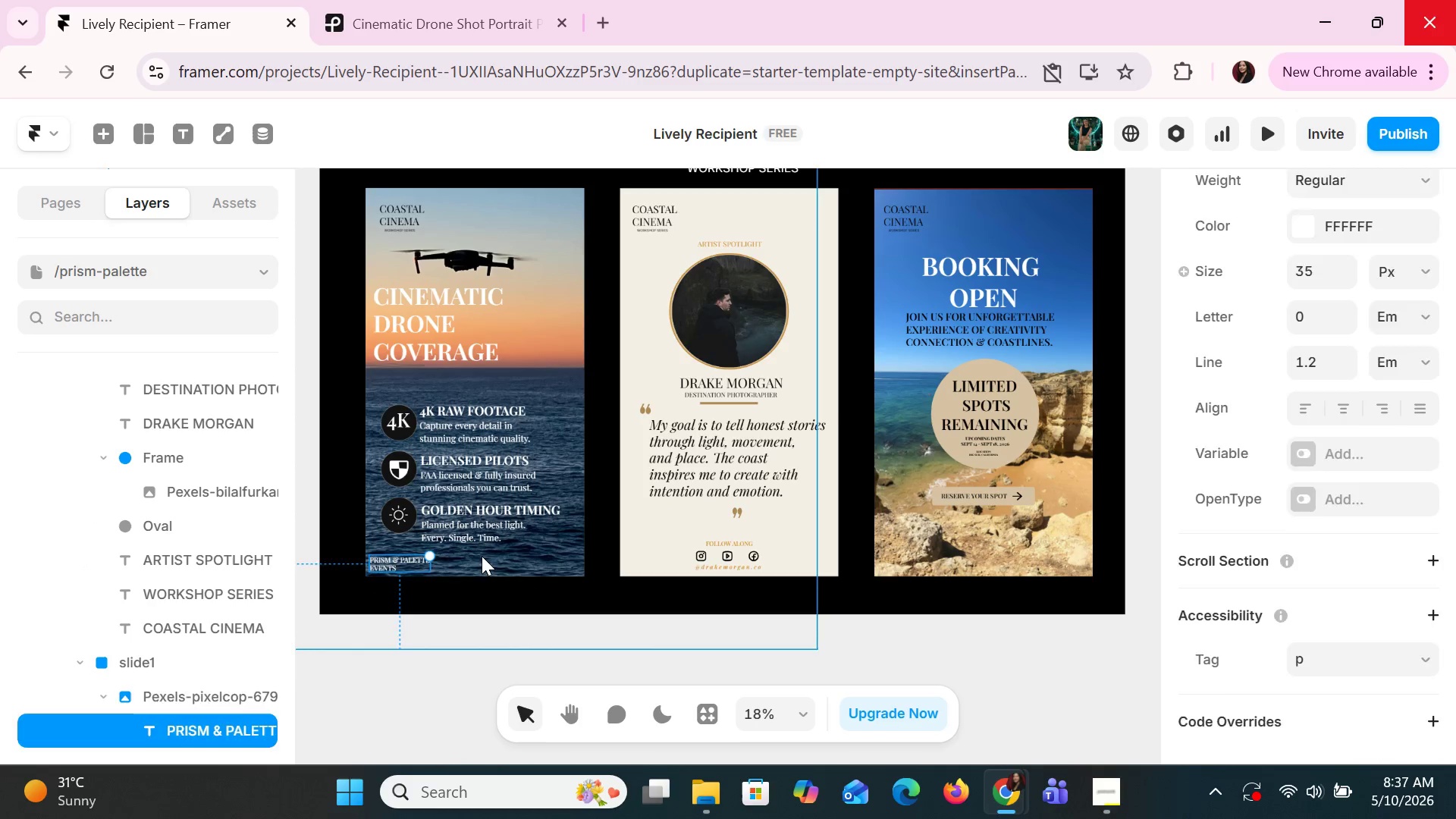 
left_click([482, 556])
 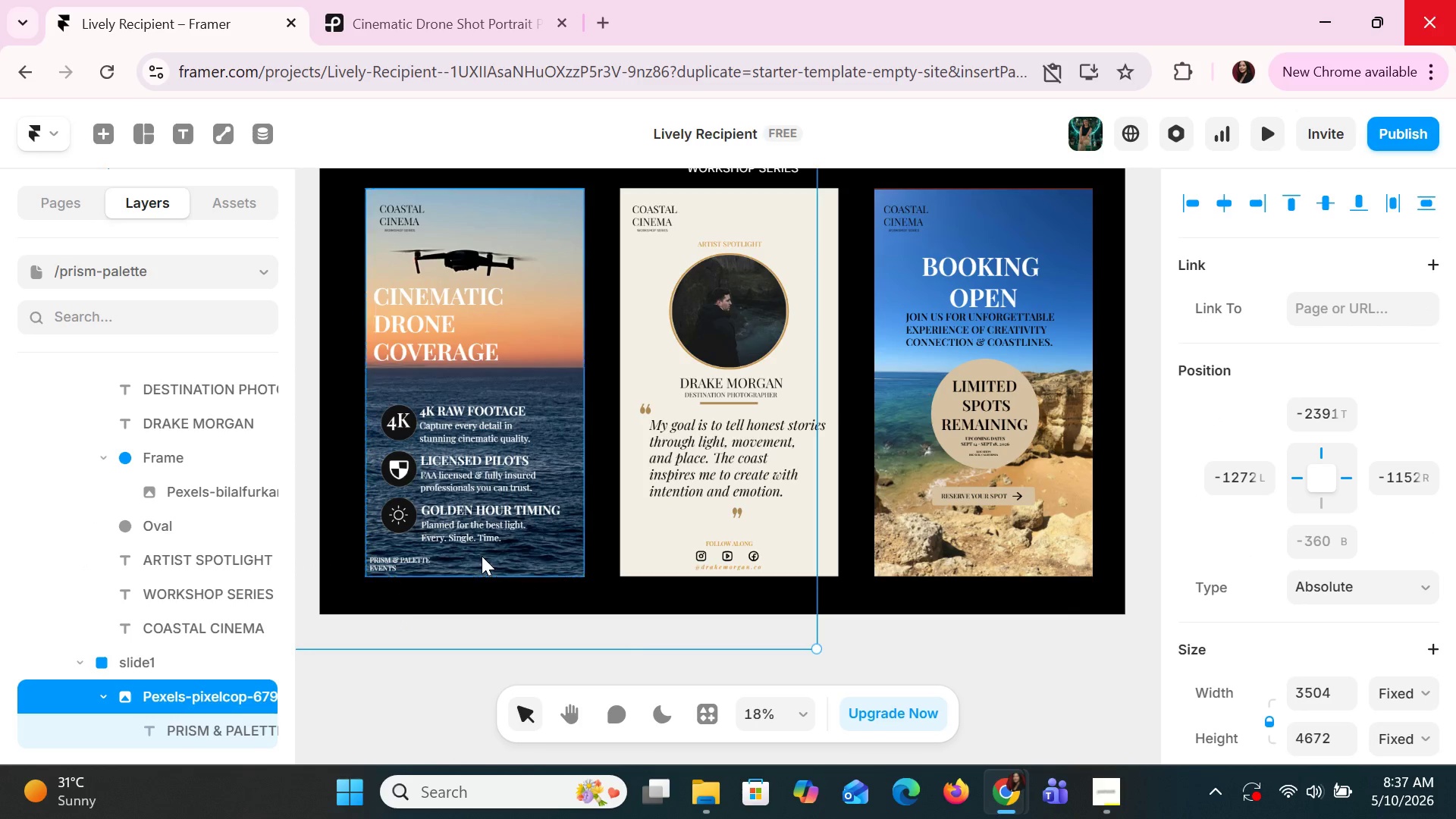 
key(Control+V)
 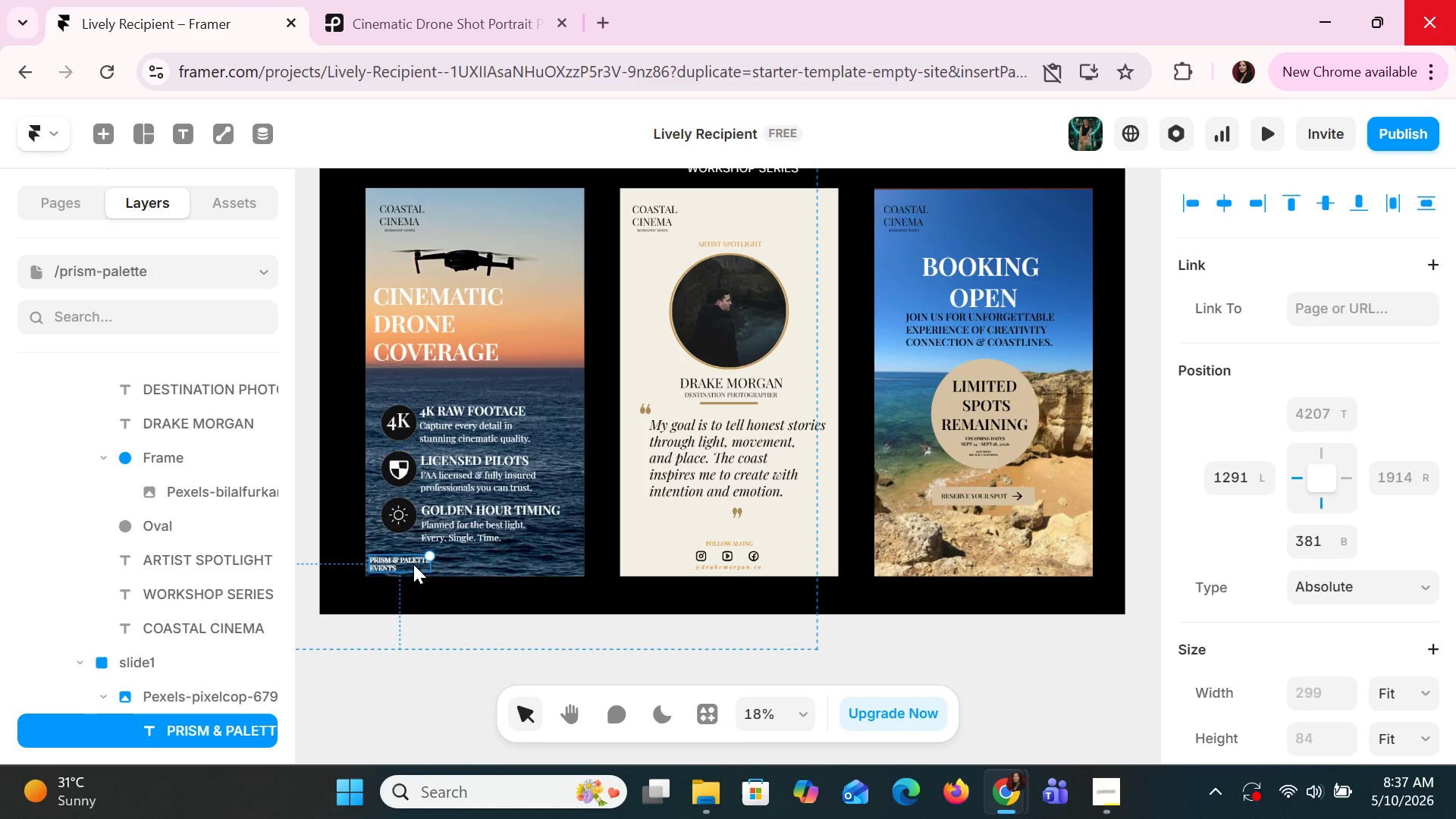 
left_click_drag(start_coordinate=[410, 563], to_coordinate=[919, 563])
 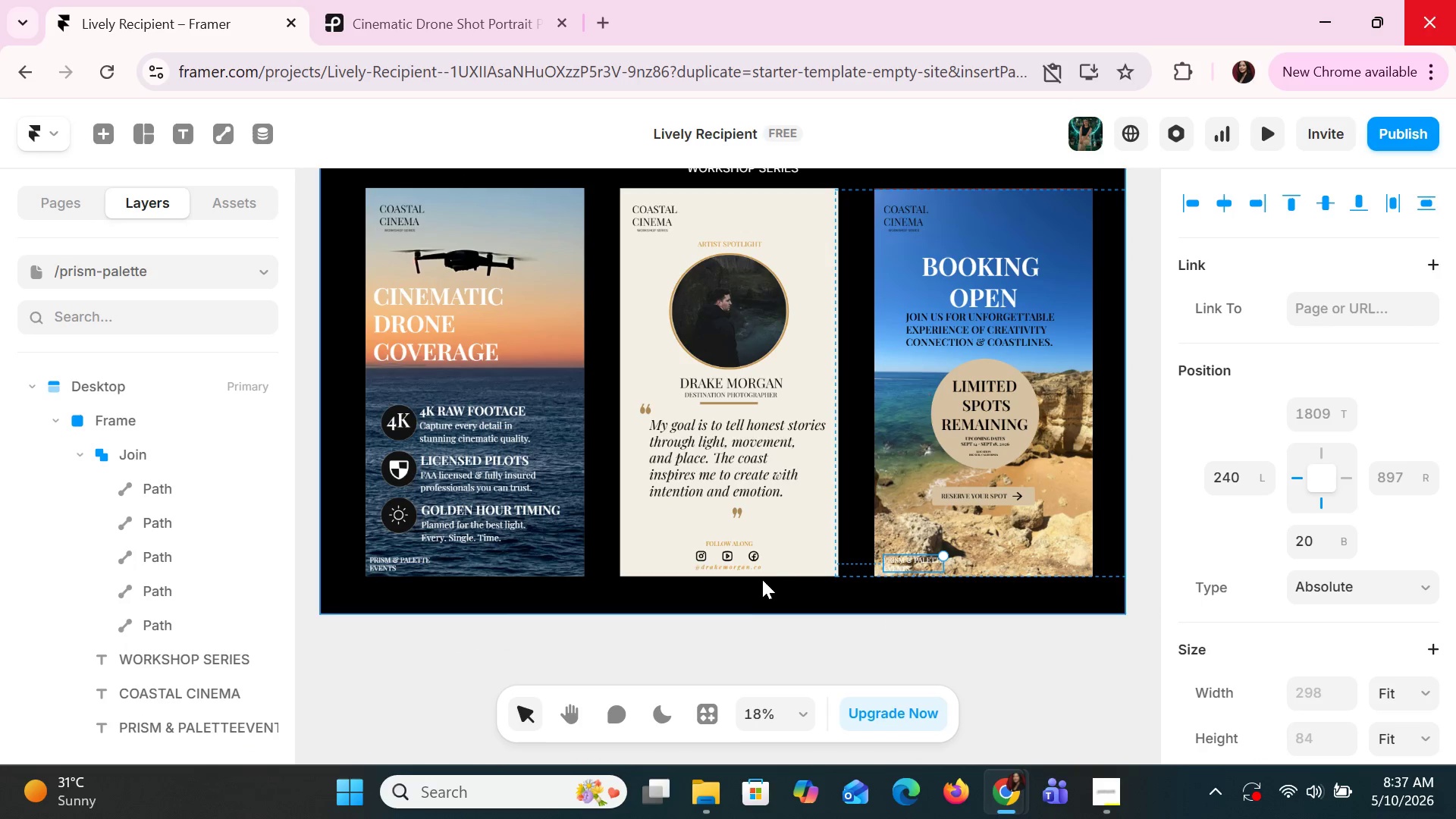 
wait(8.06)
 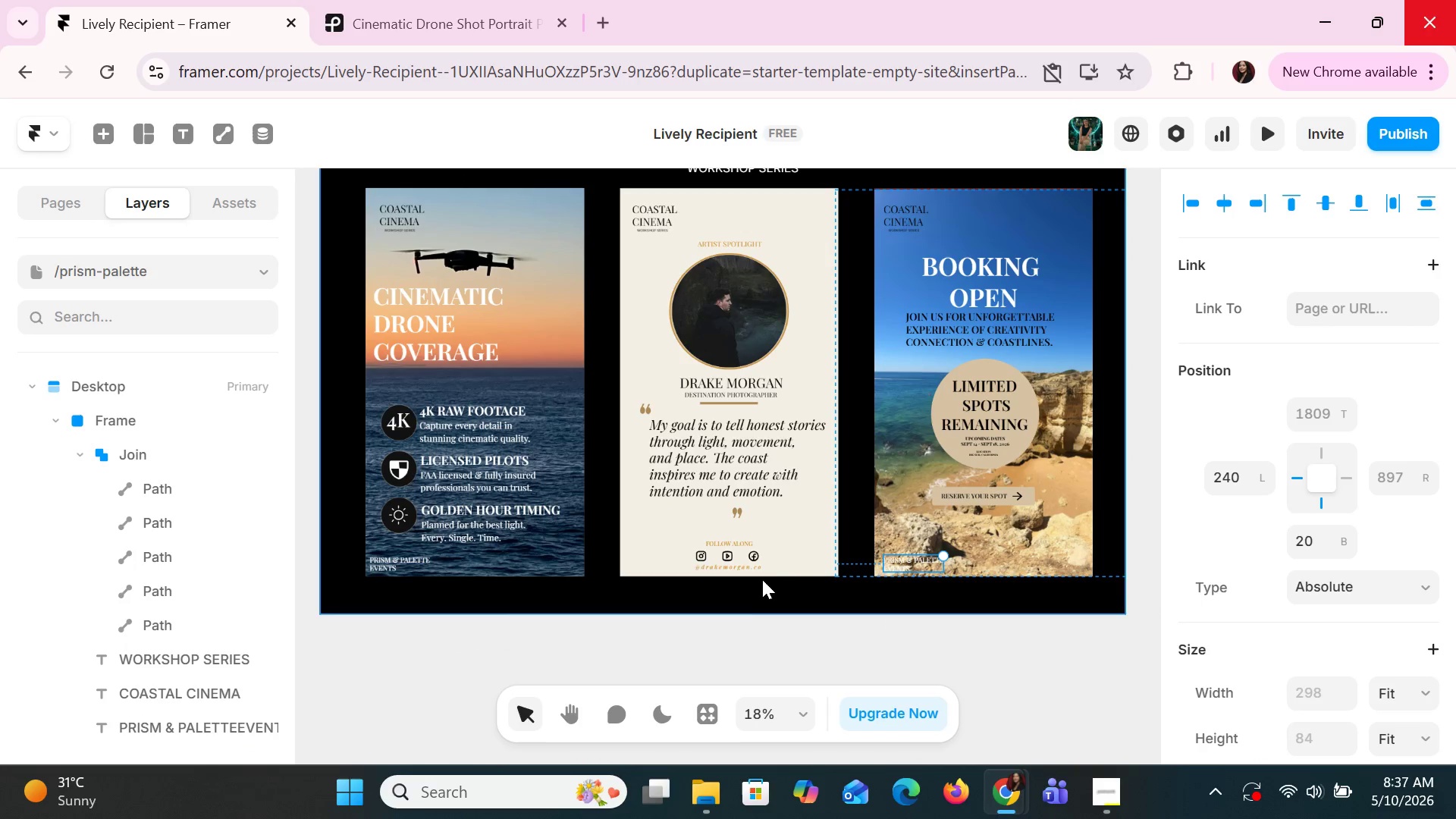 
scroll: coordinate [1282, 560], scroll_direction: down, amount: 11.0
 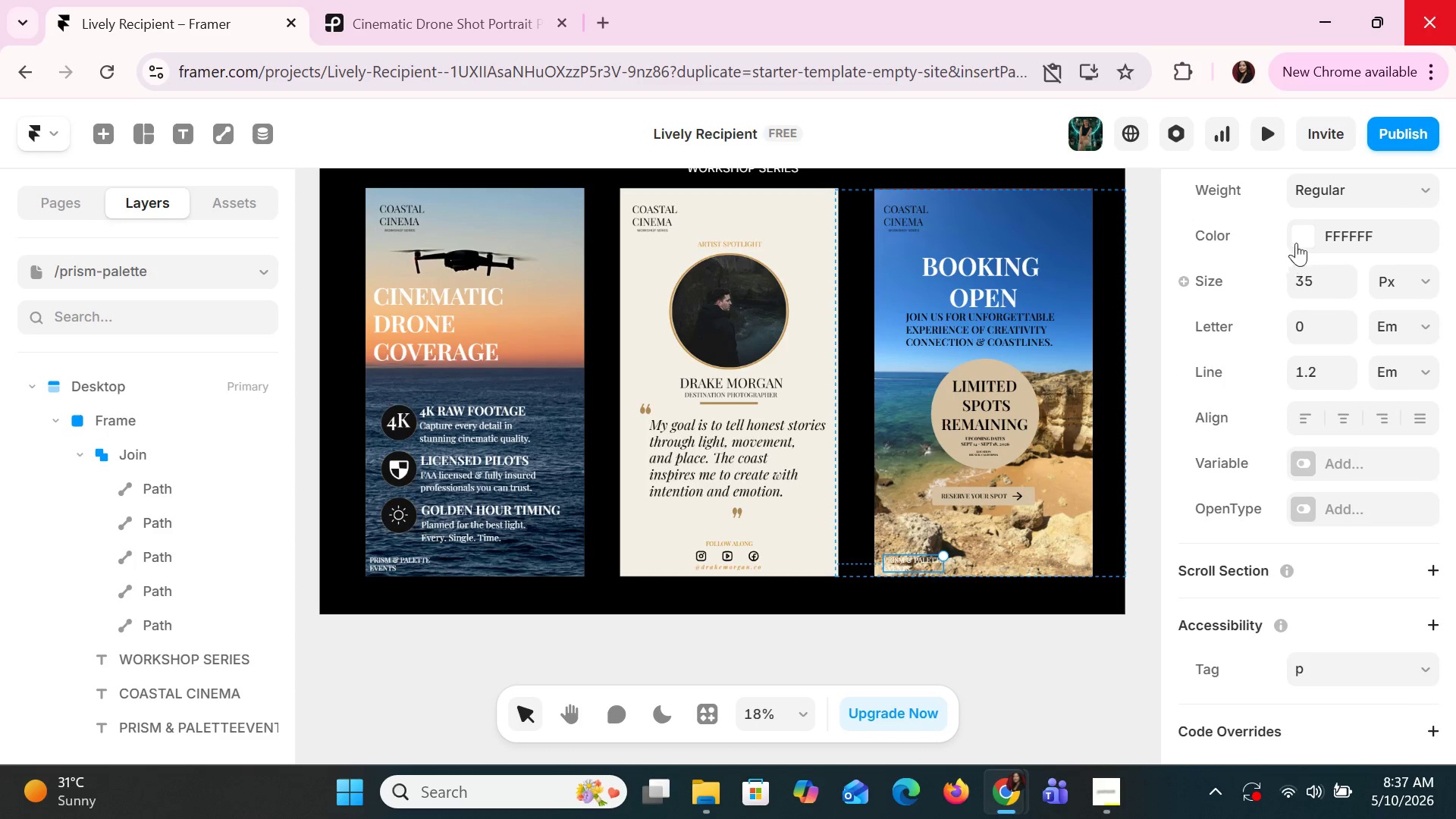 
left_click([1303, 241])
 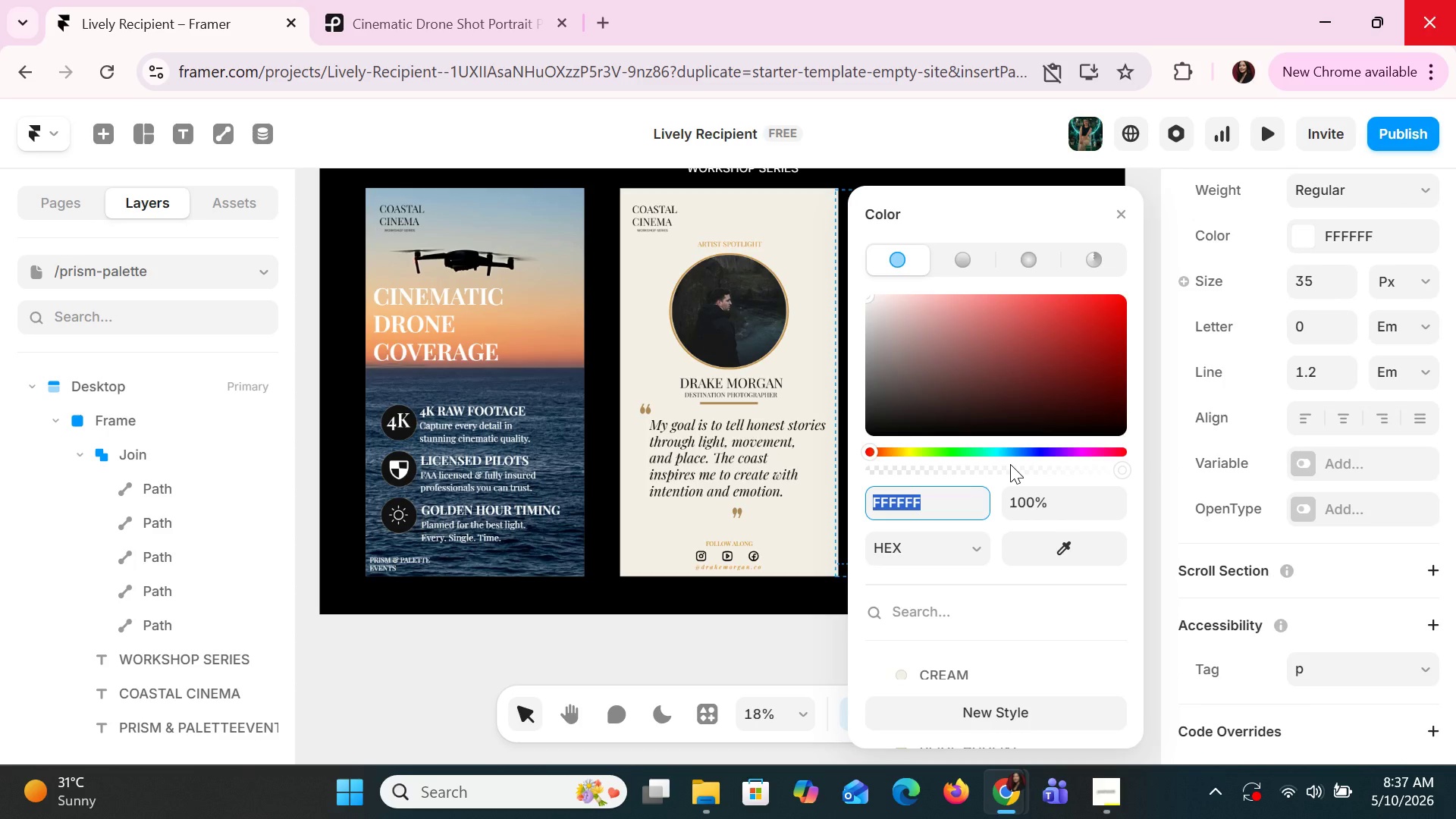 
type(BLACK)
 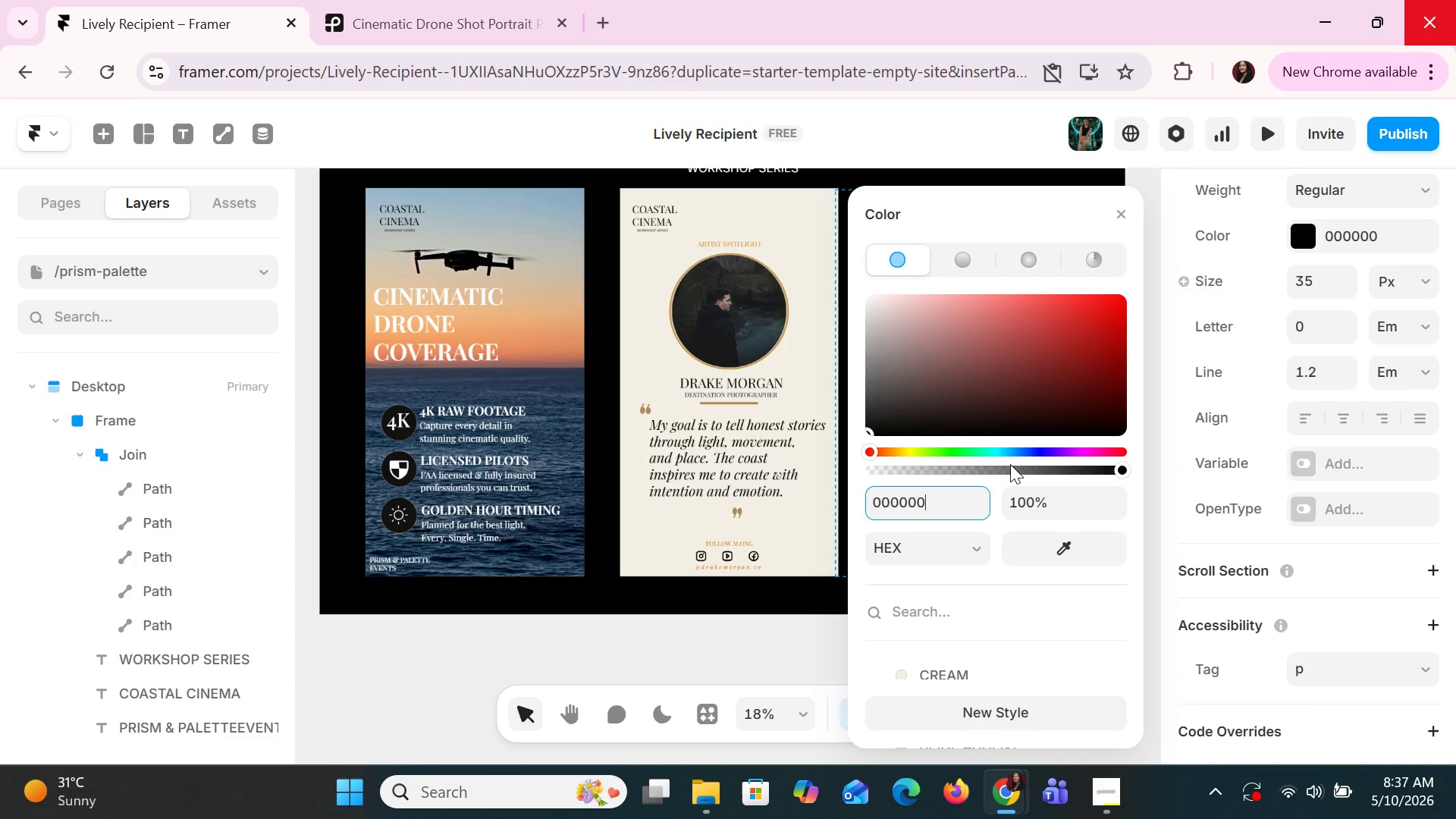 
key(Enter)
 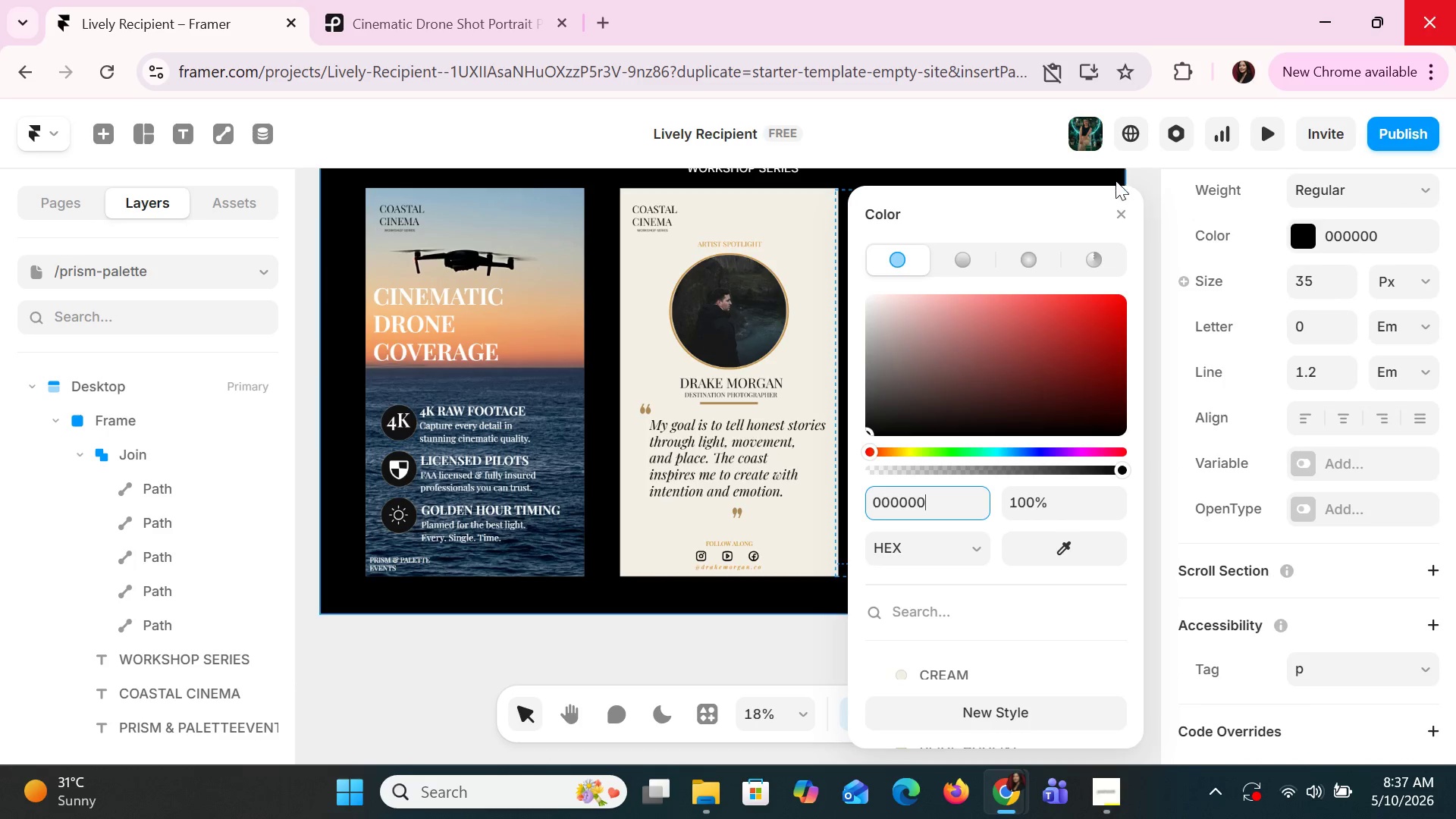 
left_click([1128, 213])
 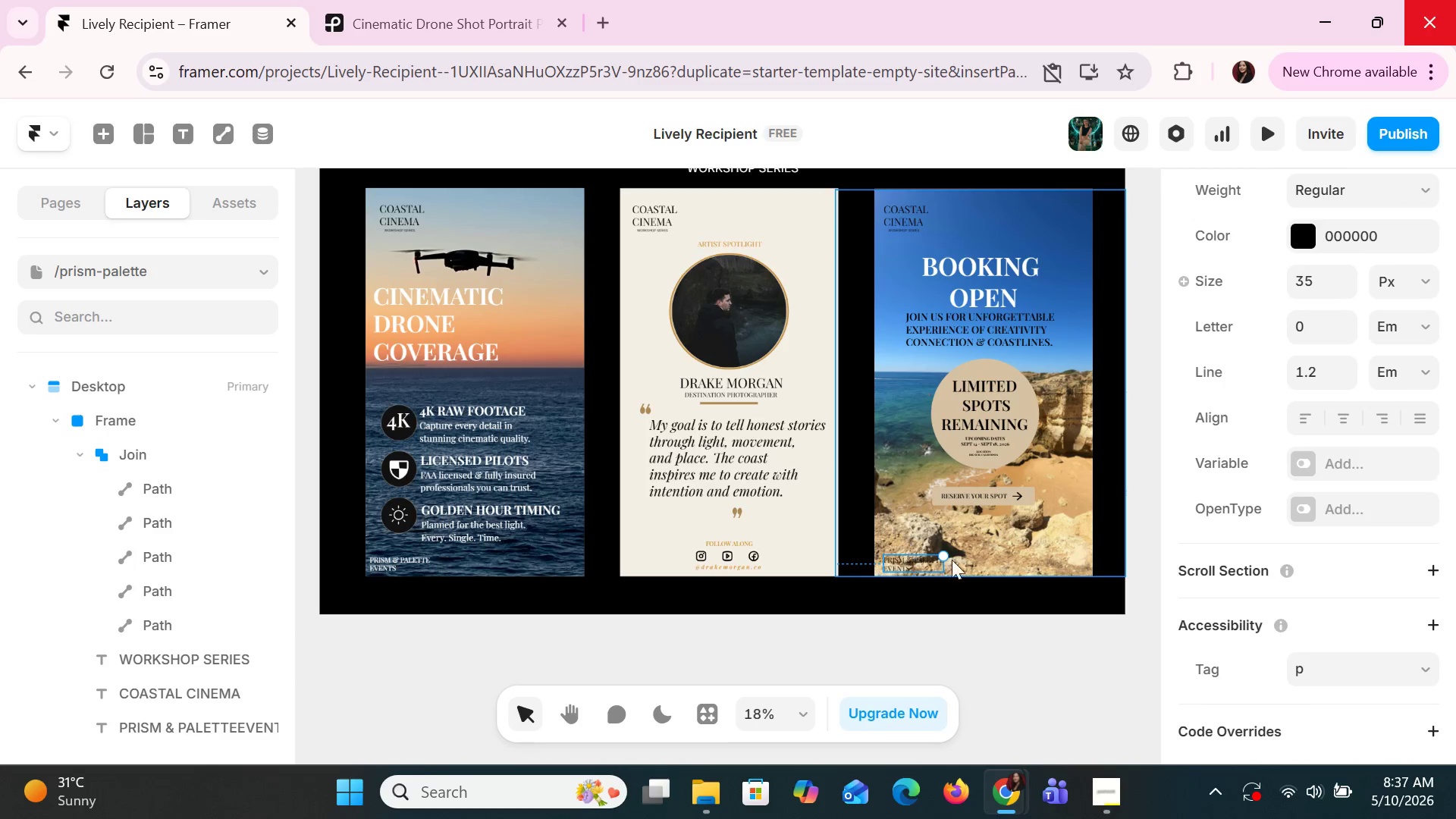 
left_click([992, 549])
 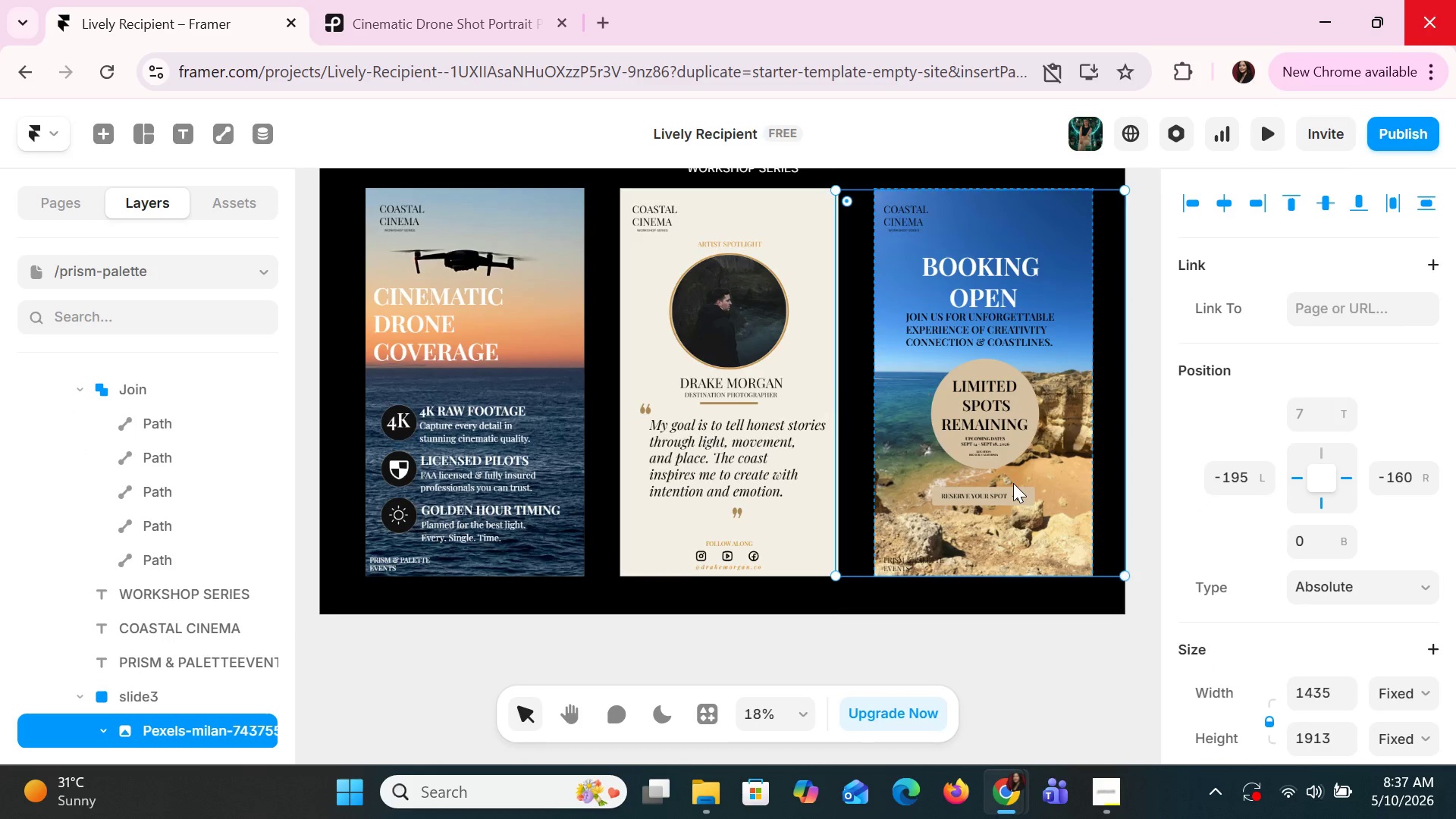 
hold_key(key=ControlLeft, duration=1.11)
scroll: coordinate [1011, 483], scroll_direction: up, amount: 5.0
 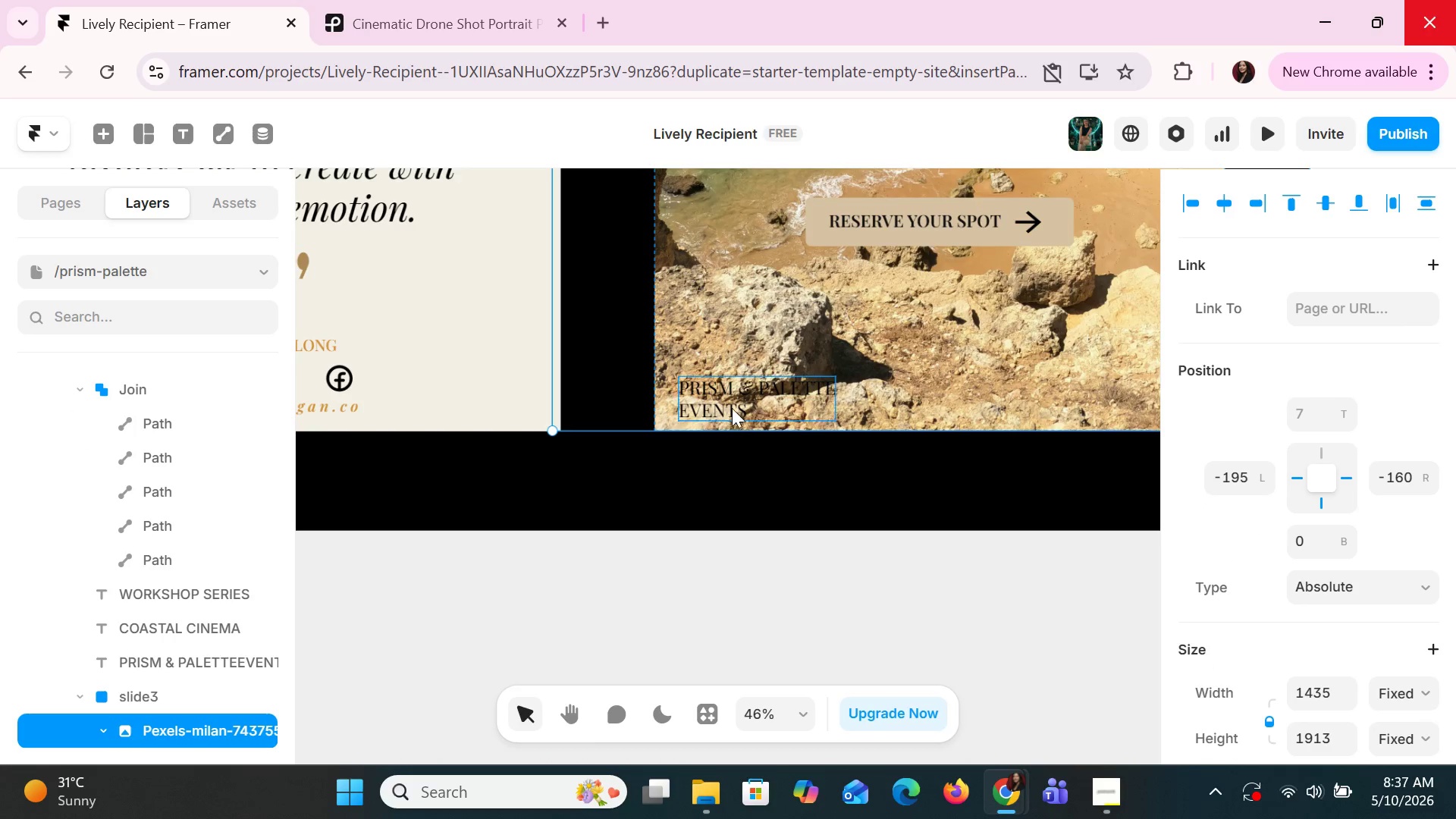 
left_click([742, 394])
 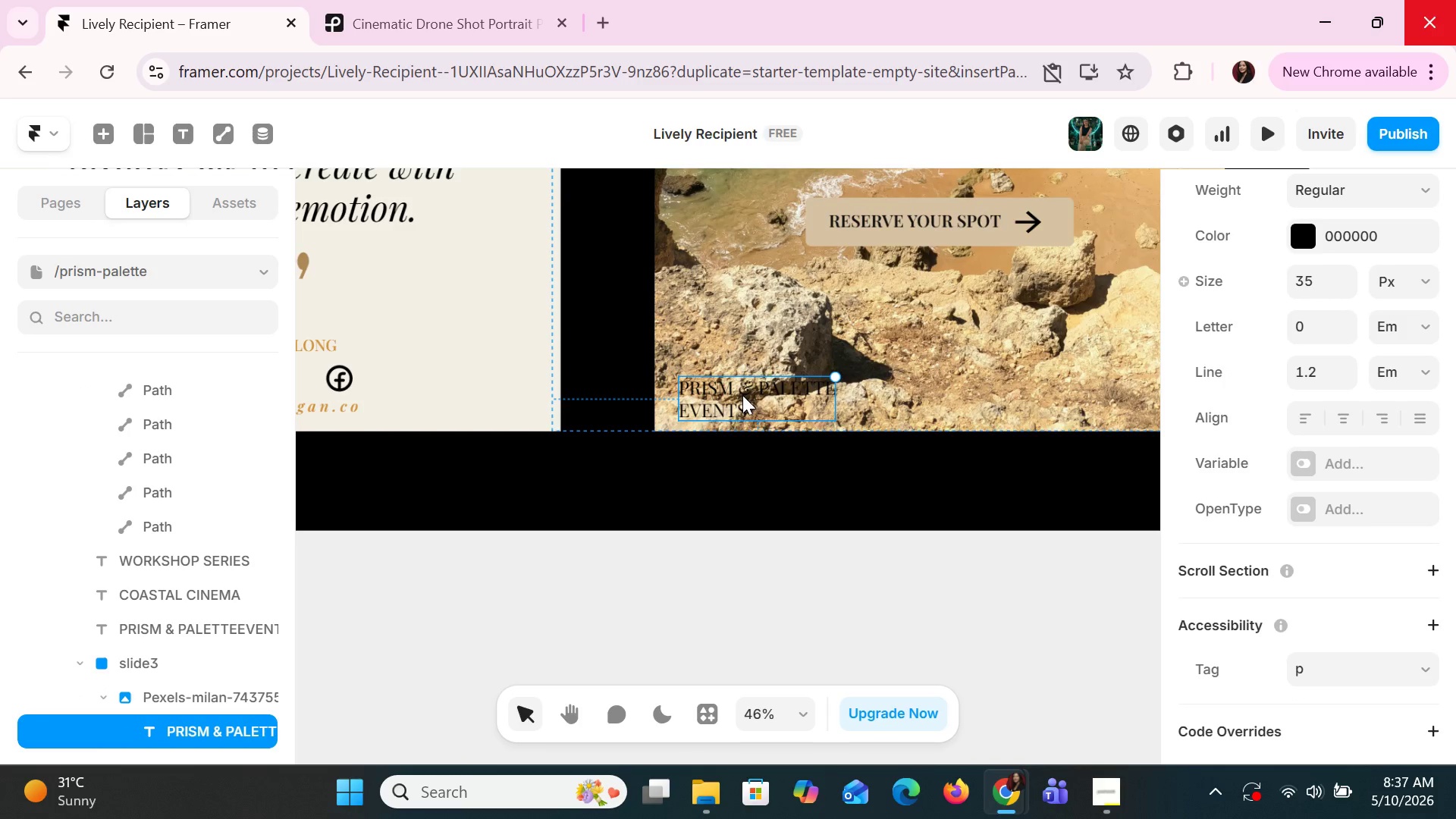 
left_click_drag(start_coordinate=[743, 395], to_coordinate=[735, 397])
 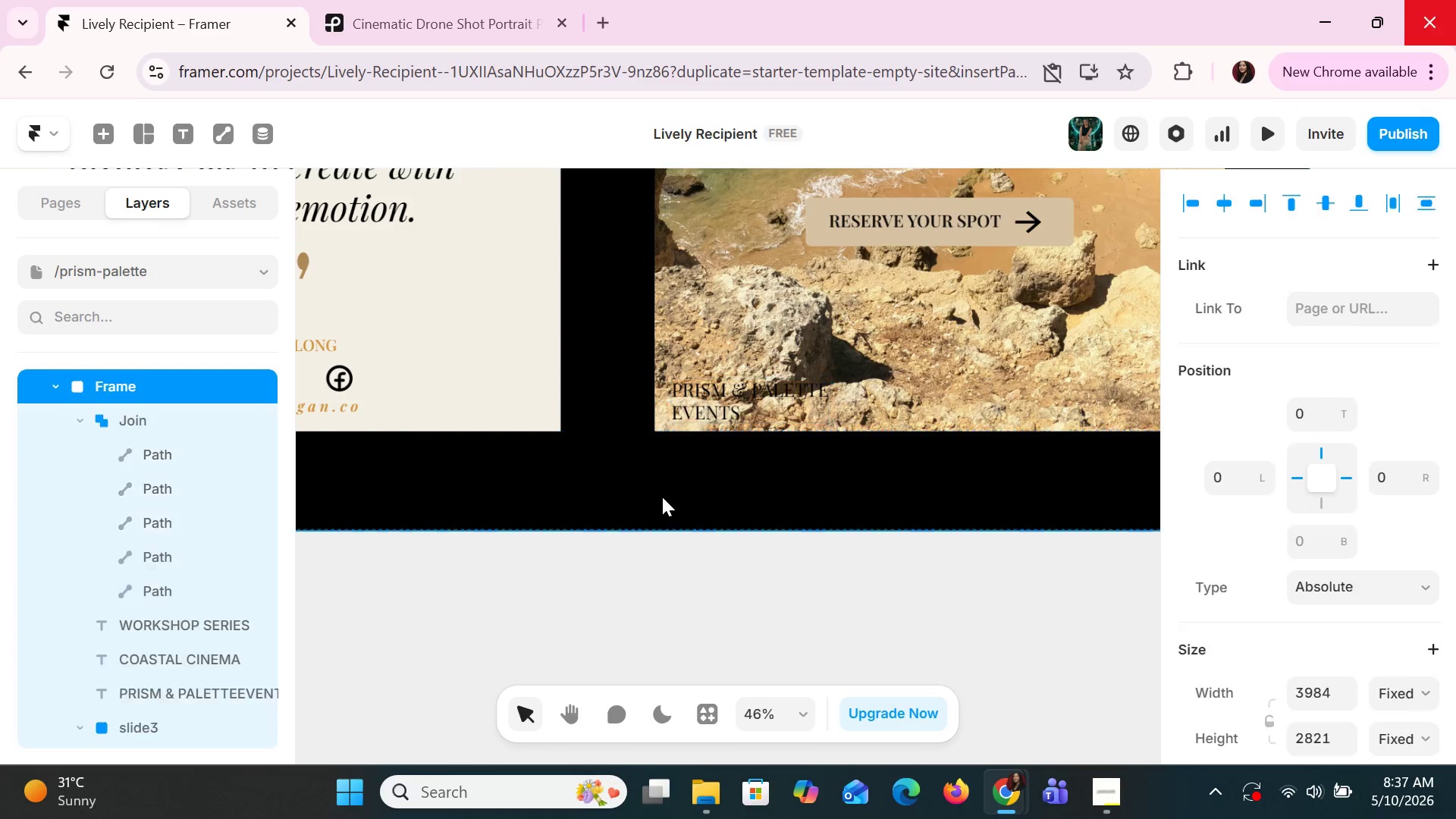 
left_click([662, 497])
 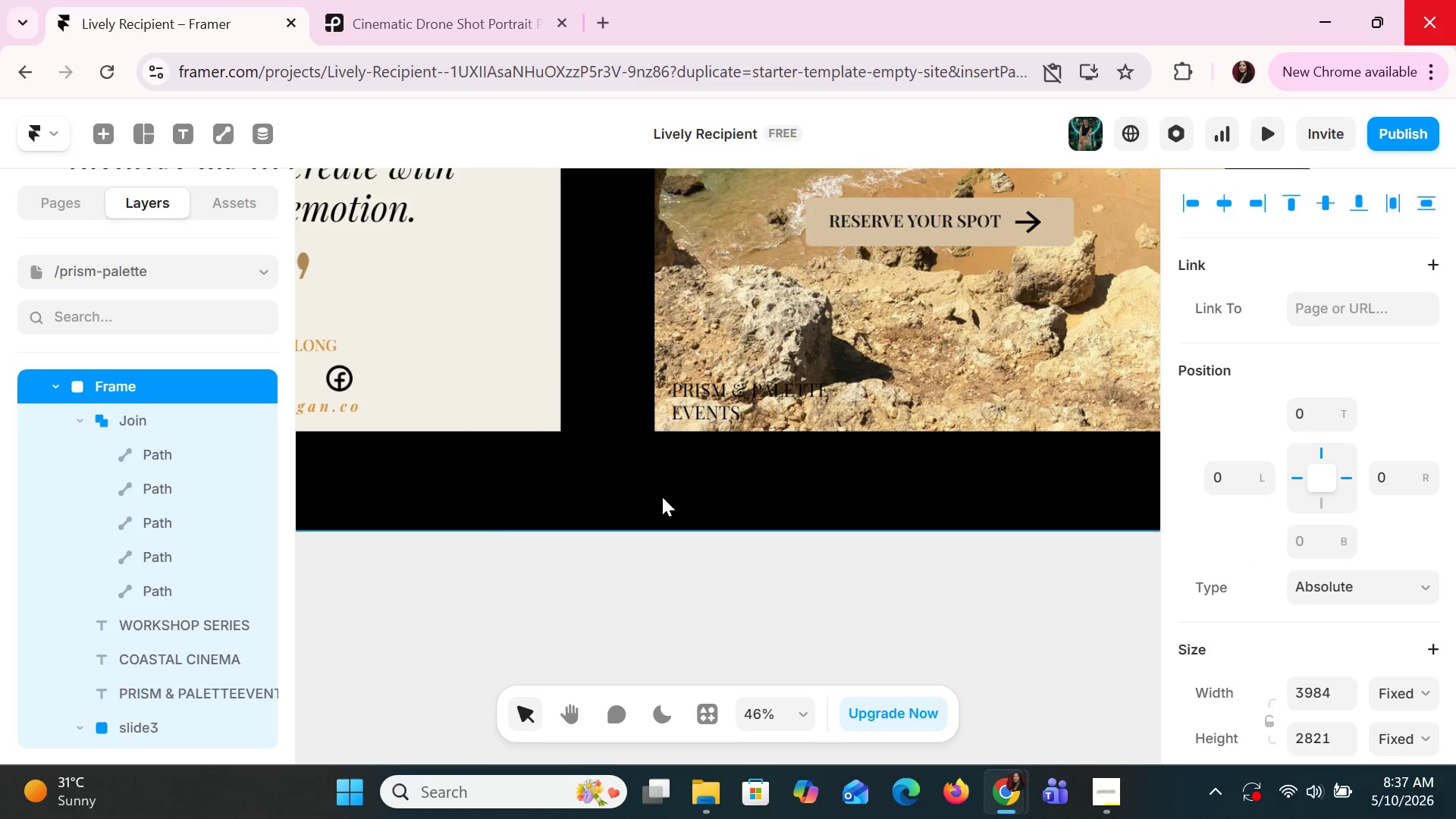 
hold_key(key=ControlLeft, duration=1.5)
scroll: coordinate [662, 502], scroll_direction: down, amount: 1.0
 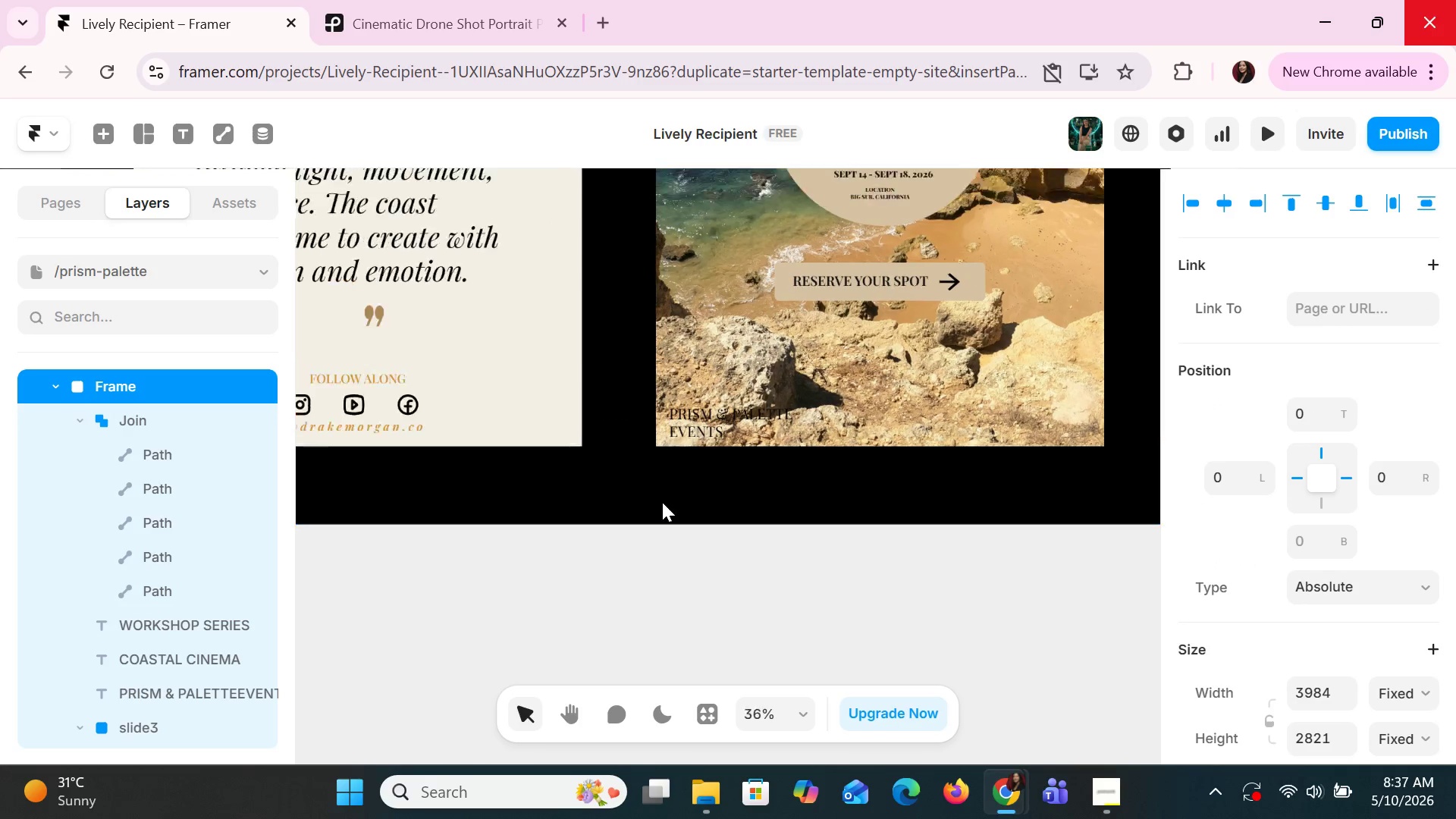 
key(Control+ControlLeft)
 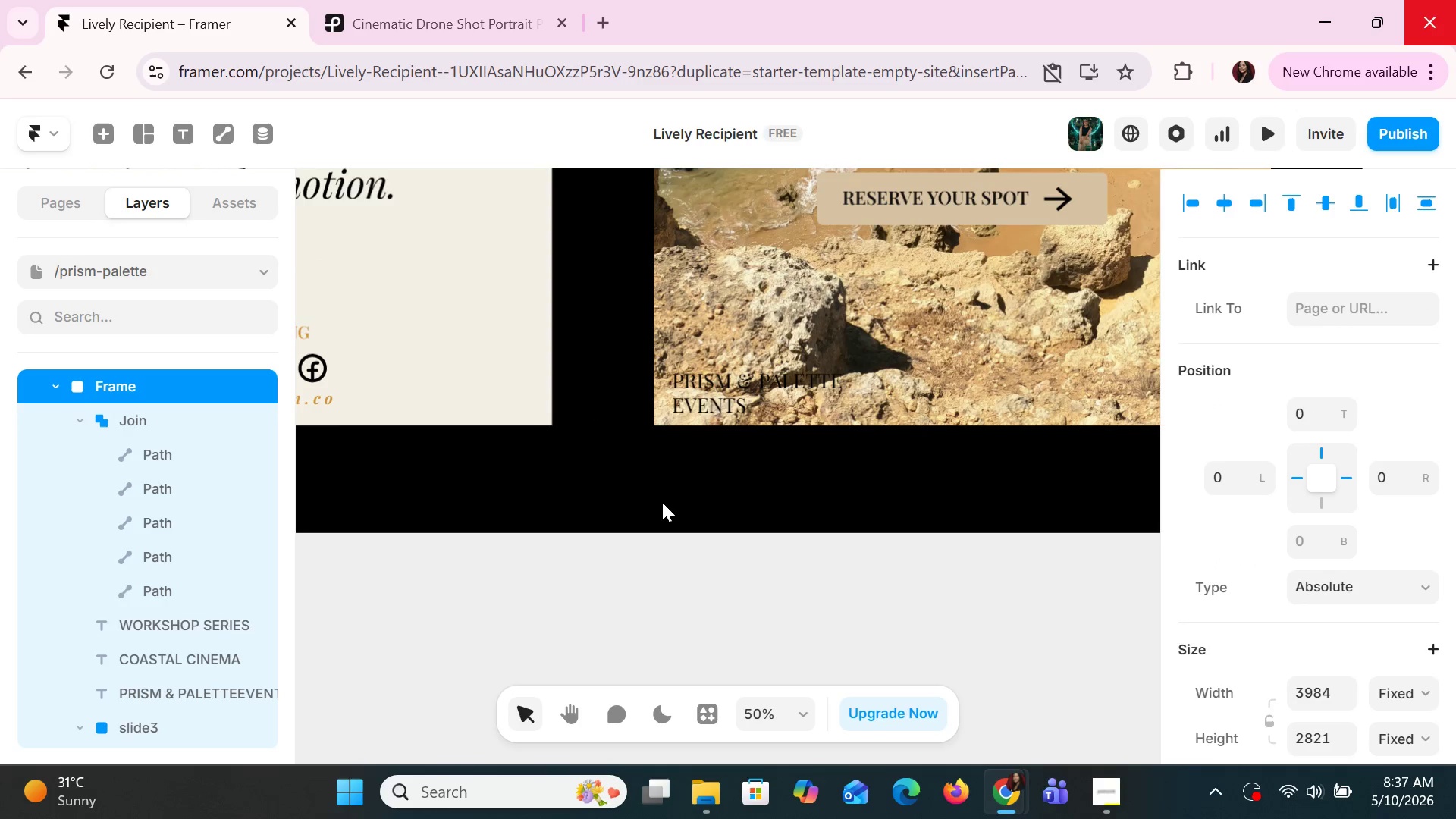 
key(Control+ControlLeft)
 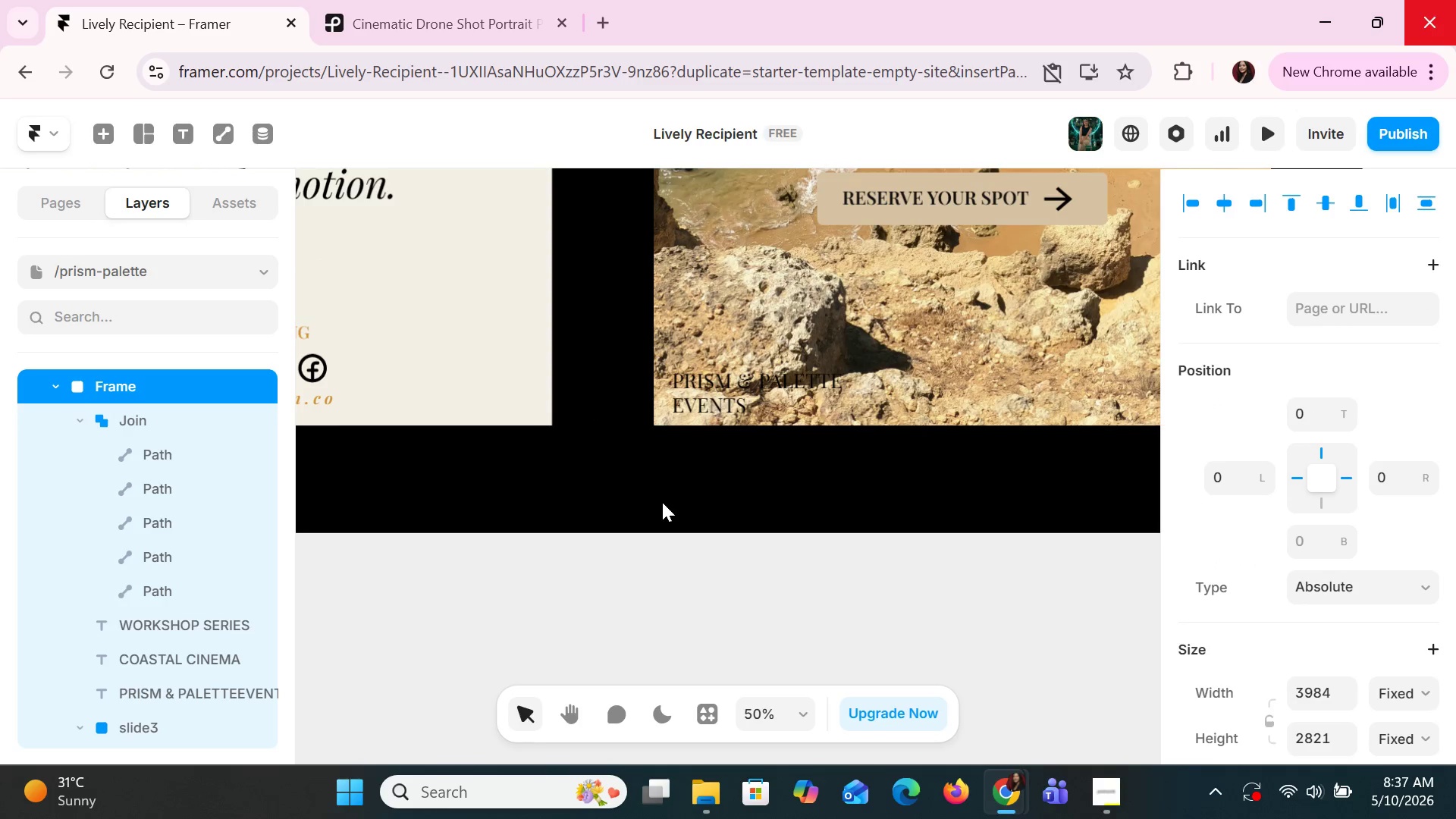 
key(Control+ControlLeft)
 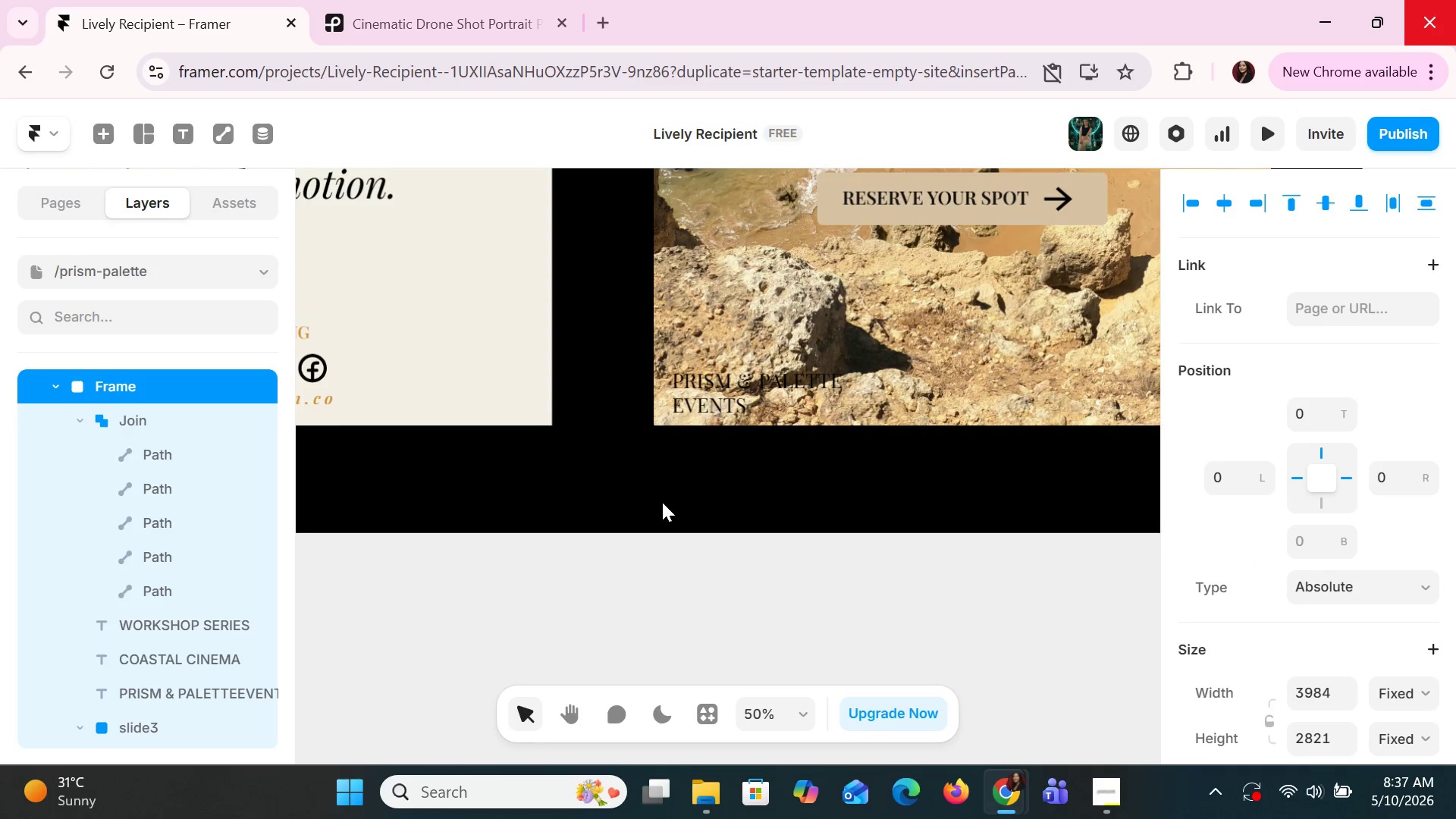 
key(Control+ControlLeft)
 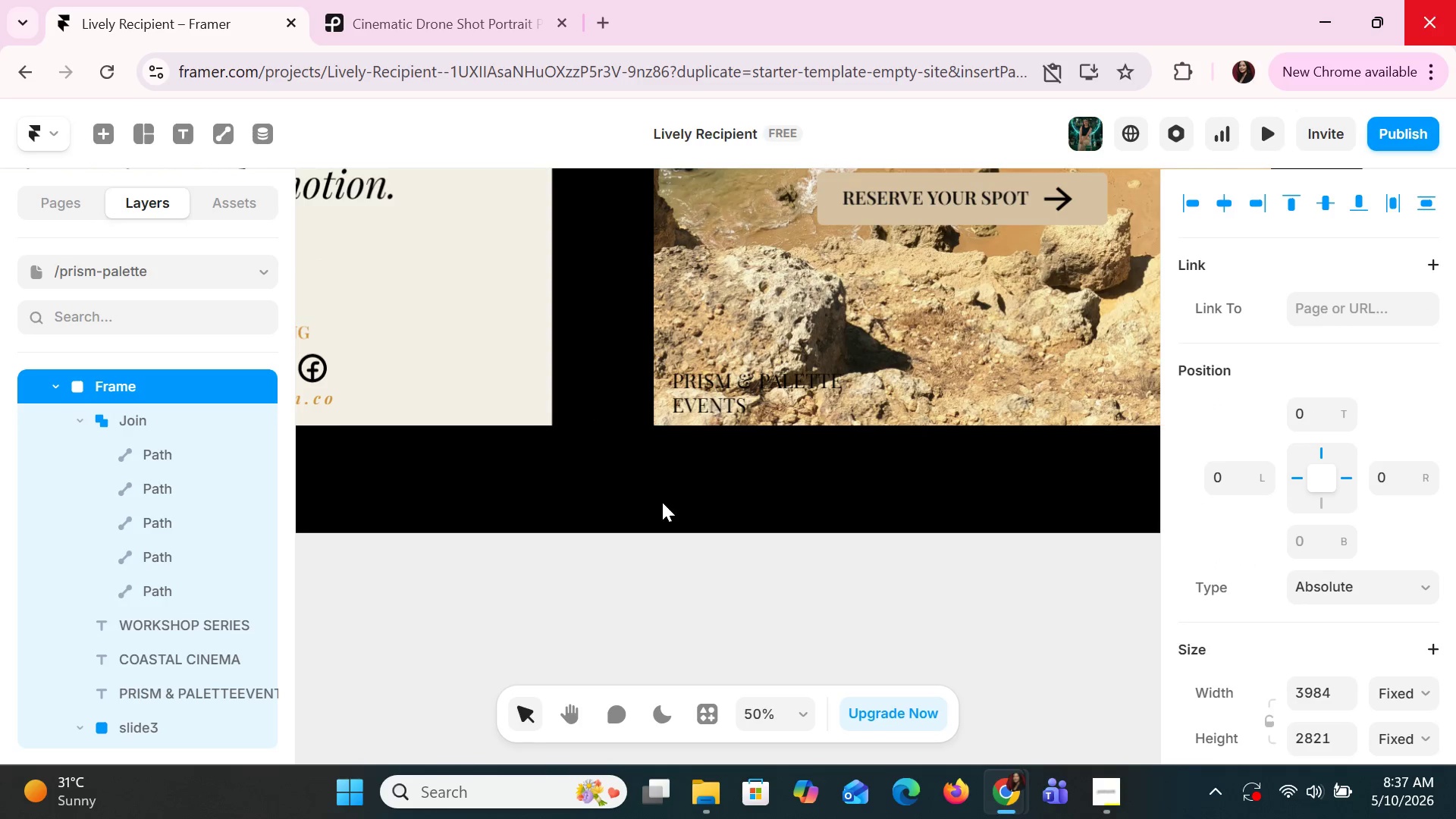 
key(Control+ControlLeft)
 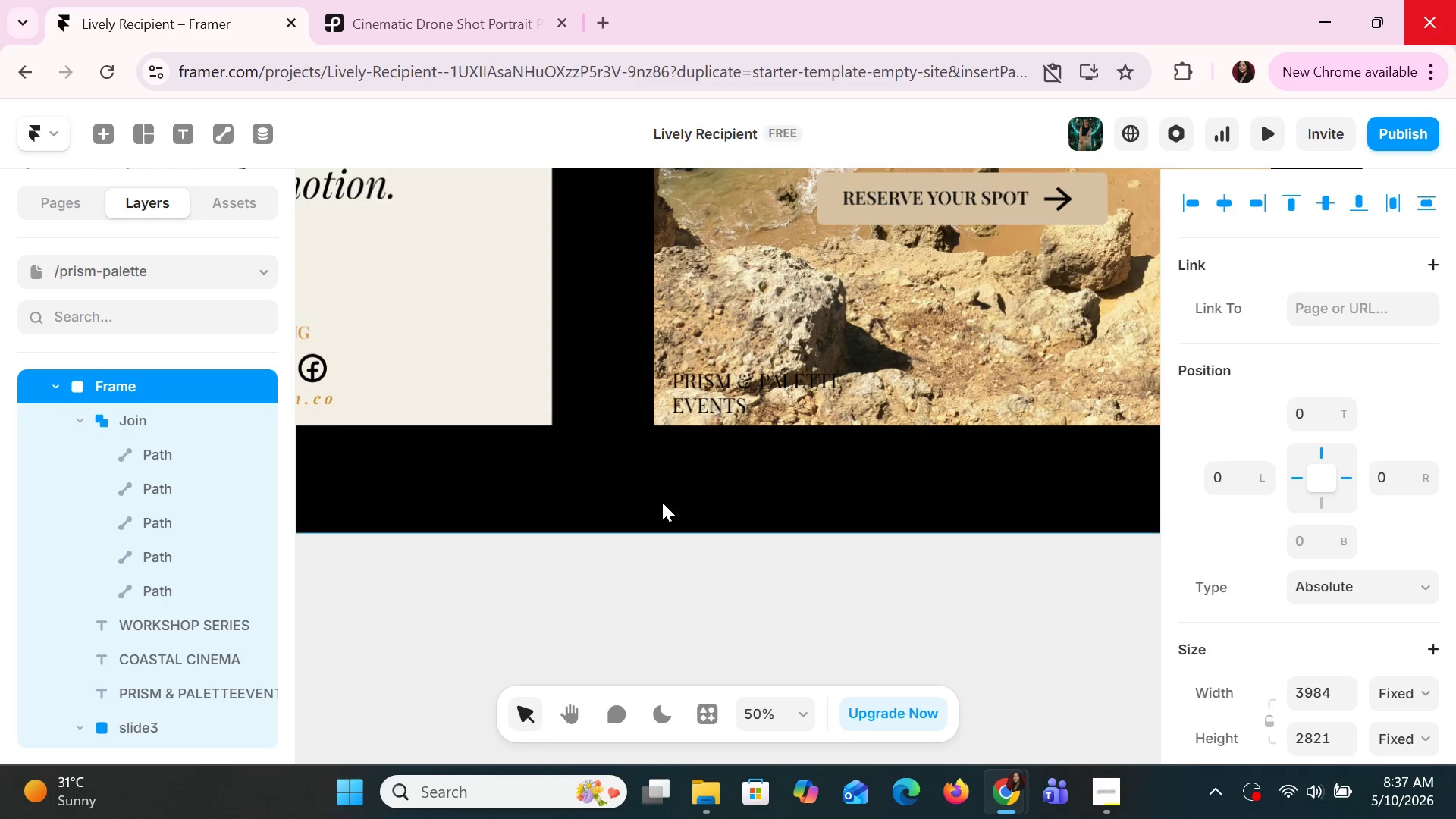 
key(Control+ControlLeft)
 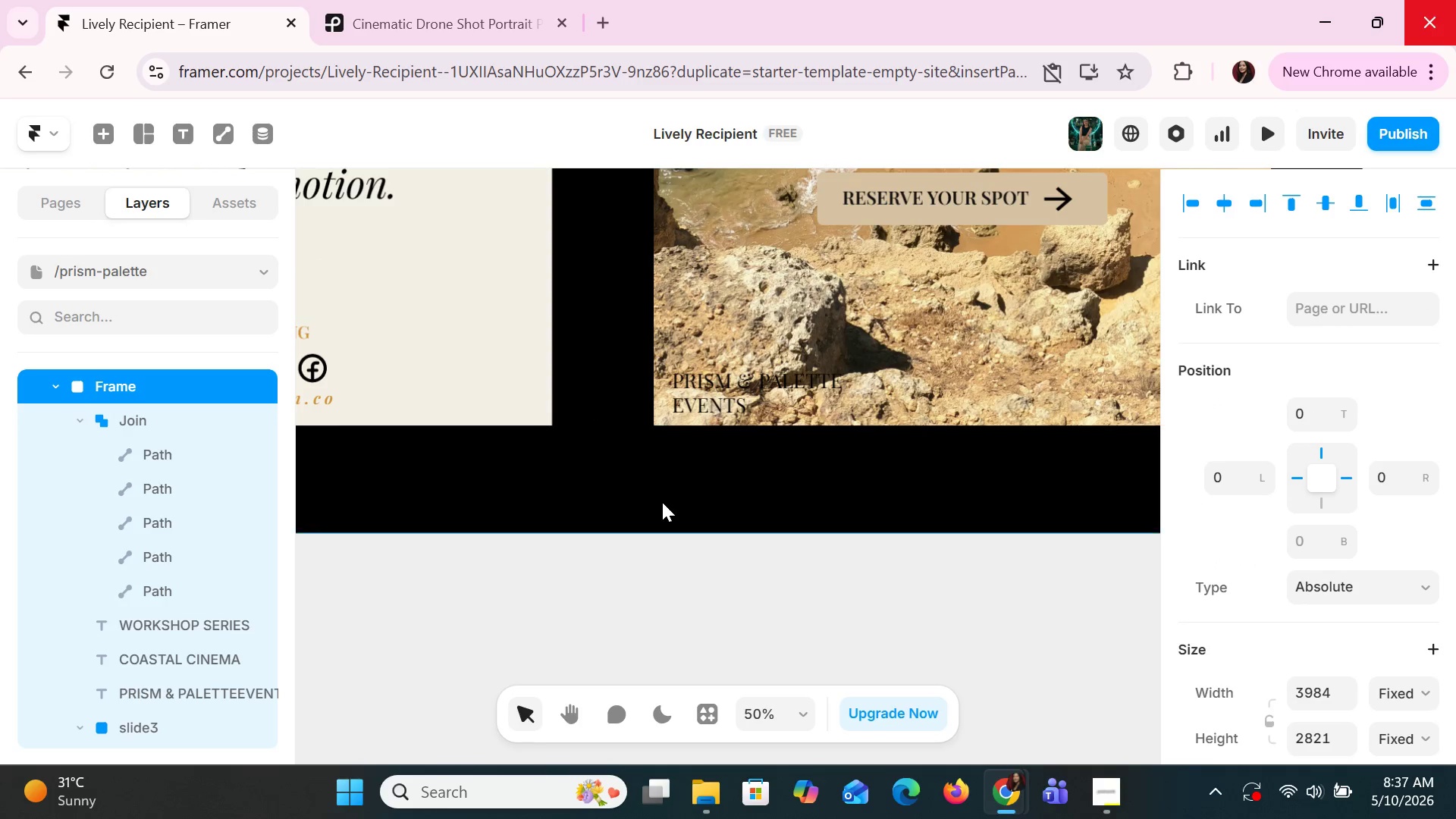 
key(Control+ControlLeft)
 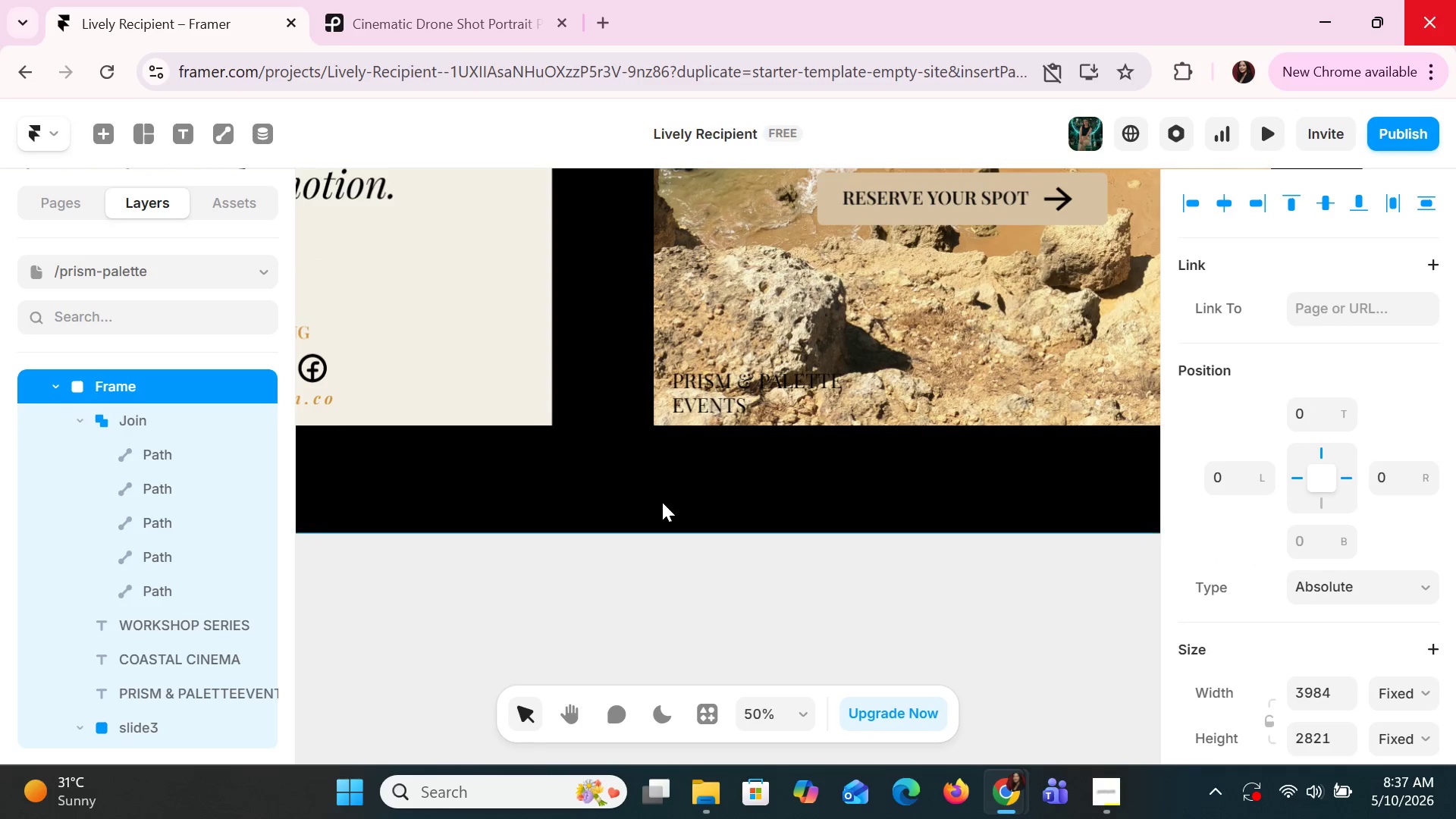 
key(Control+ControlLeft)
 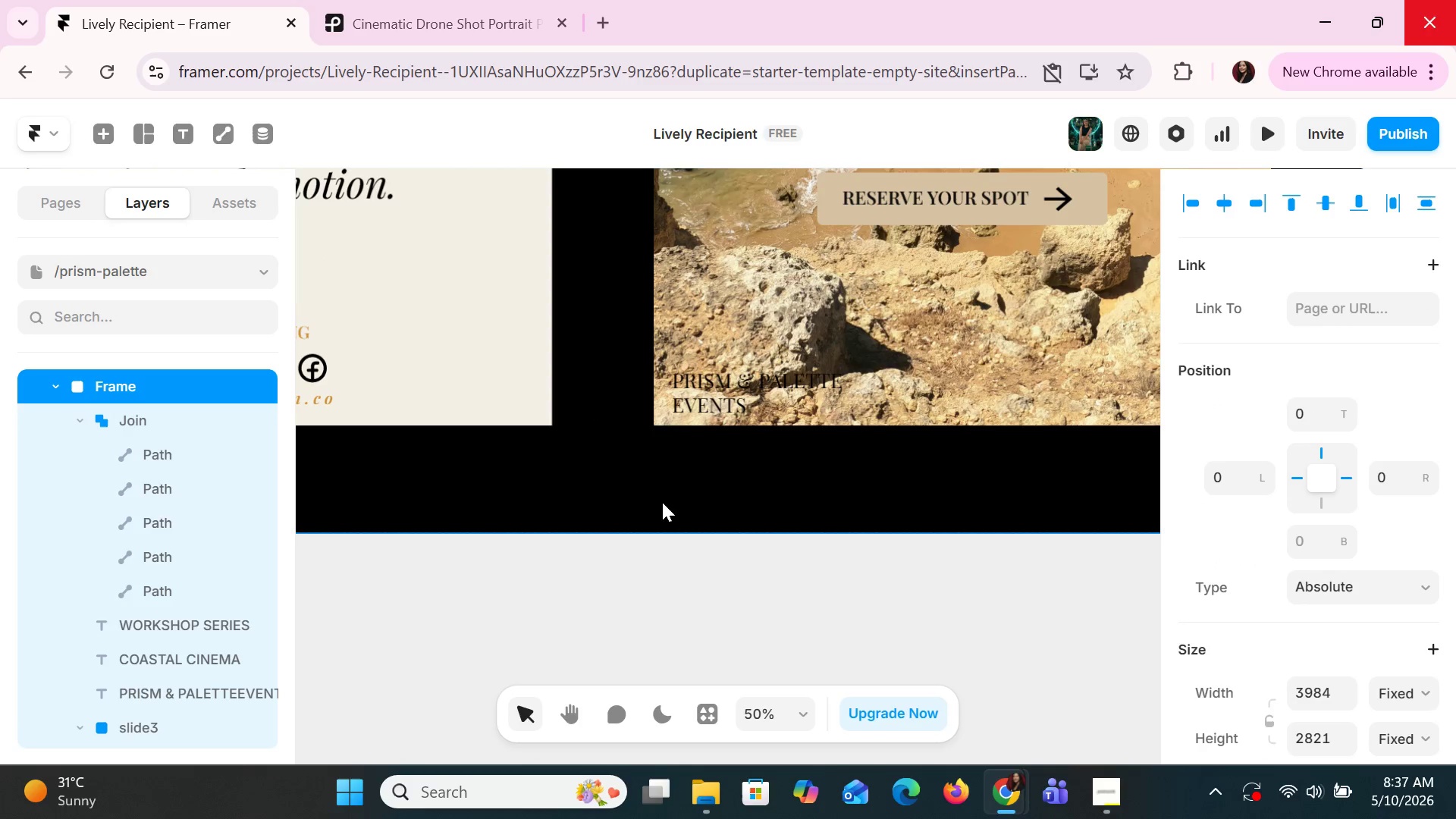 
hold_key(key=ShiftLeft, duration=1.5)
 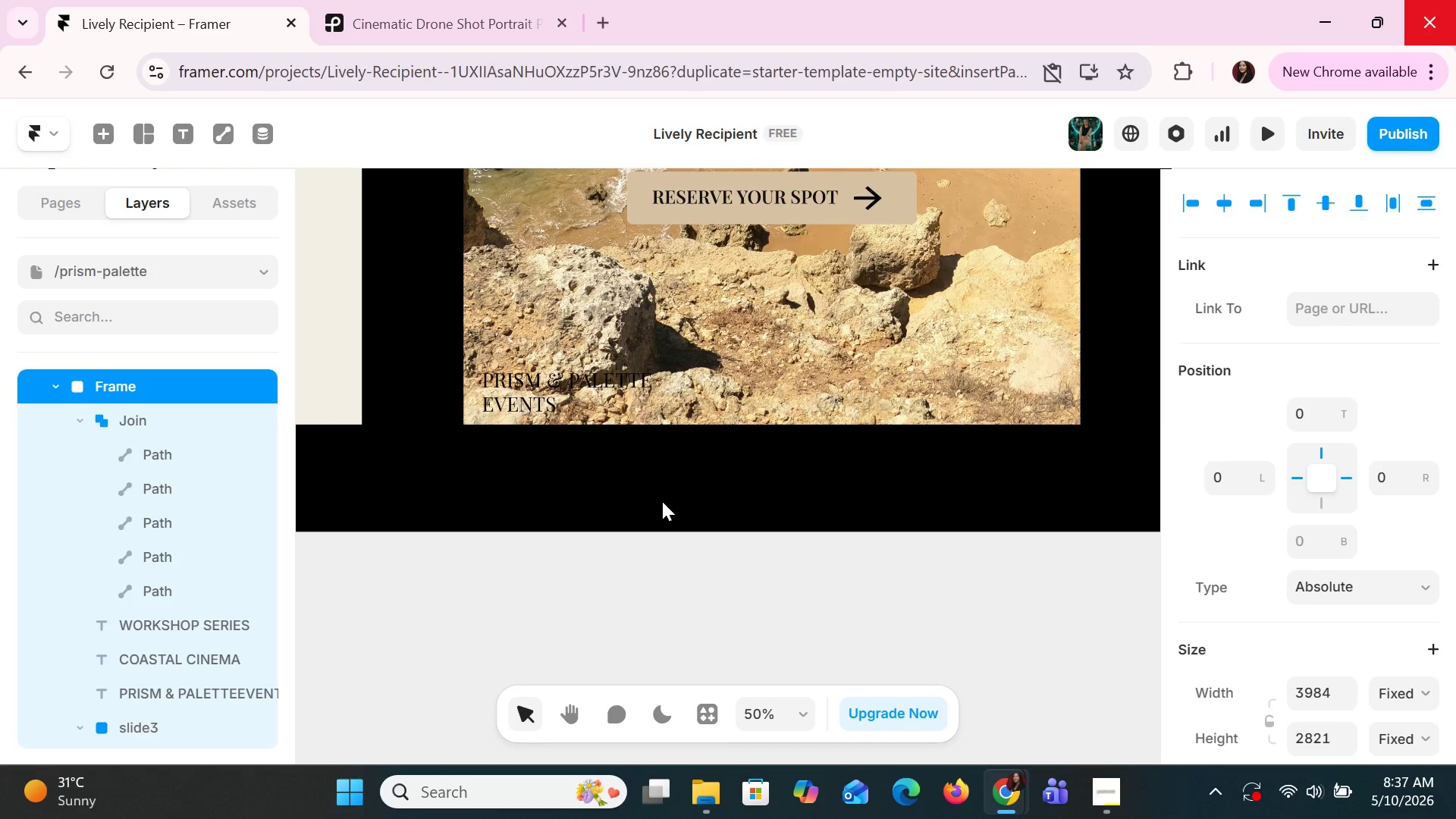 
scroll: coordinate [662, 502], scroll_direction: up, amount: 2.0
 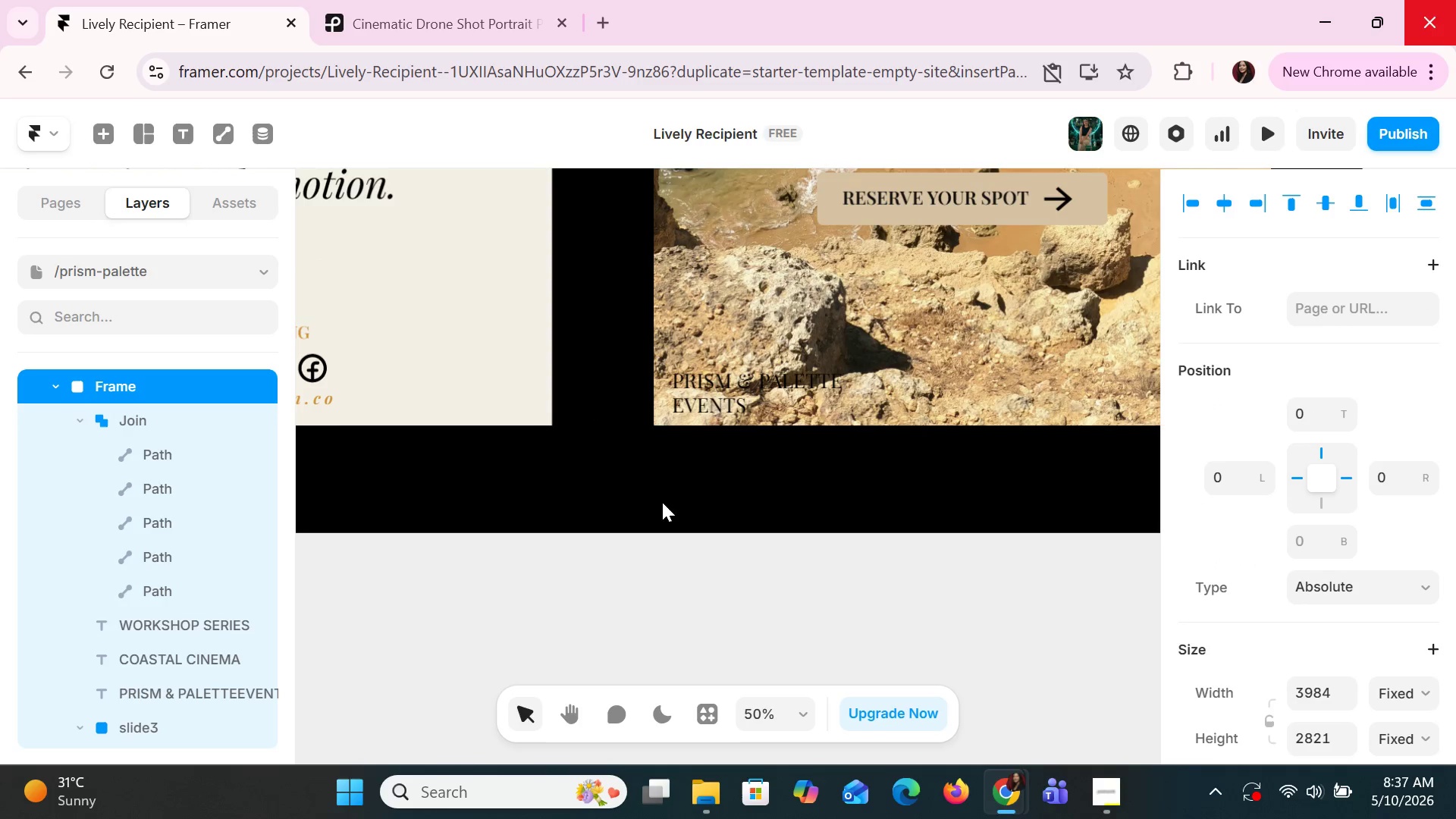 
hold_key(key=ShiftLeft, duration=1.5)
 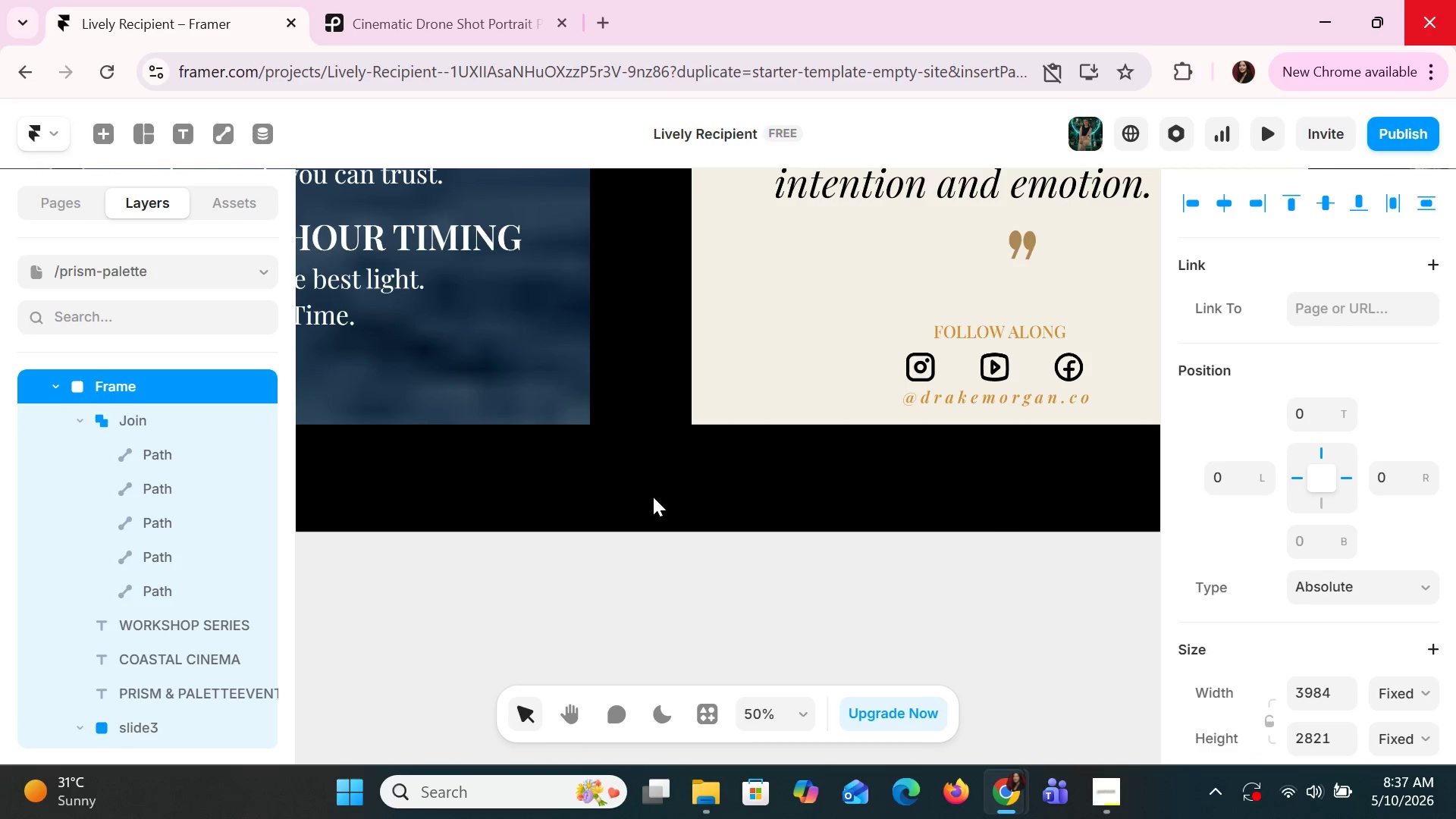 
scroll: coordinate [662, 501], scroll_direction: down, amount: 9.0
 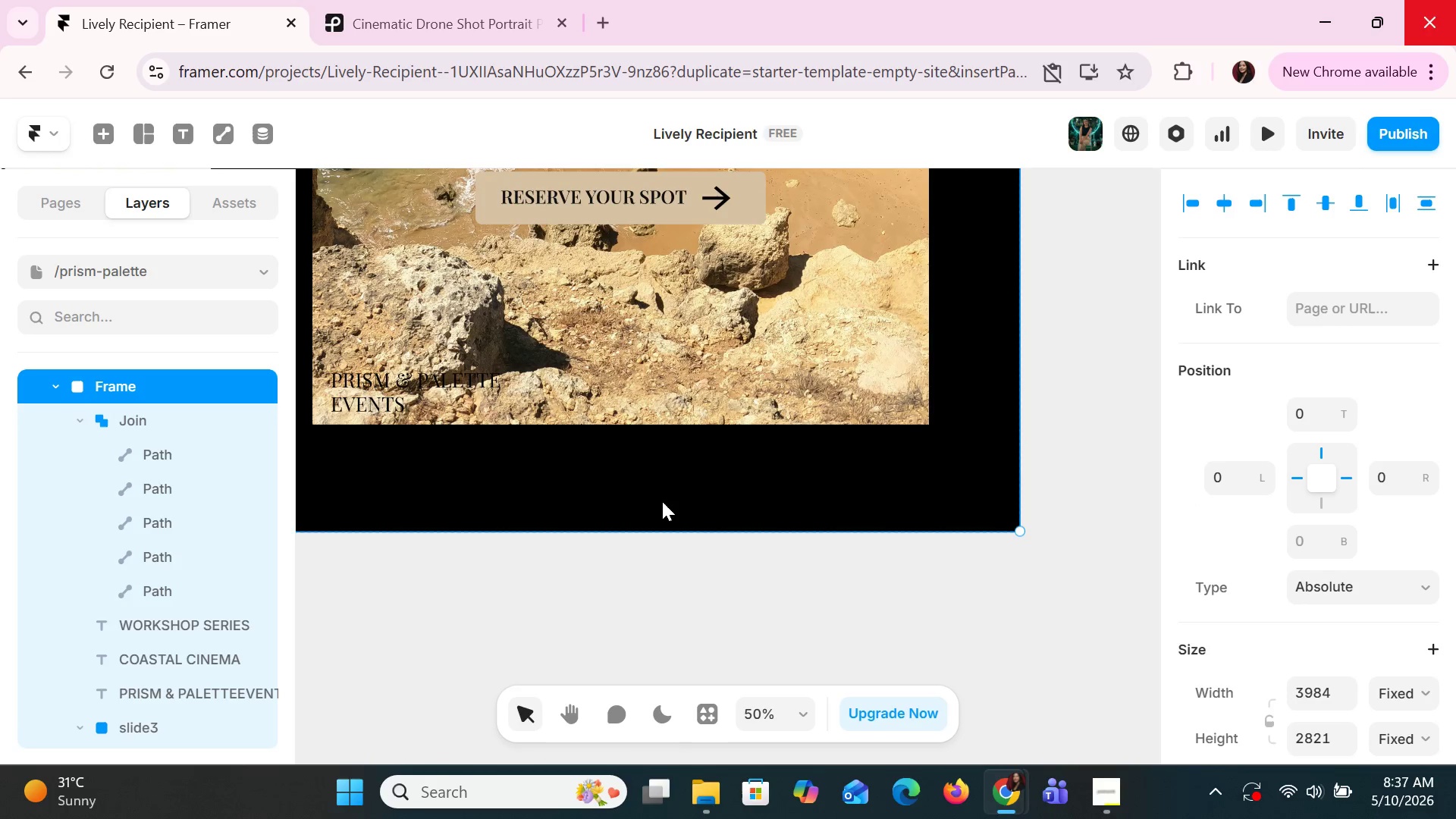 
hold_key(key=ShiftLeft, duration=1.51)
scroll: coordinate [653, 497], scroll_direction: up, amount: 29.0
 